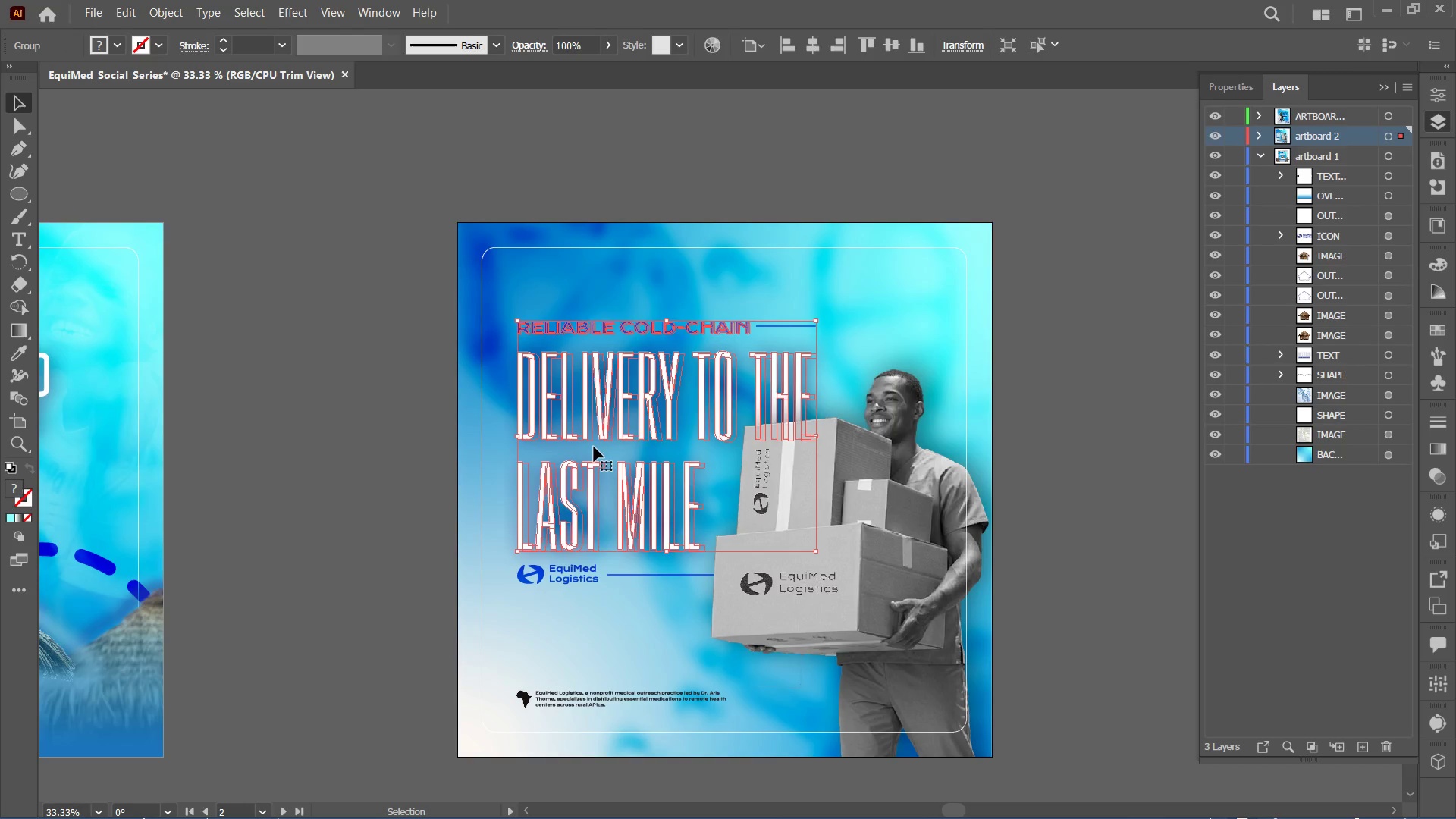 
left_click_drag(start_coordinate=[802, 568], to_coordinate=[514, 576])
 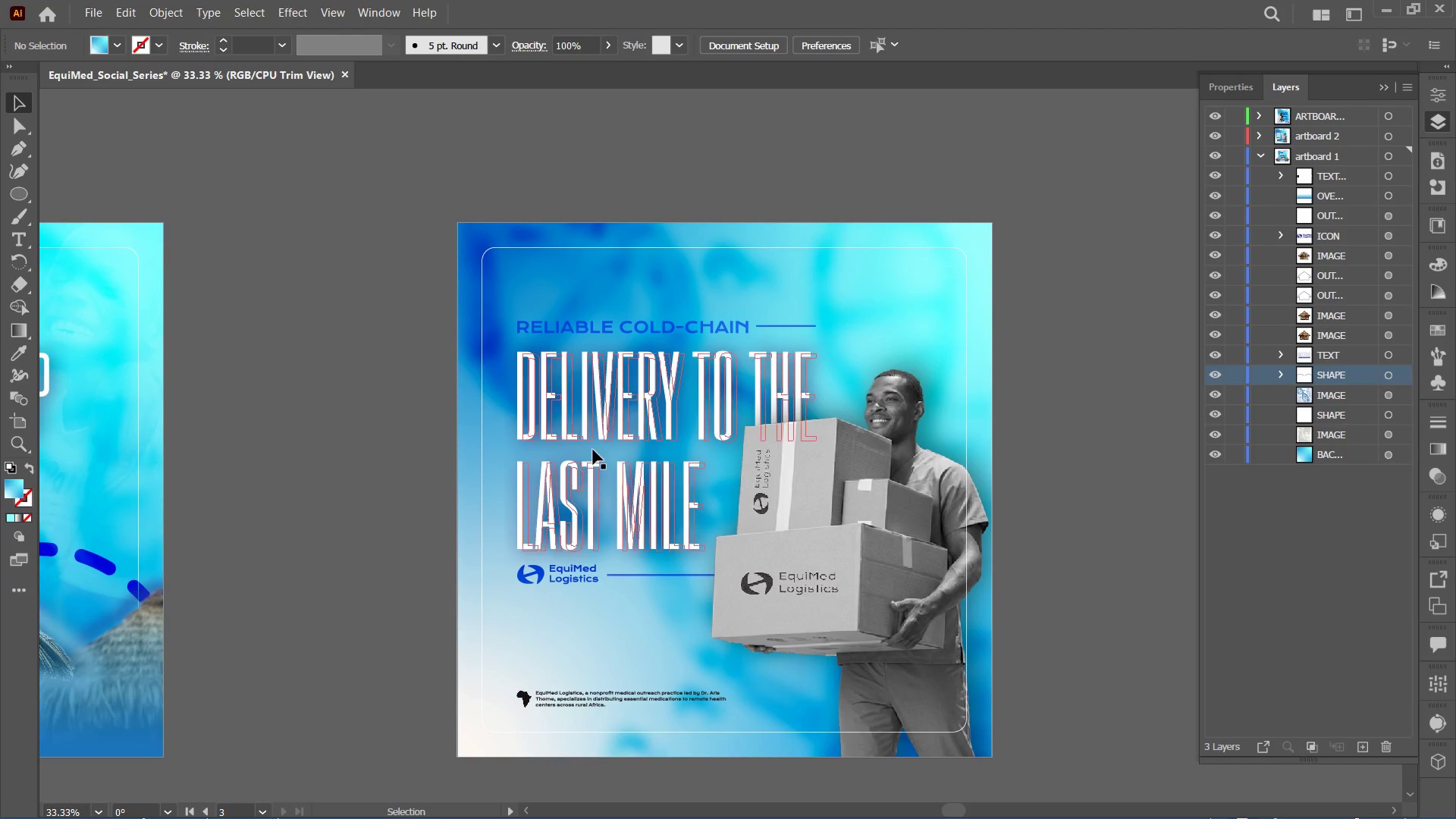 
left_click([594, 446])
 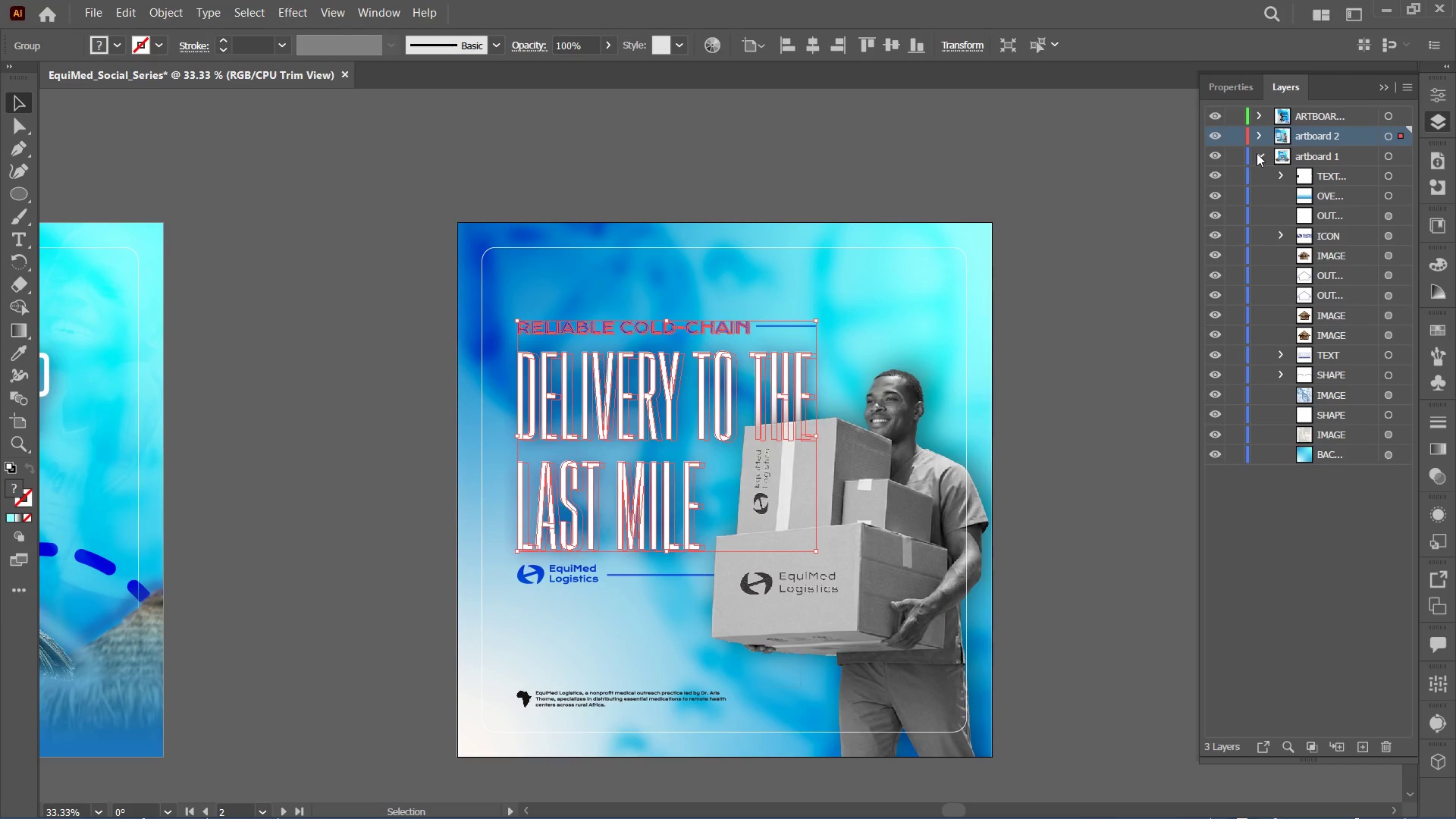 
left_click([1257, 153])
 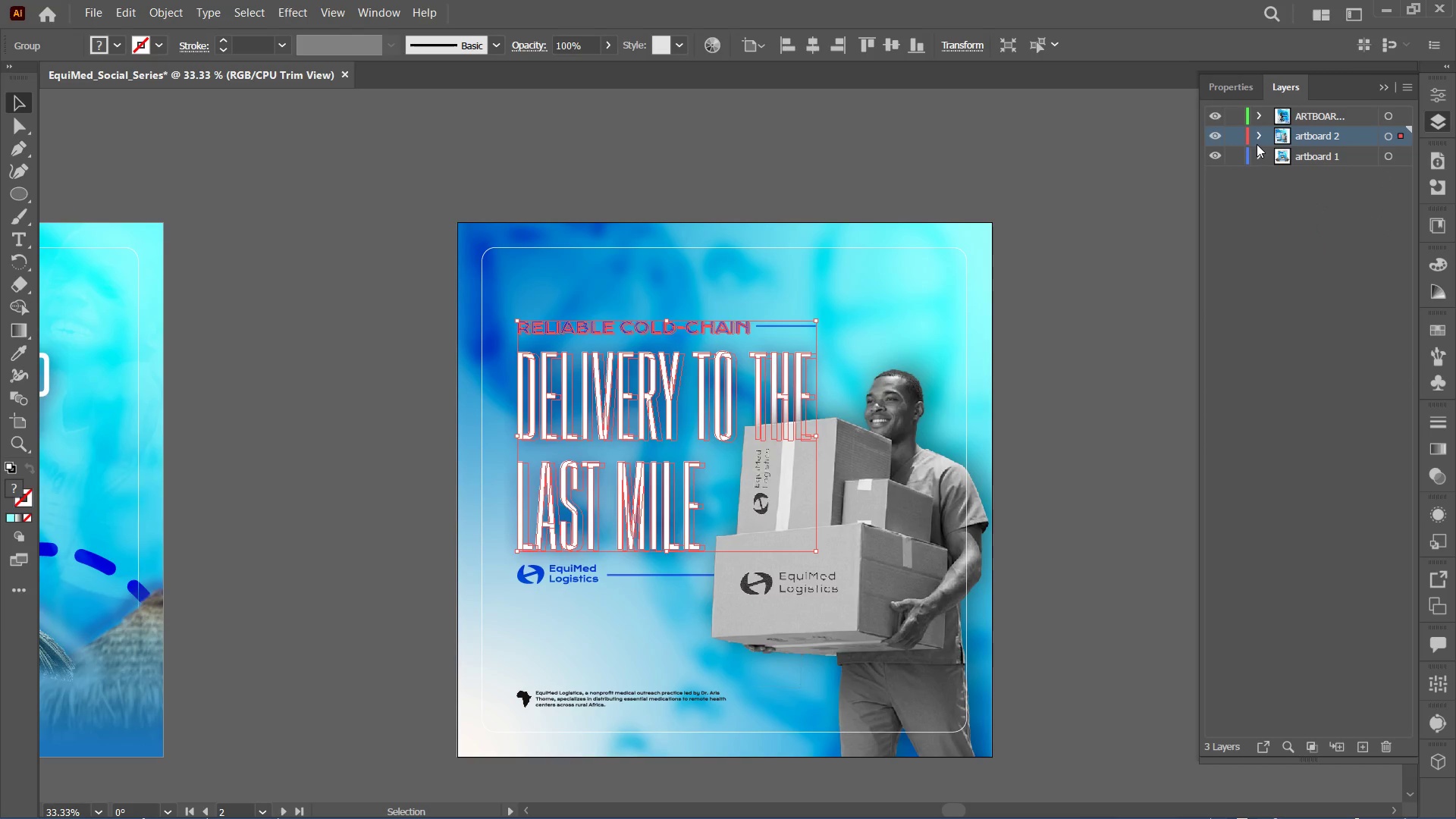 
left_click([1257, 140])
 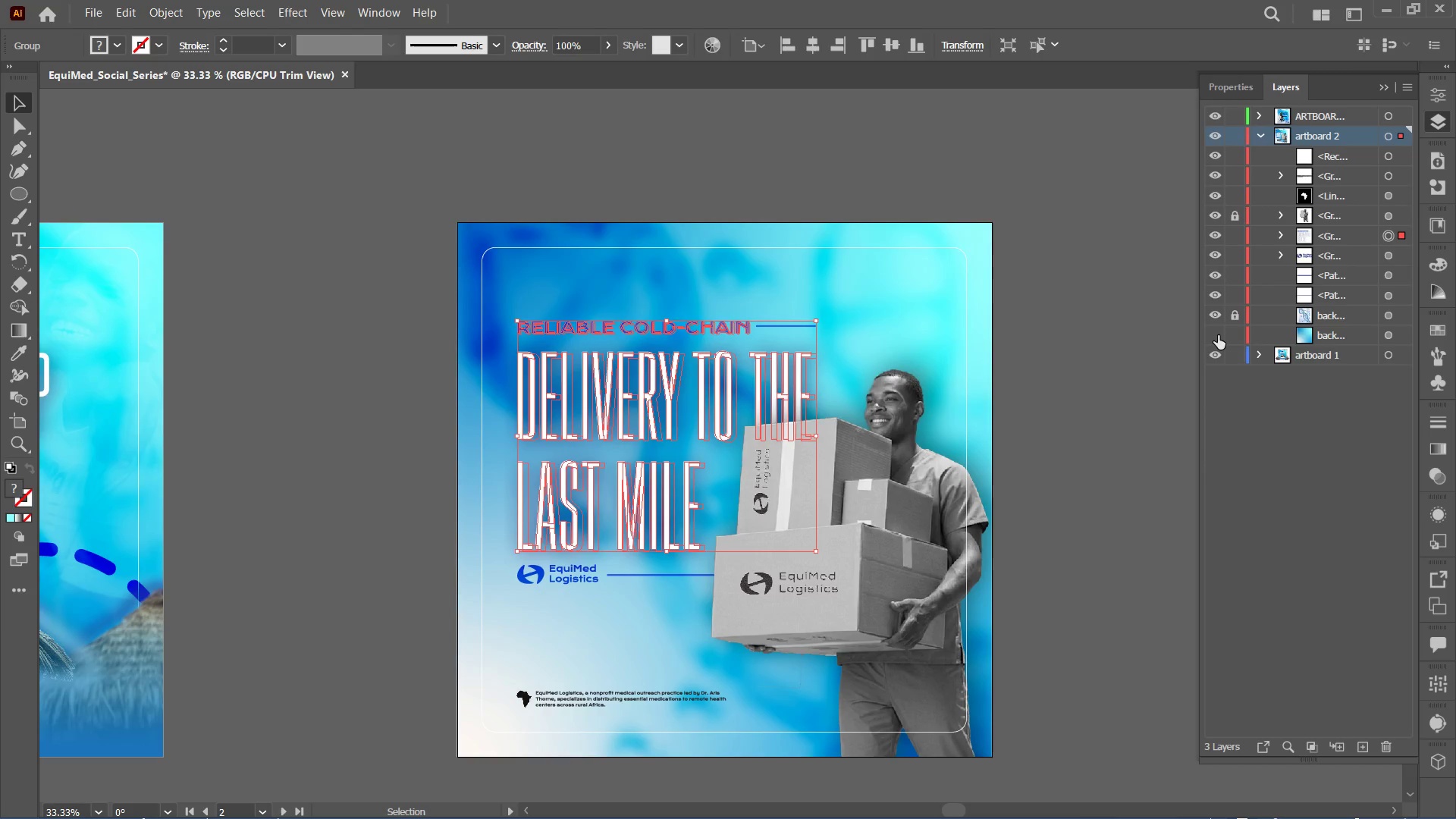 
double_click([1218, 335])
 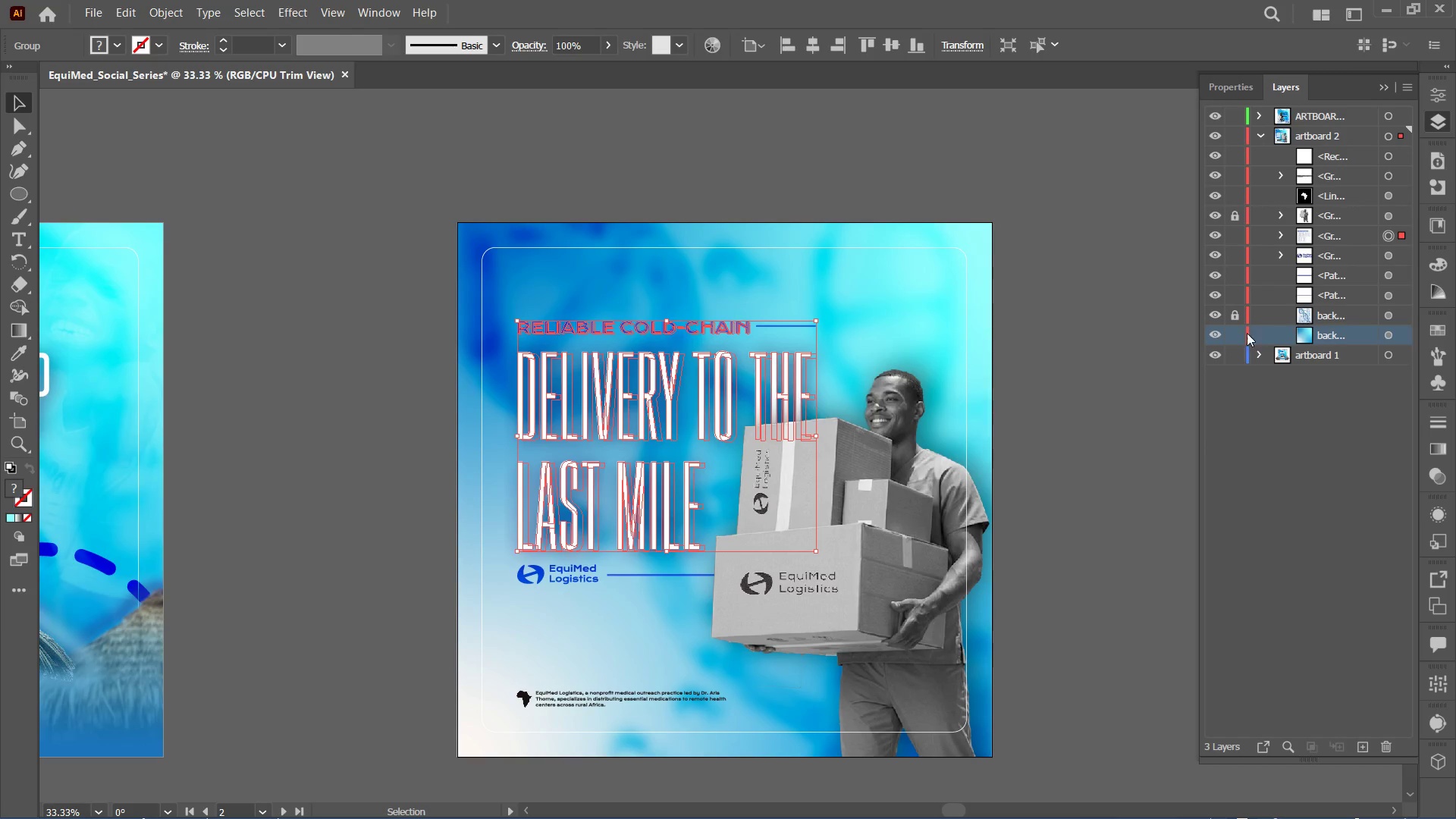 
left_click([1230, 334])
 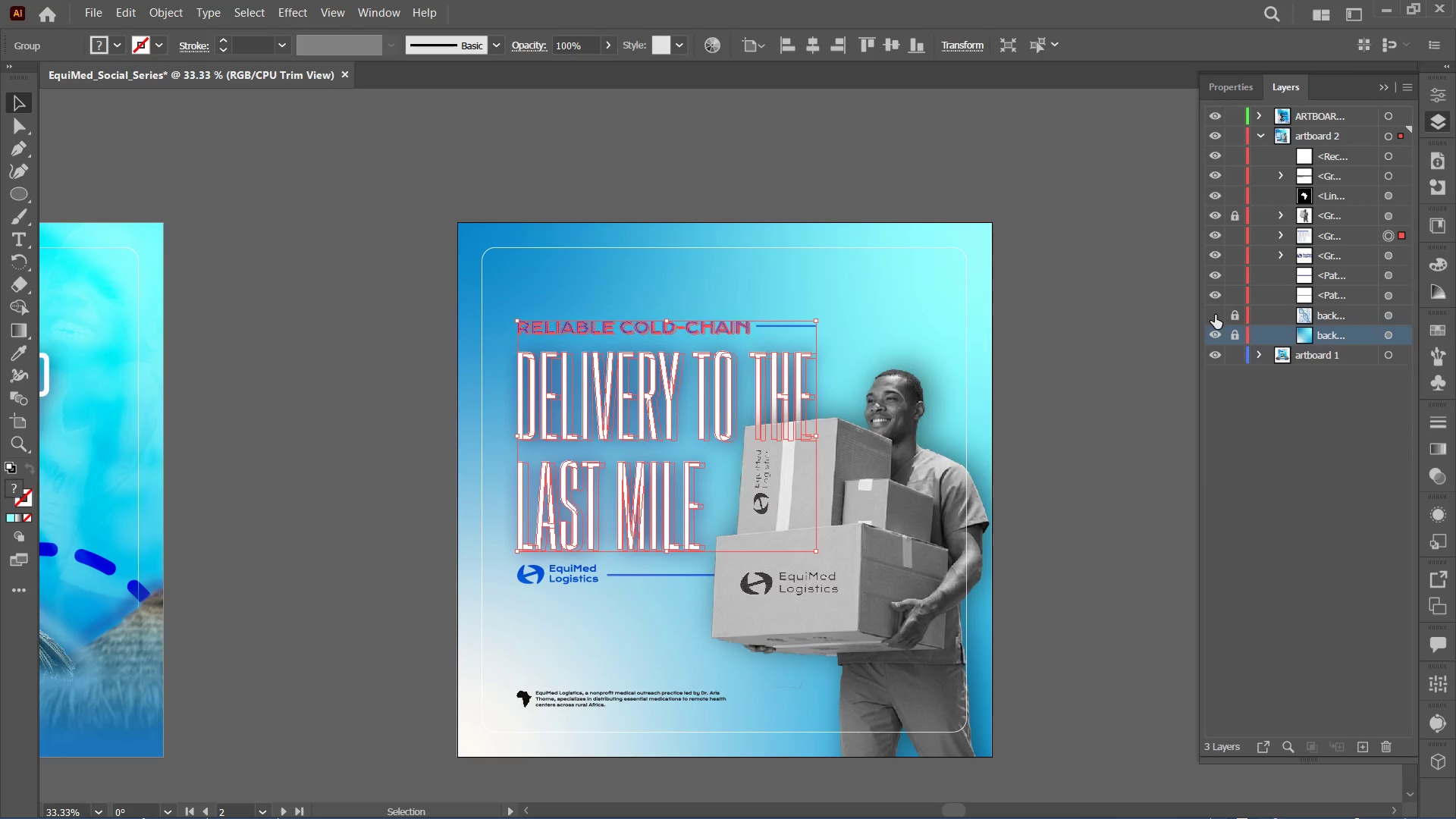 
double_click([1215, 315])
 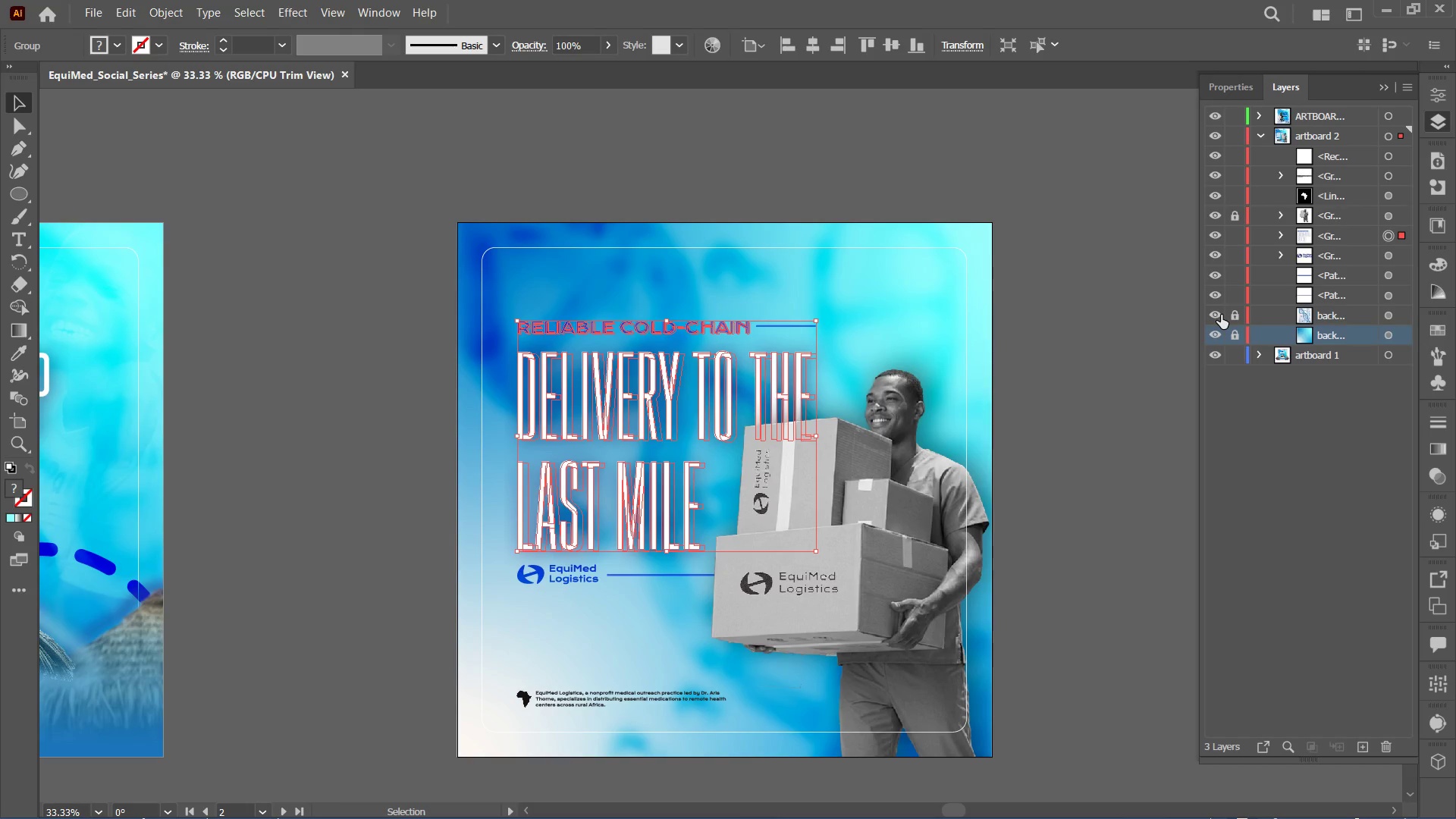 
double_click([1214, 312])
 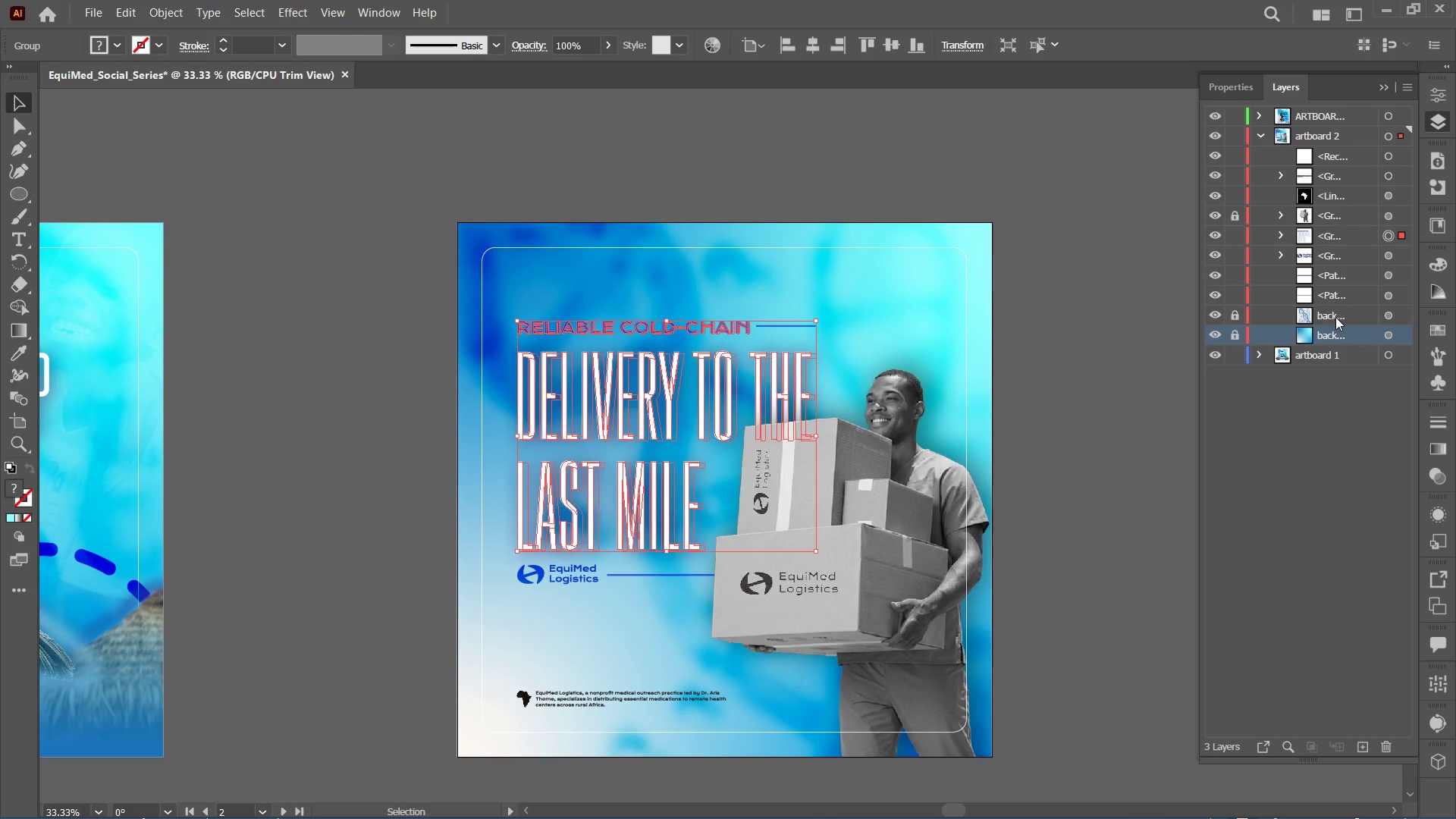 
double_click([1335, 317])
 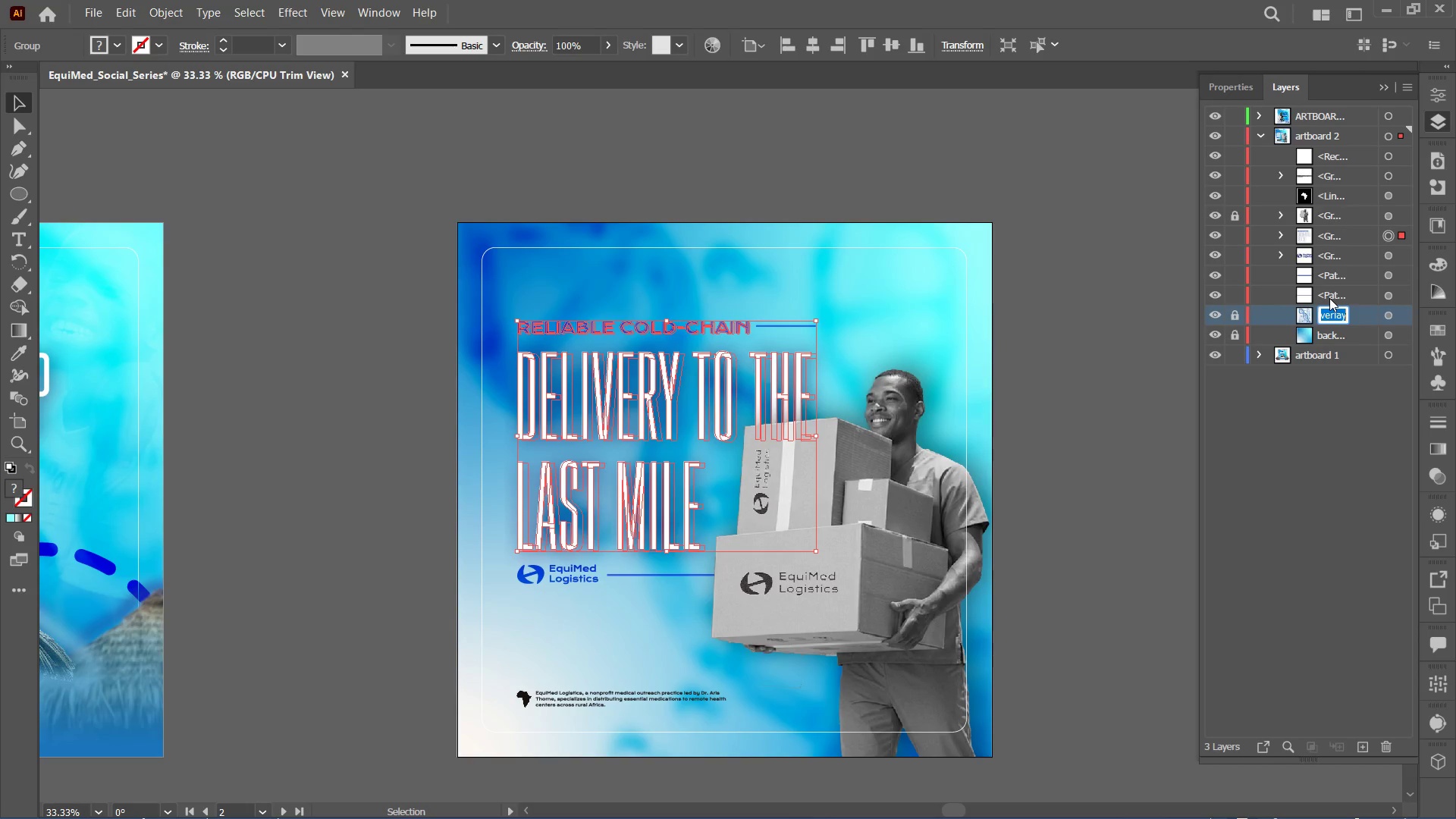 
hold_key(key=I, duration=25.86)
 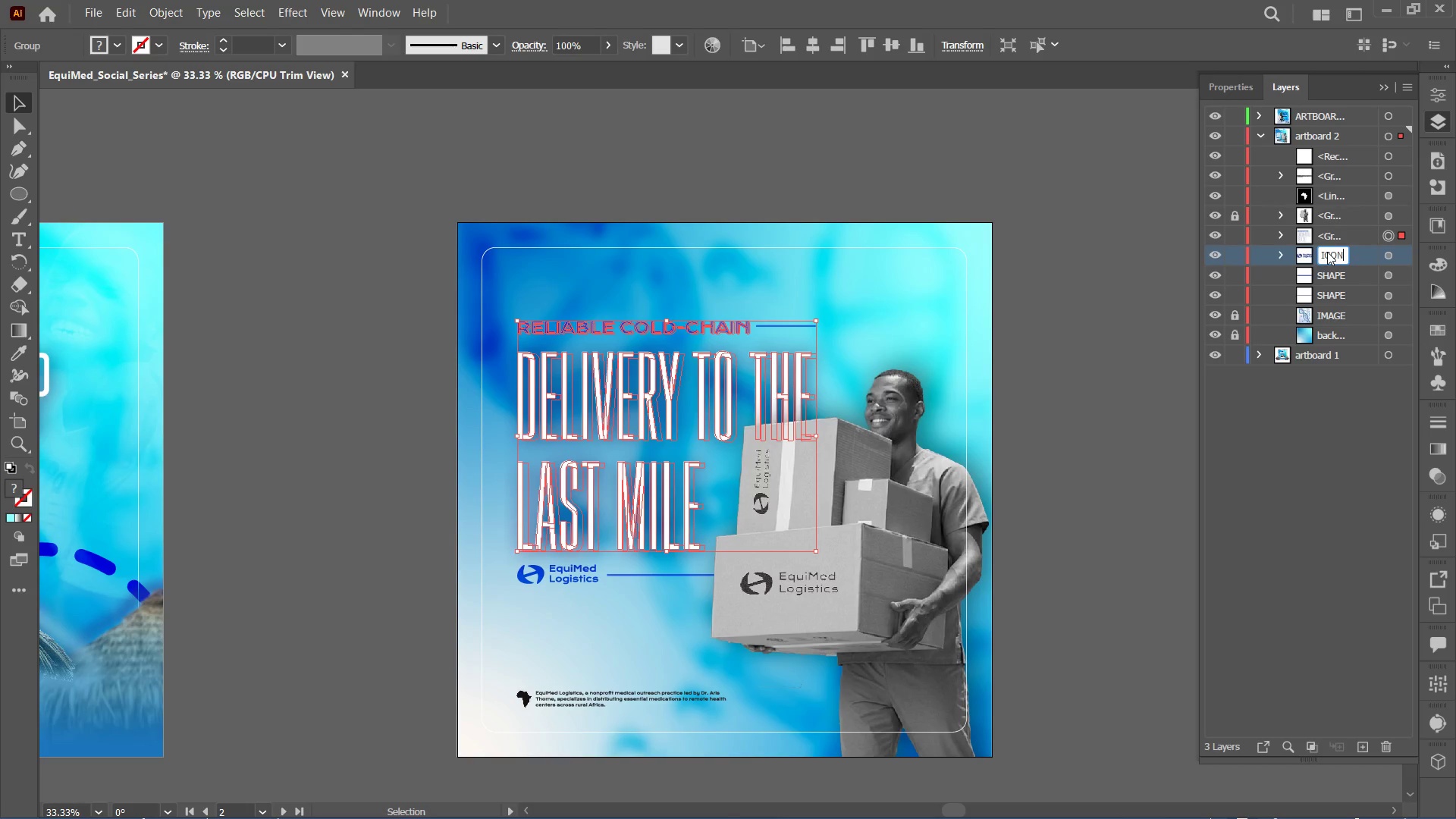 
type(MAGE)
 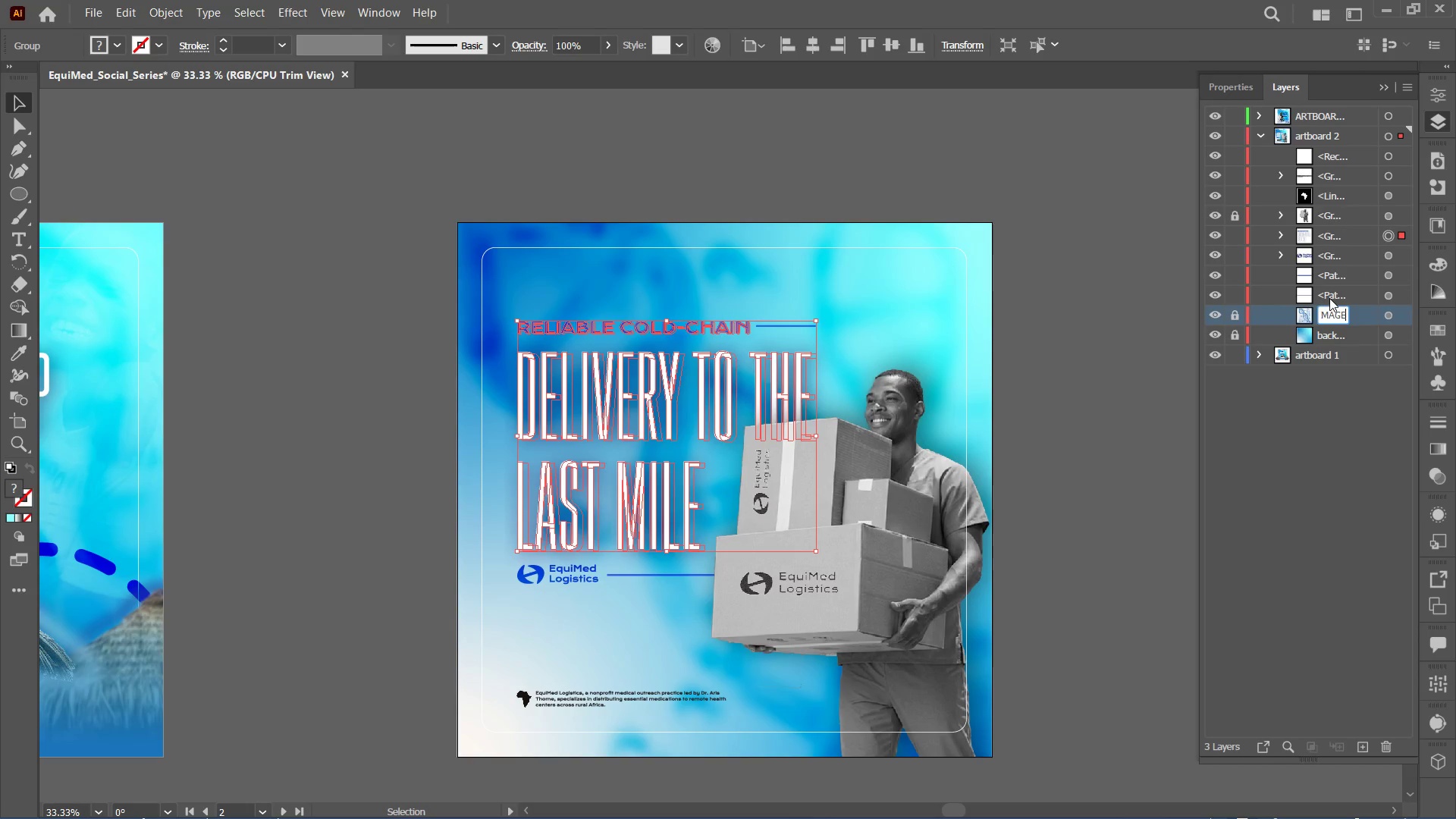 
key(Enter)
 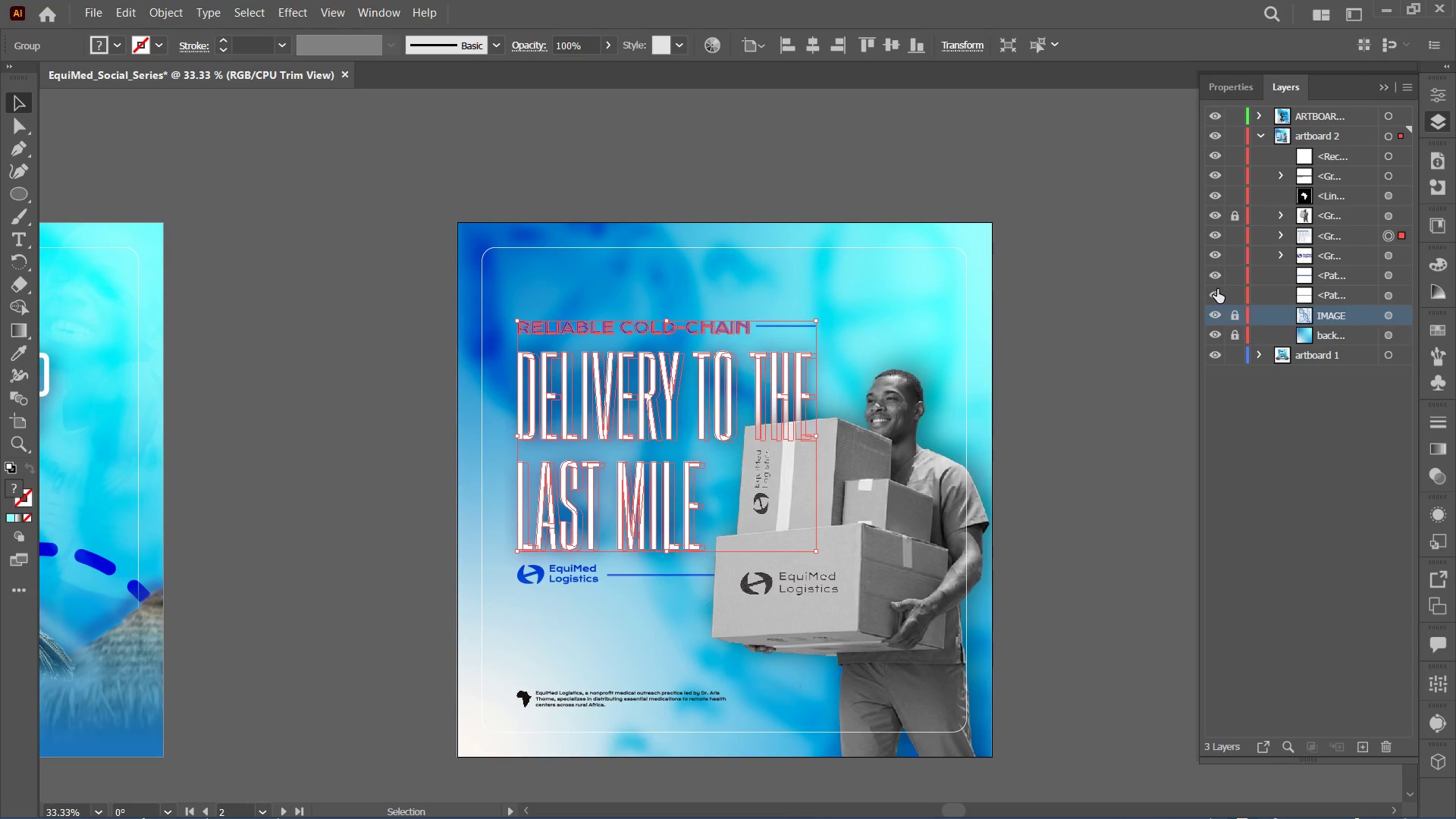 
double_click([1216, 291])
 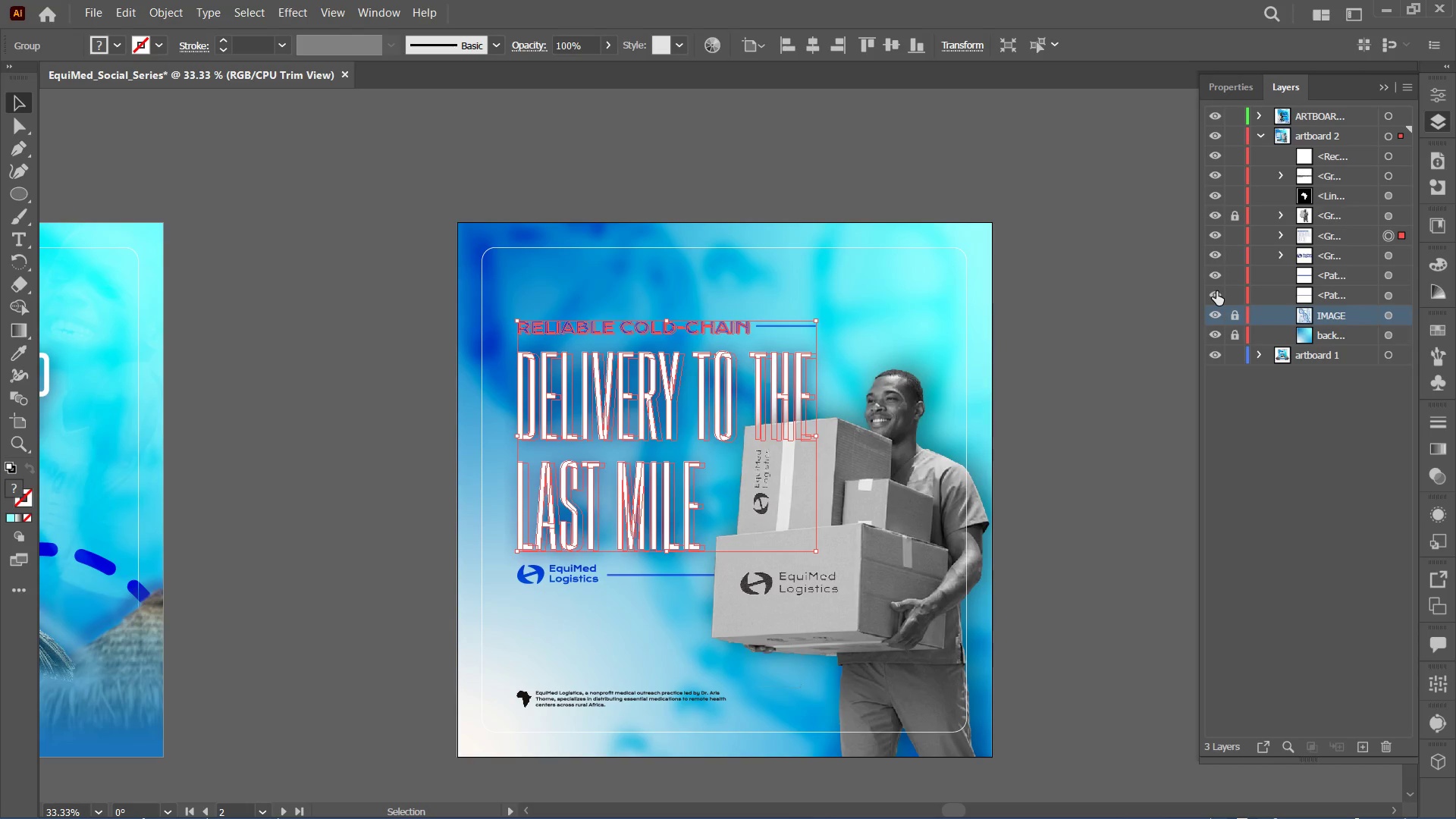 
left_click([1216, 291])
 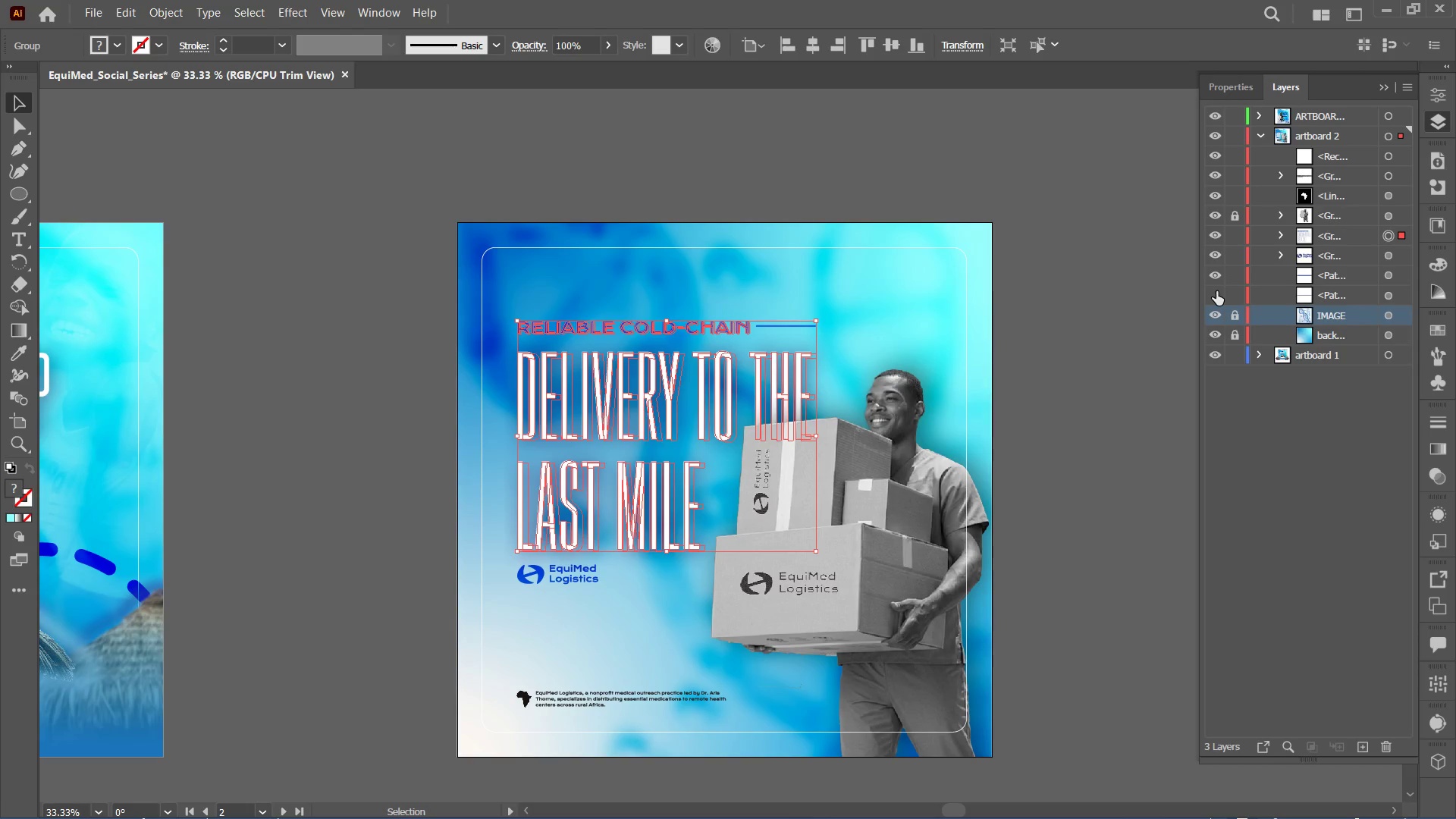 
left_click([1216, 291])
 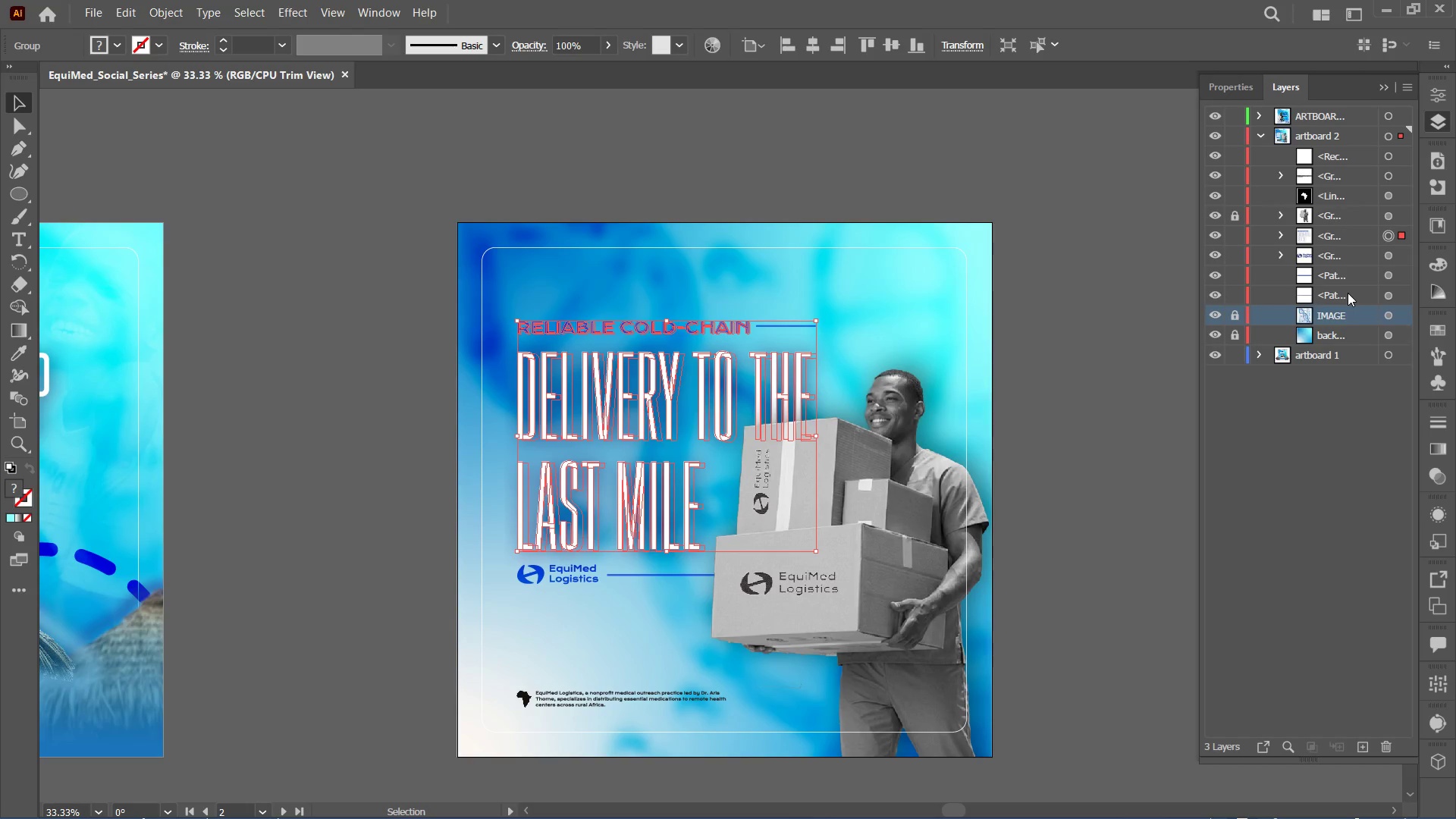 
double_click([1324, 296])
 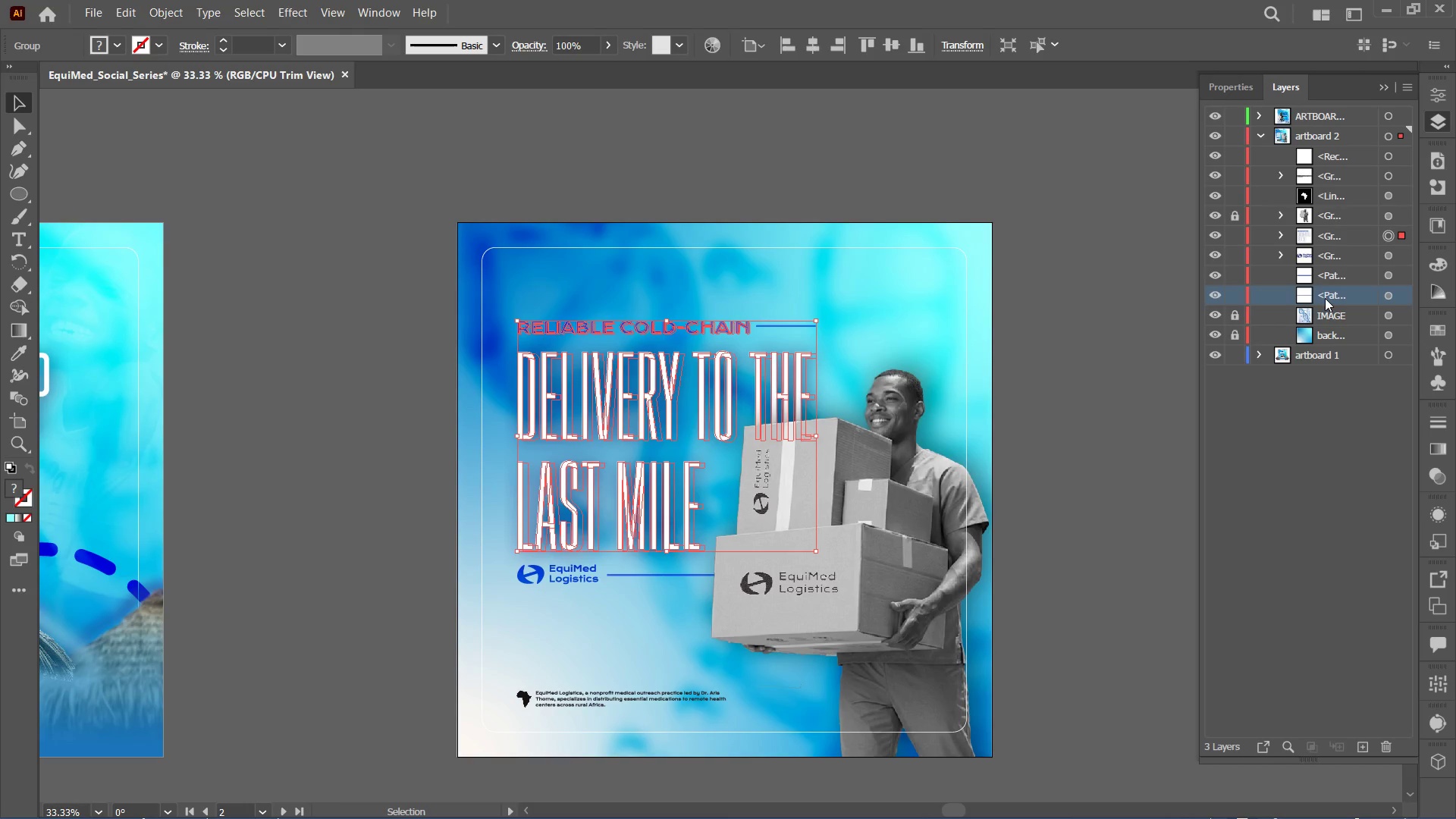 
double_click([1325, 298])
 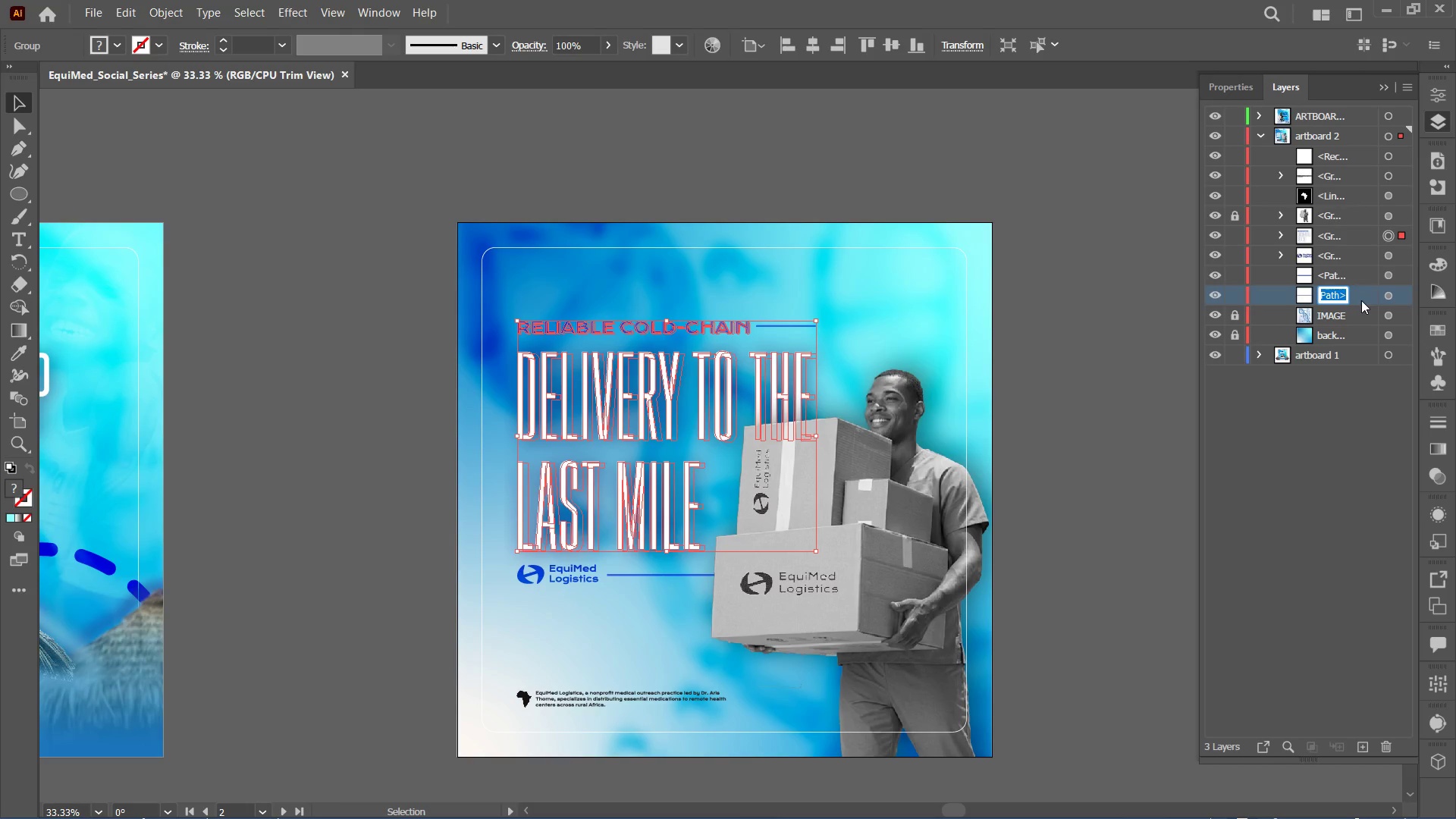 
type(SHAPE )
 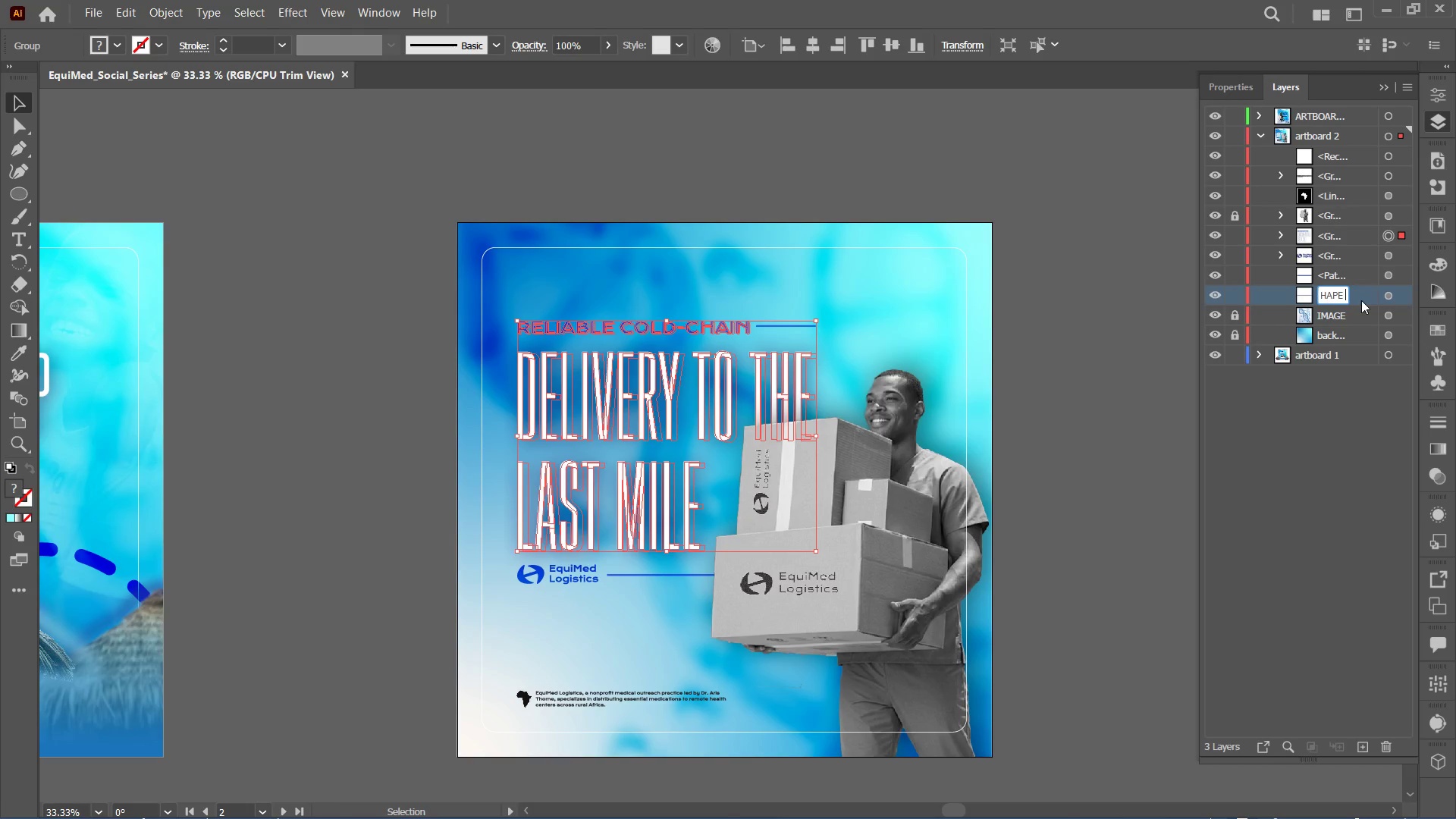 
key(Enter)
 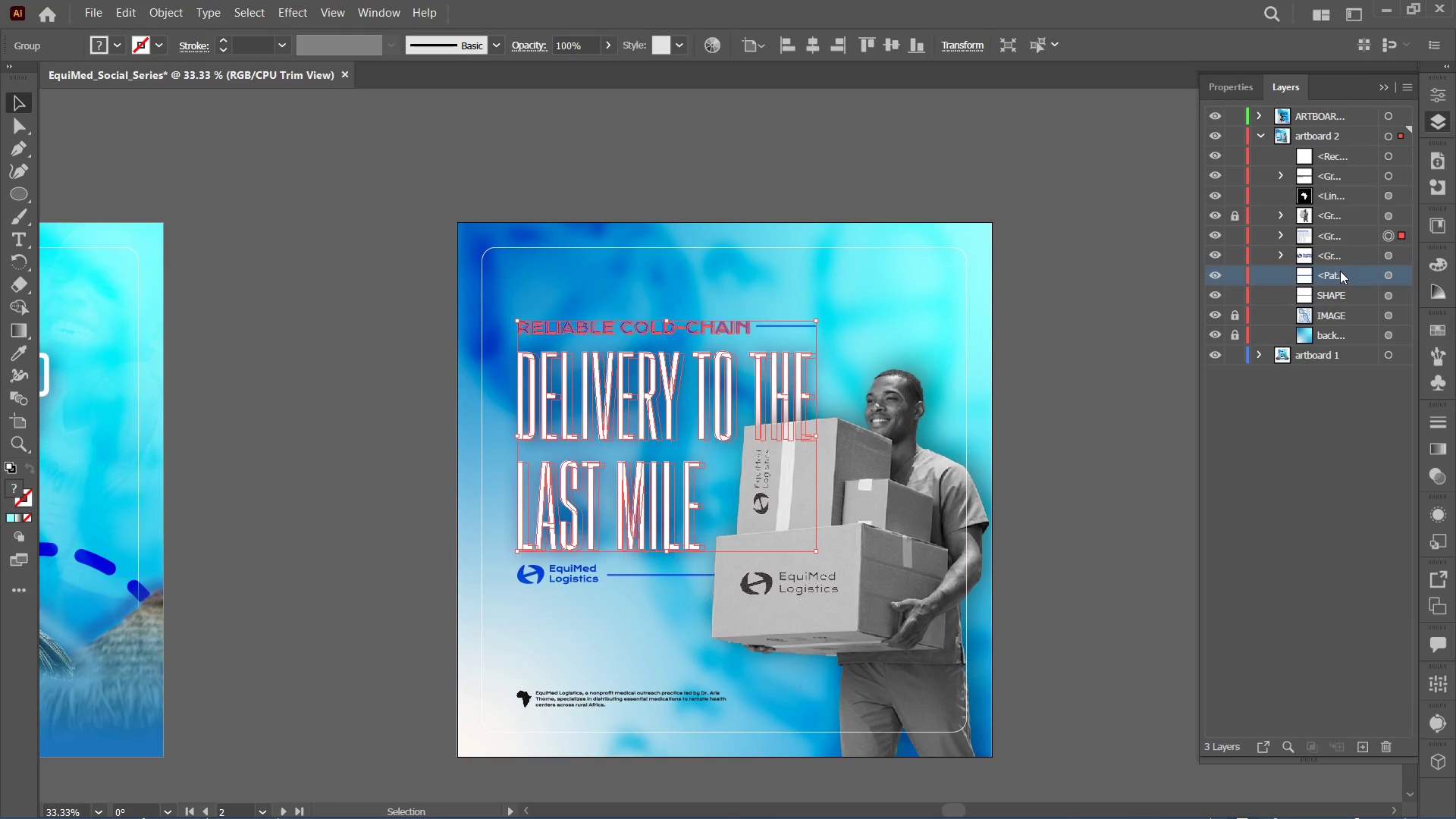 
double_click([1323, 274])
 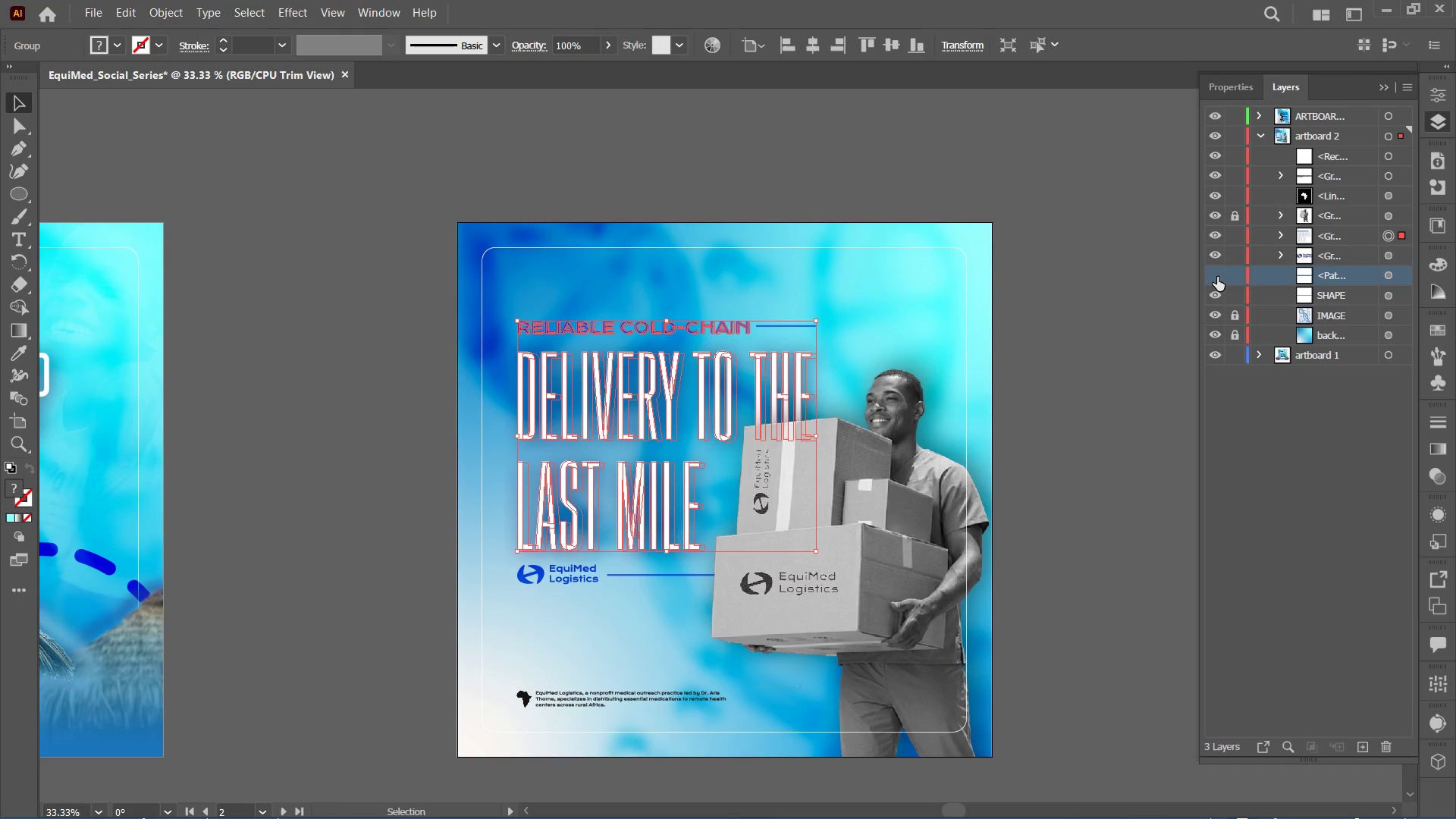 
double_click([1217, 277])
 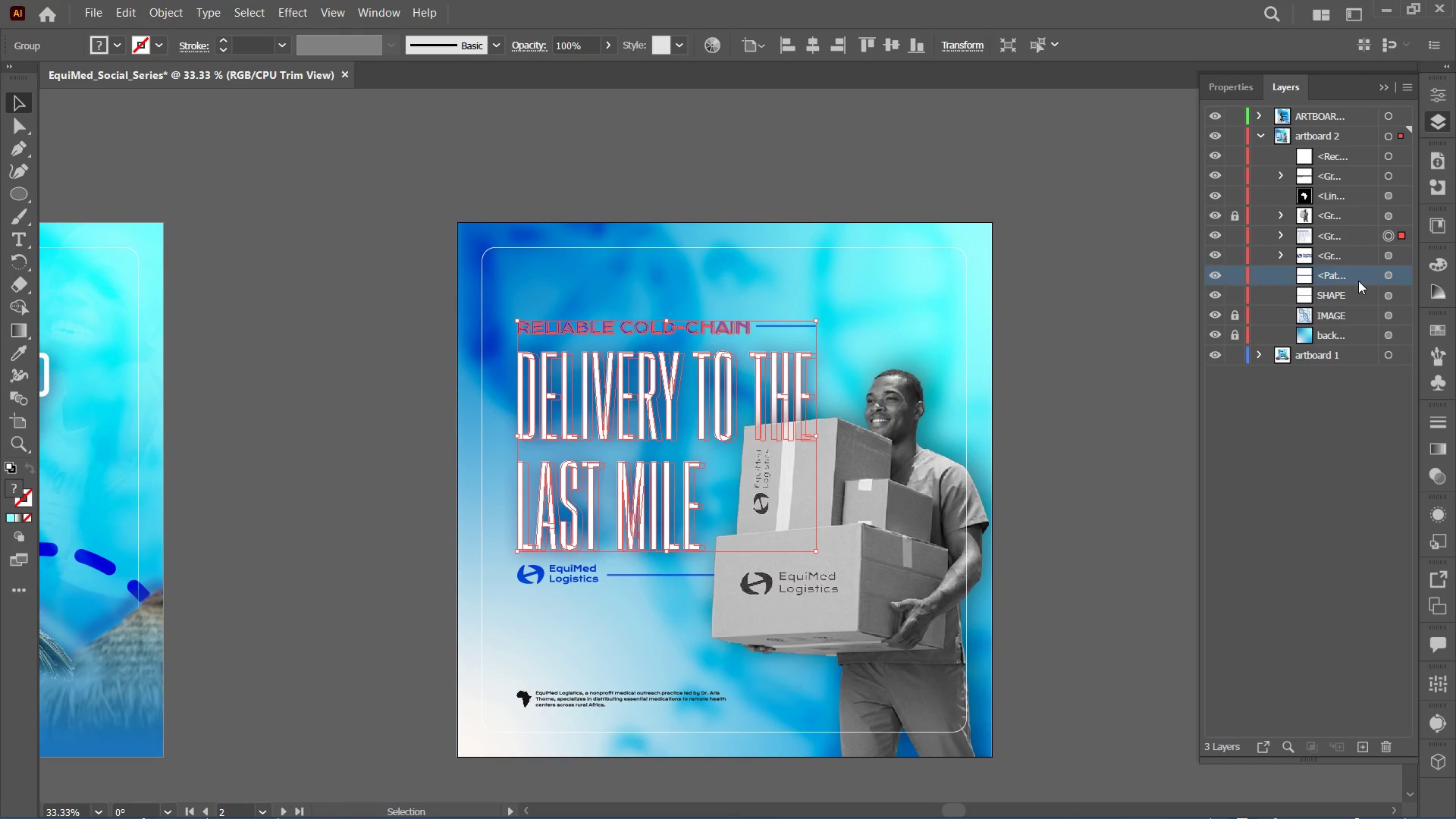 
double_click([1358, 281])
 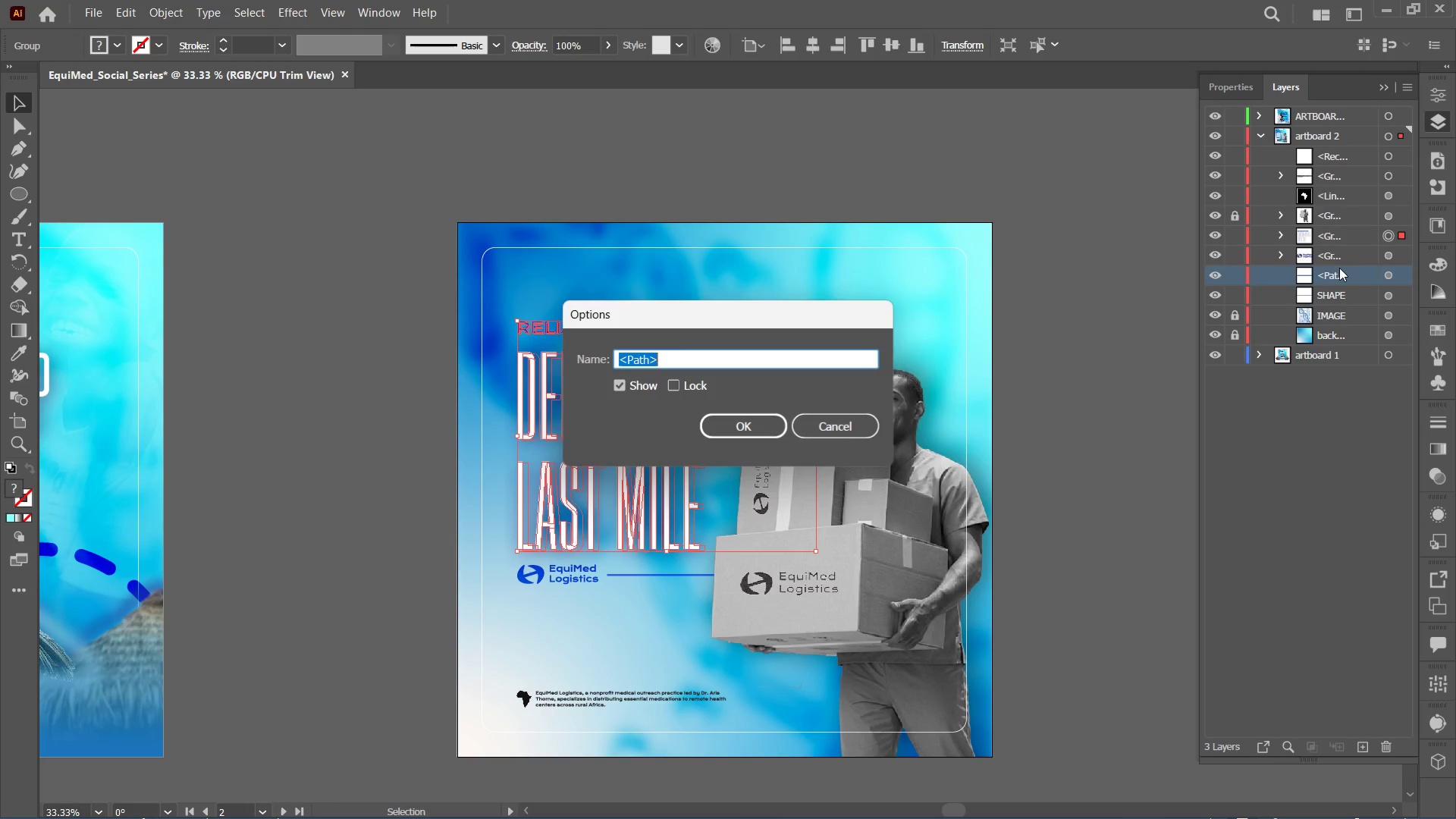 
triple_click([1338, 266])
 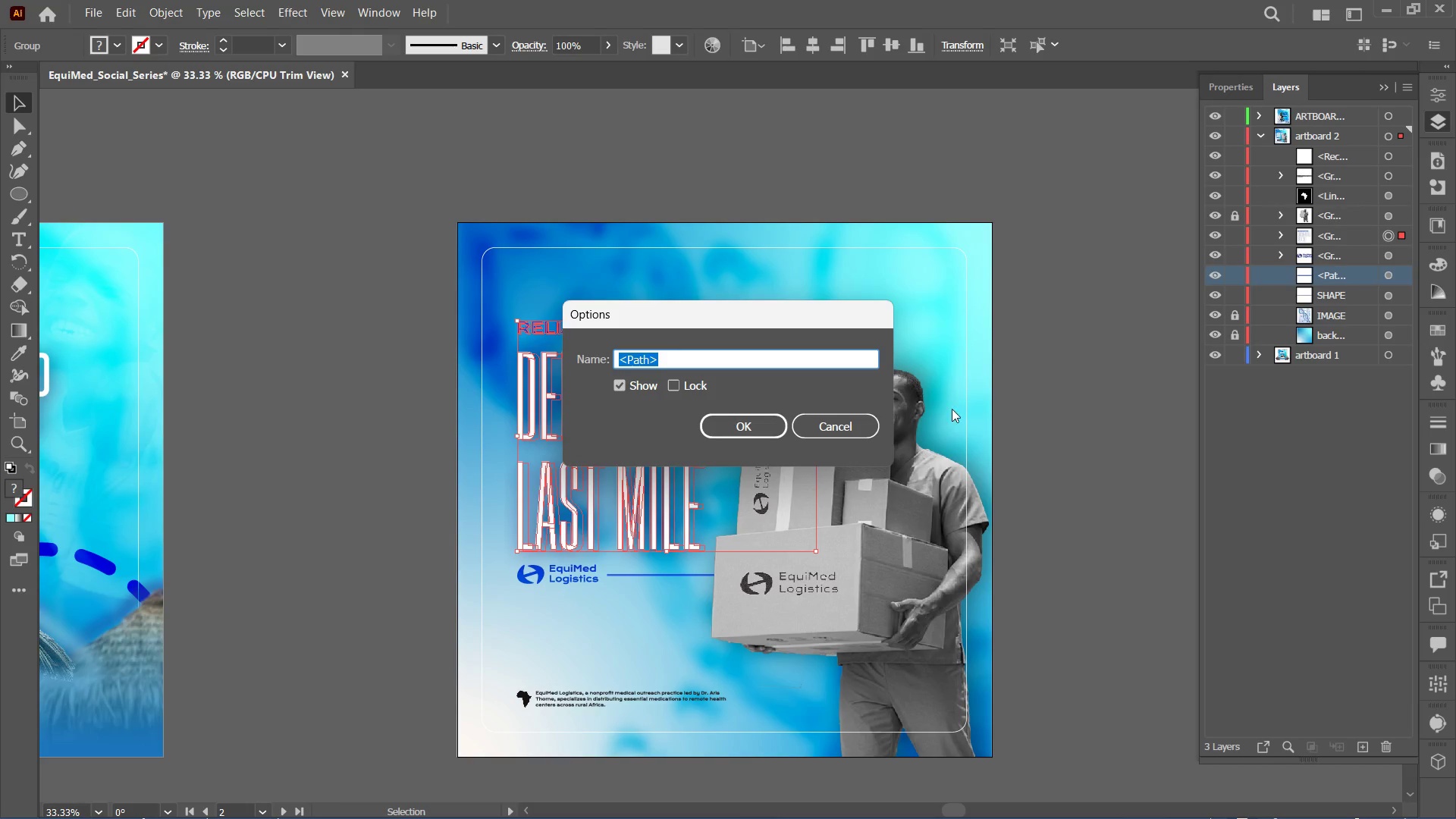 
type(SHAPE)
 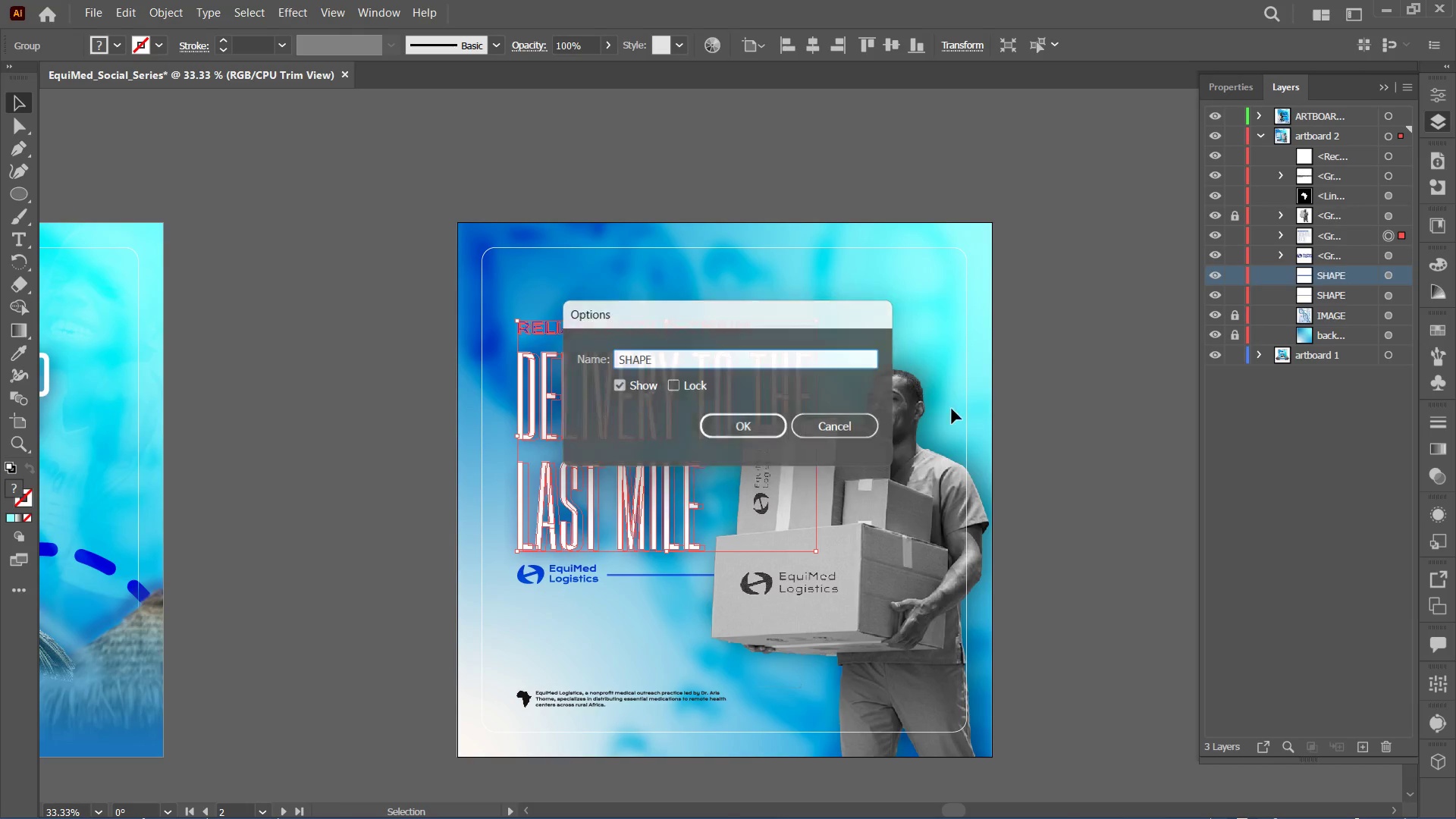 
key(Enter)
 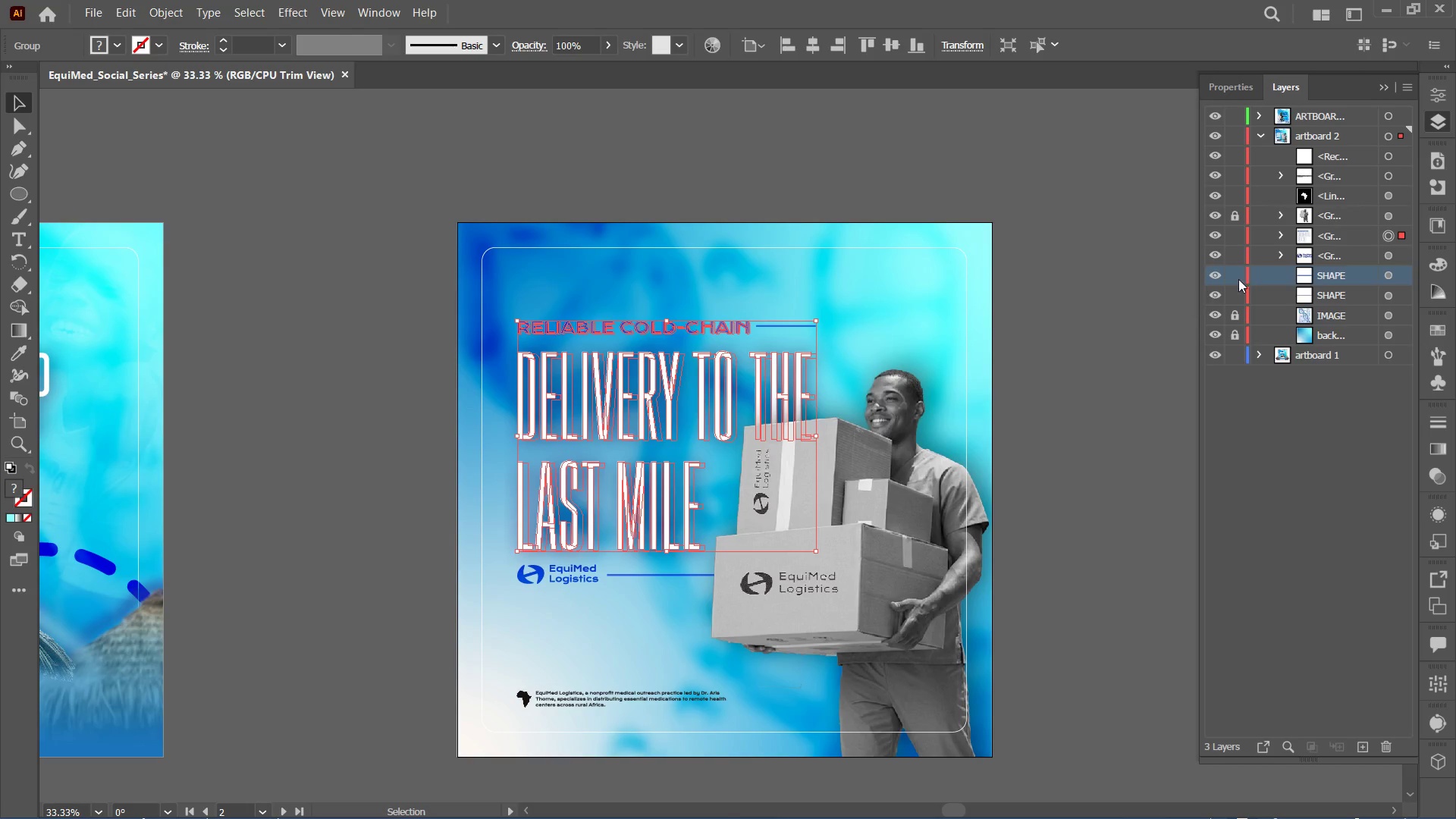 
left_click([1335, 255])
 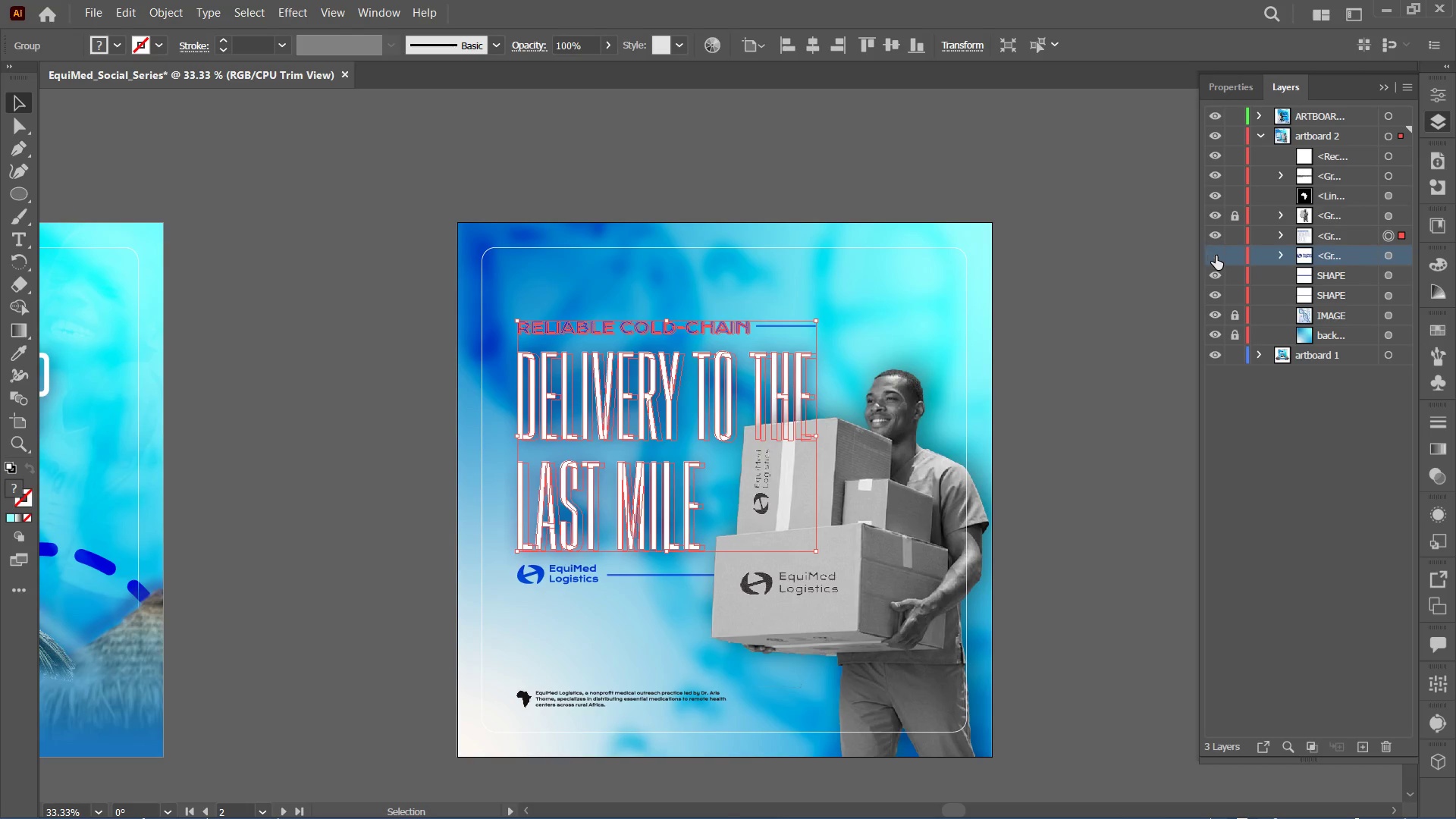 
double_click([1216, 256])
 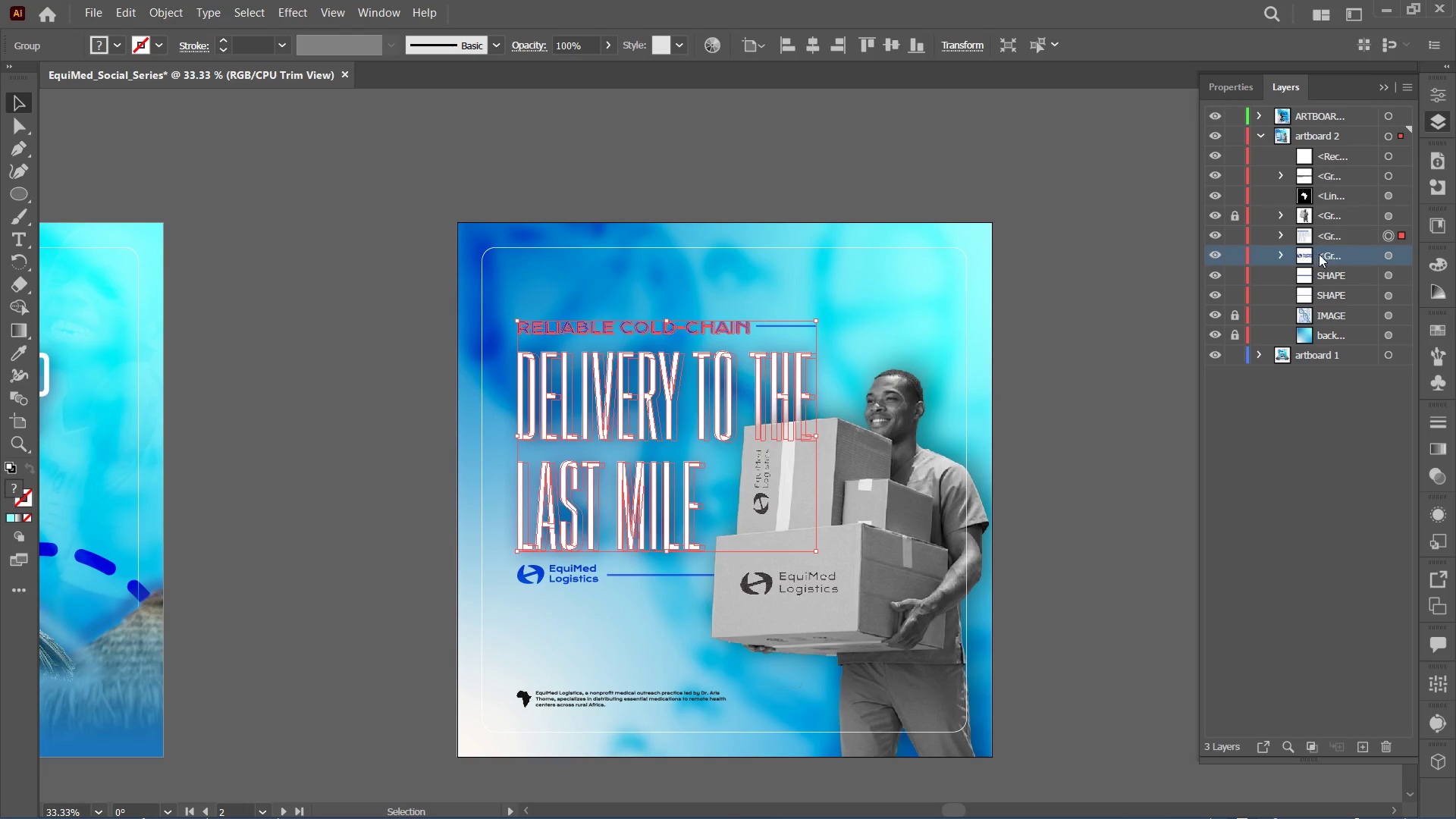 
double_click([1328, 253])
 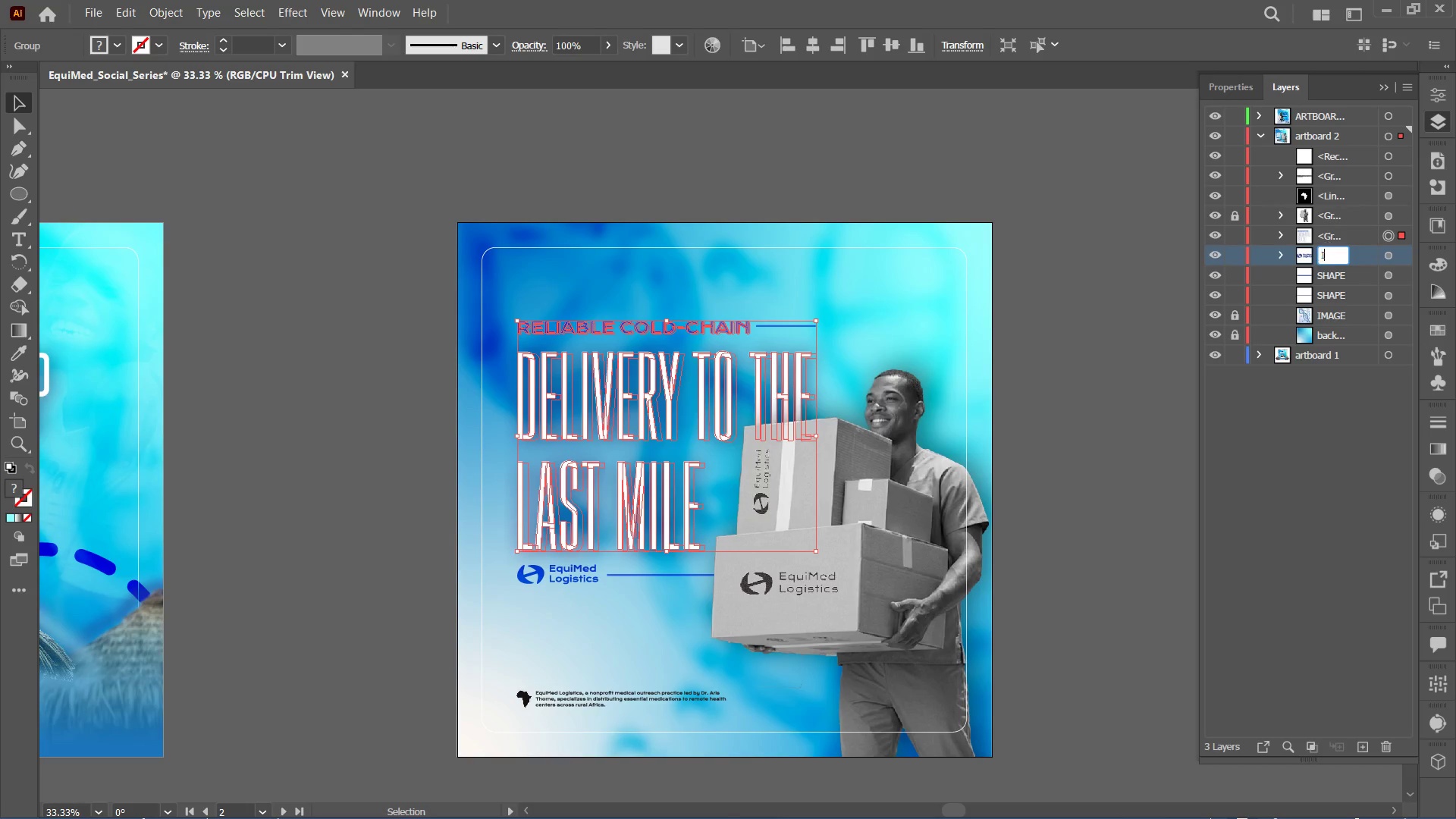 
type(CON)
 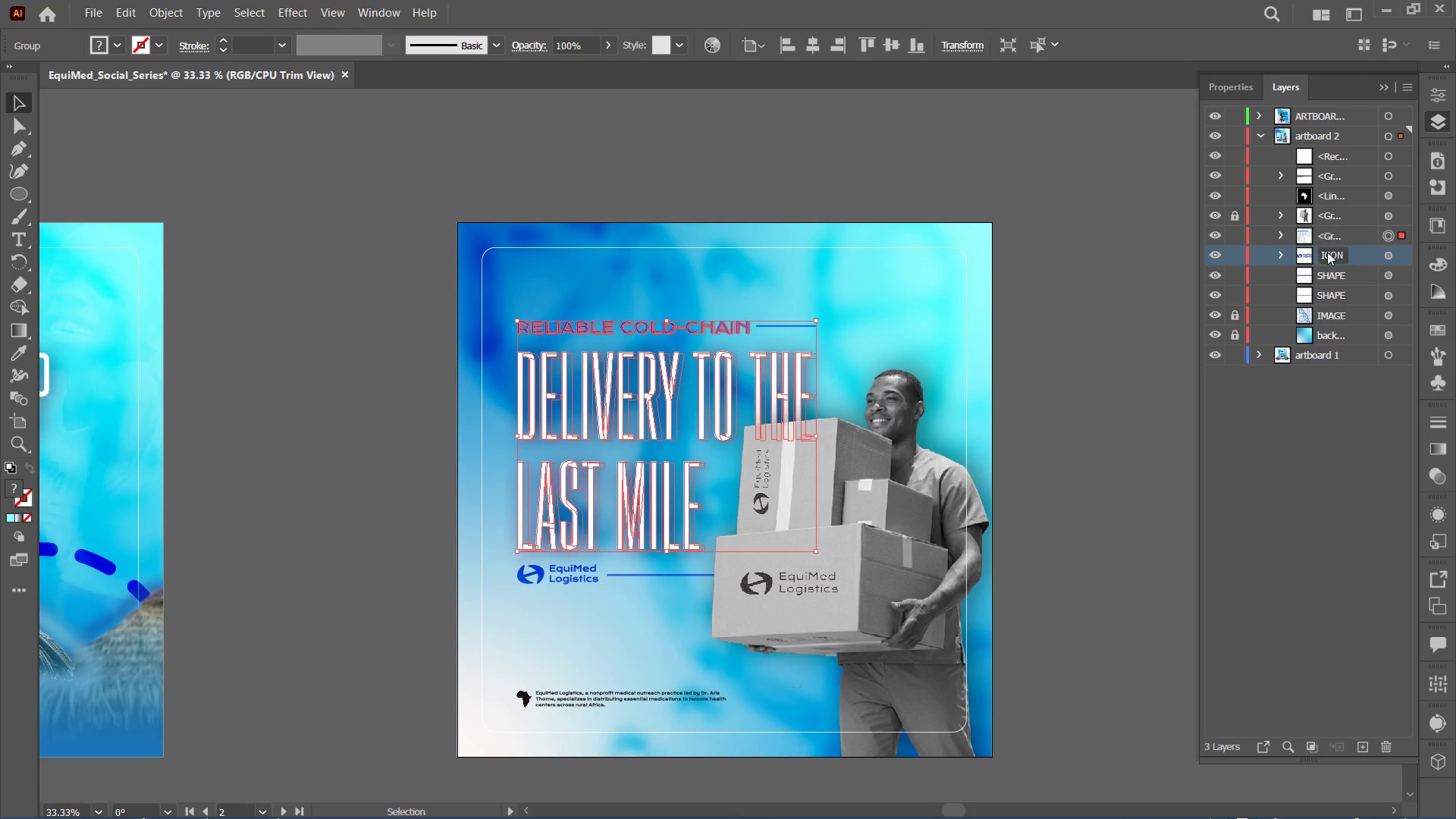 
key(Enter)
 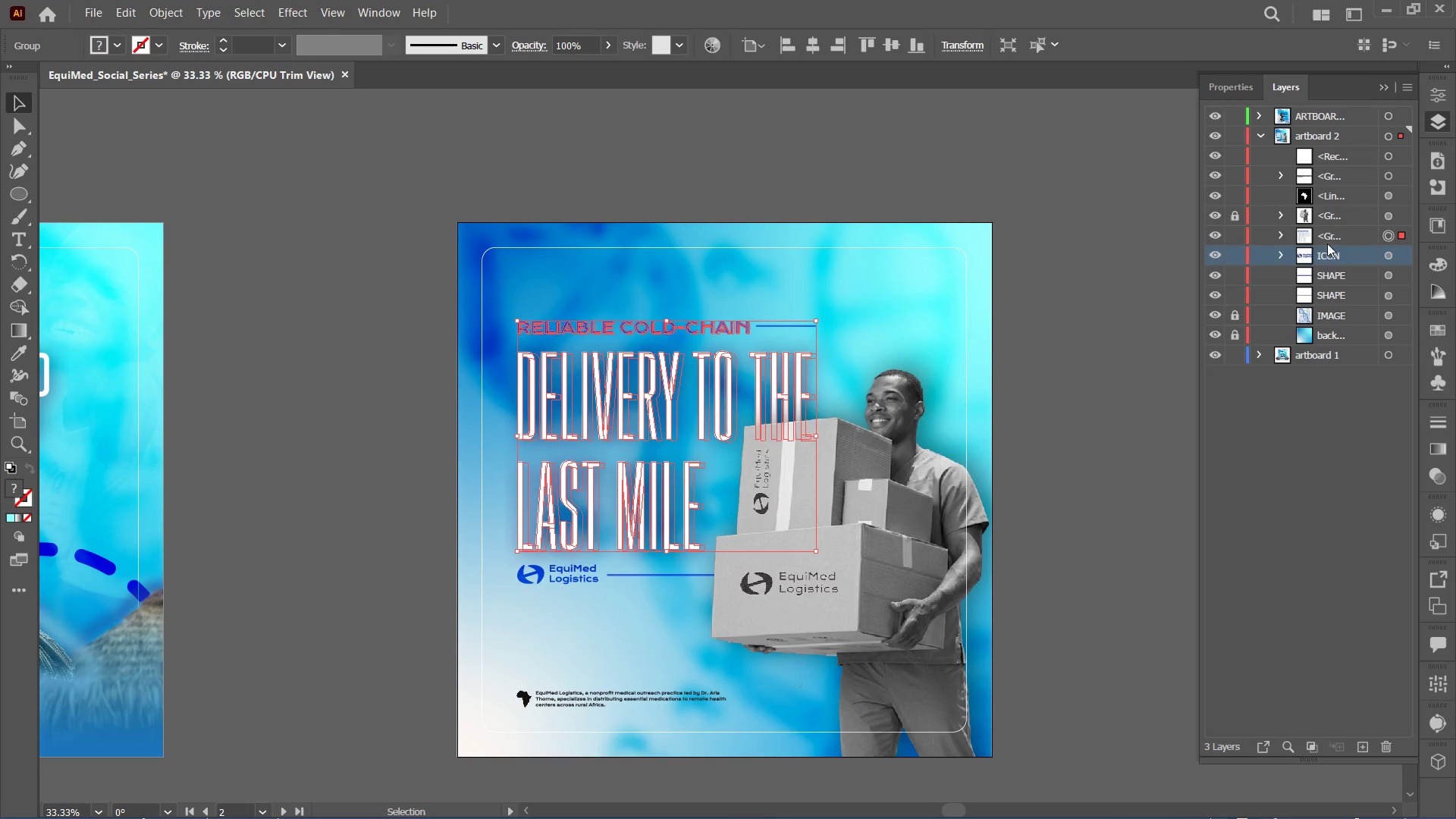 
left_click([1332, 232])
 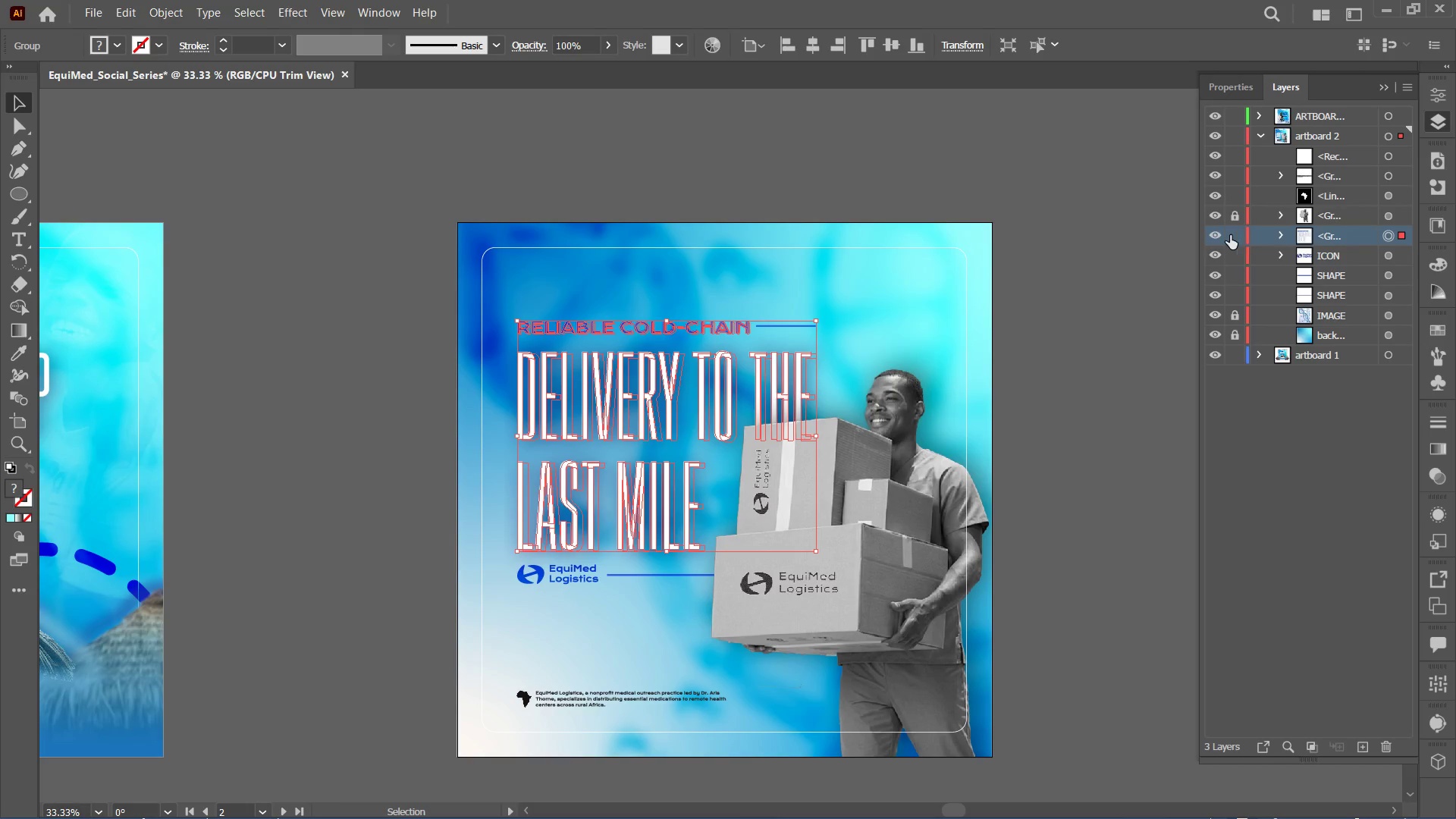 
left_click([1226, 234])
 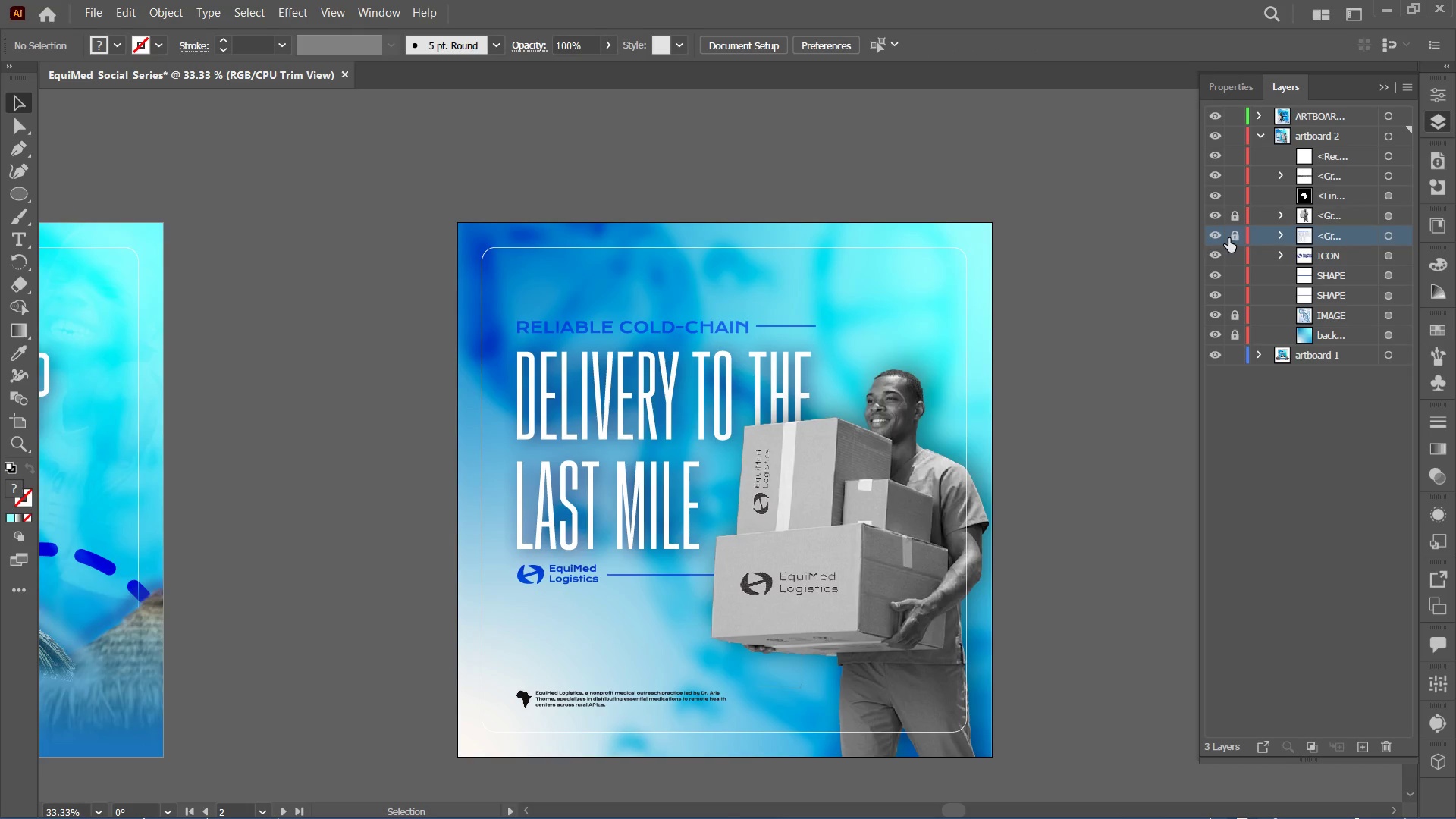 
left_click([1232, 239])
 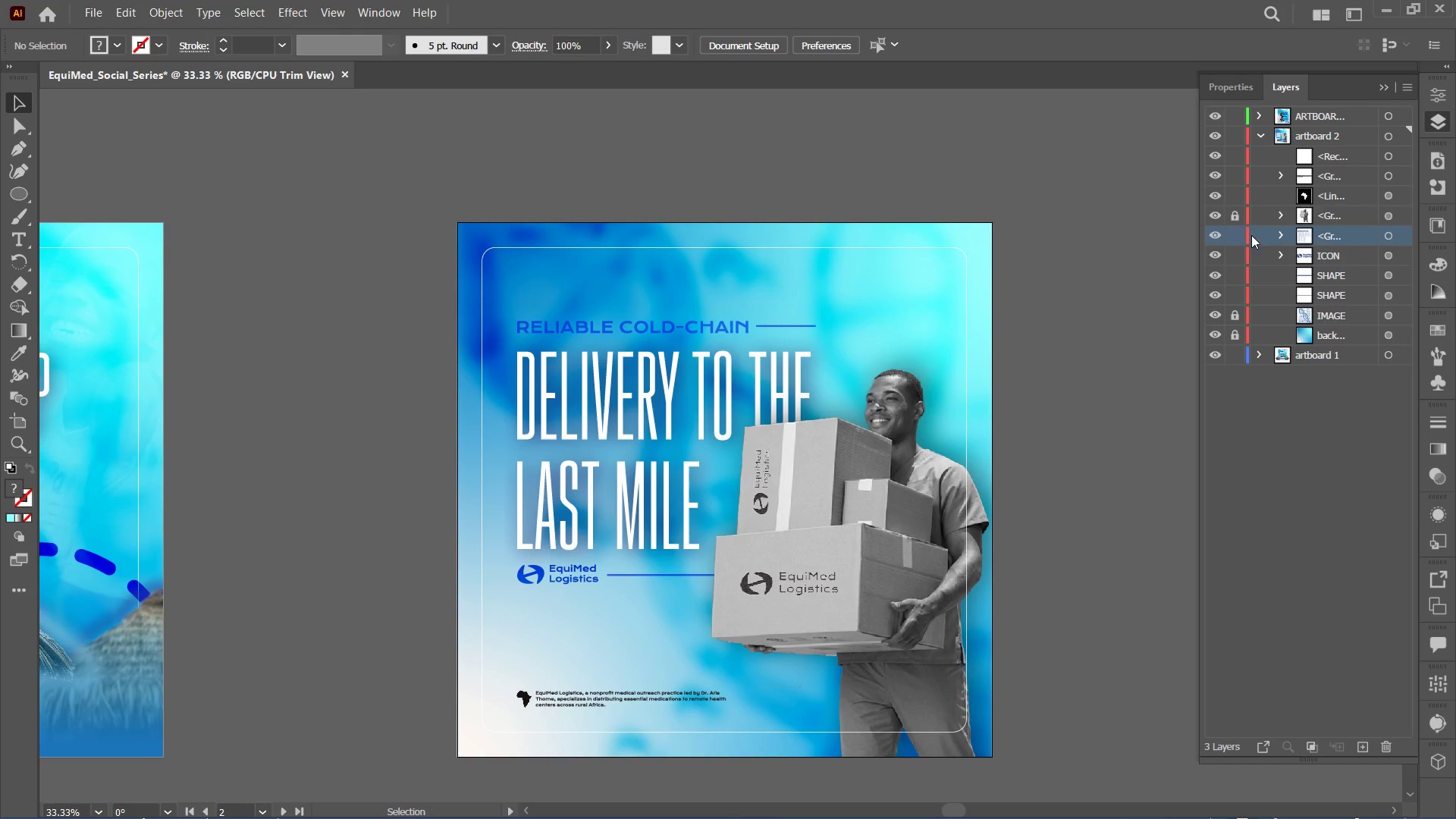 
left_click([1369, 231])
 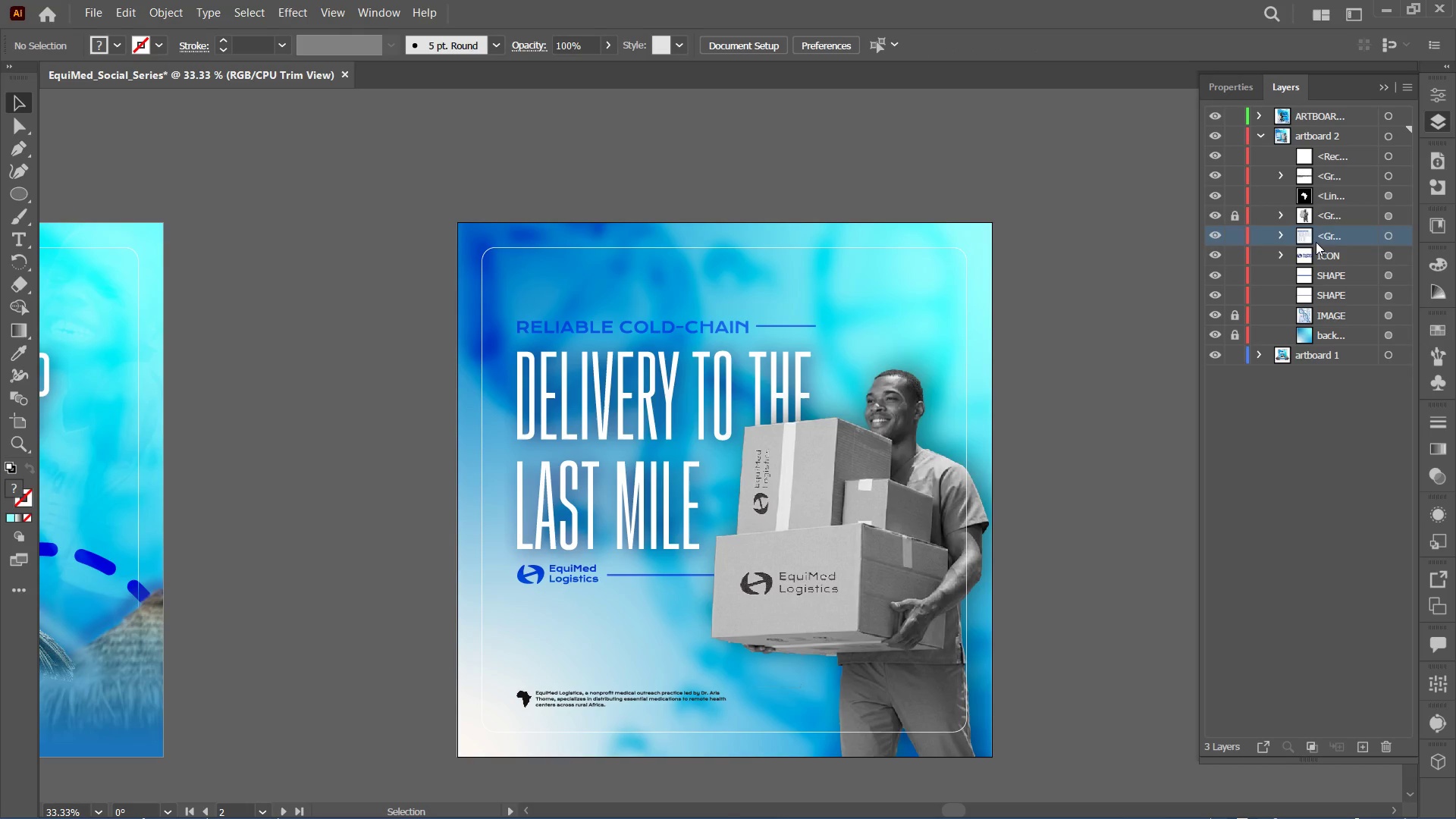 
left_click([1323, 237])
 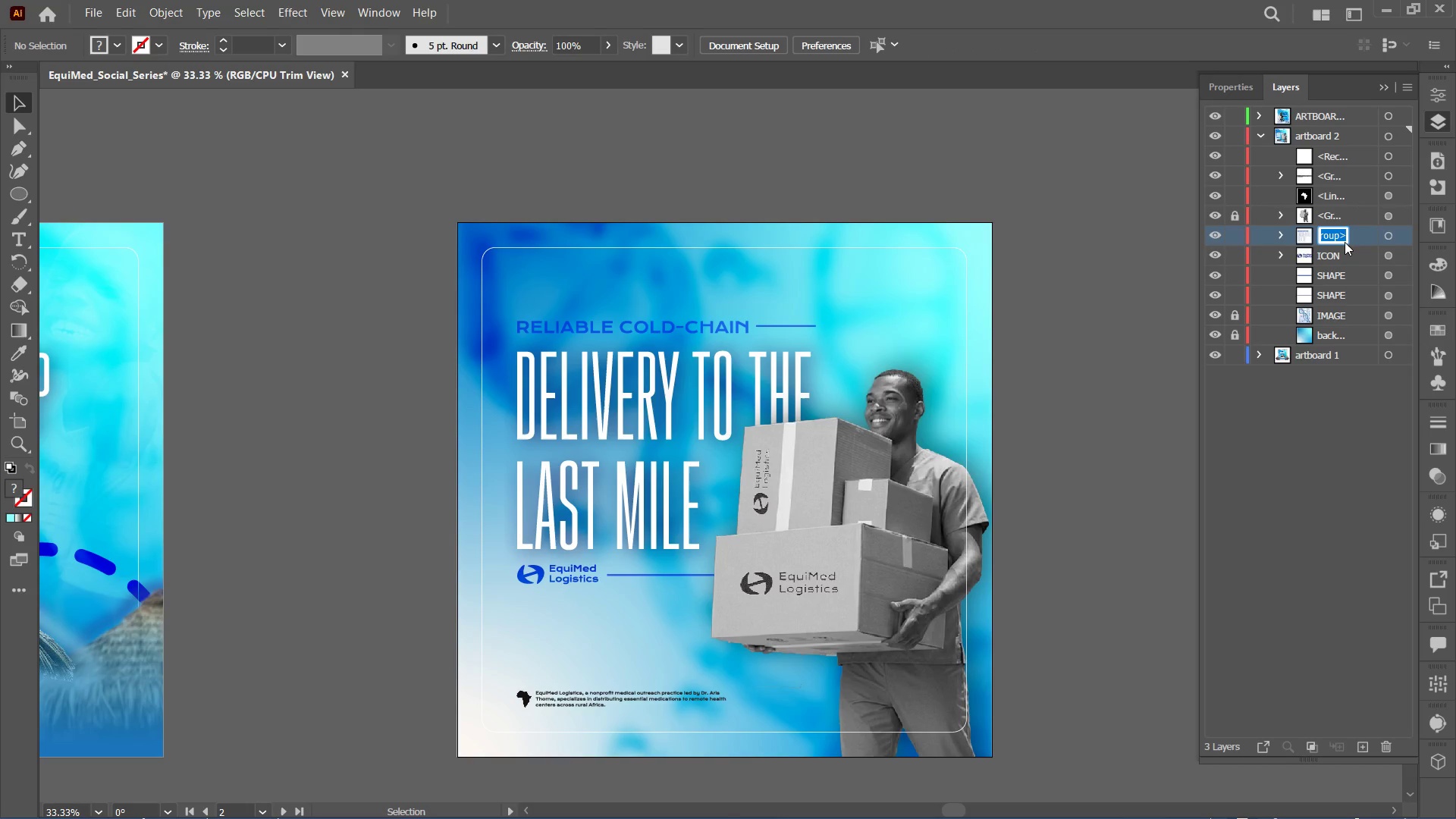 
type(TEXT)
 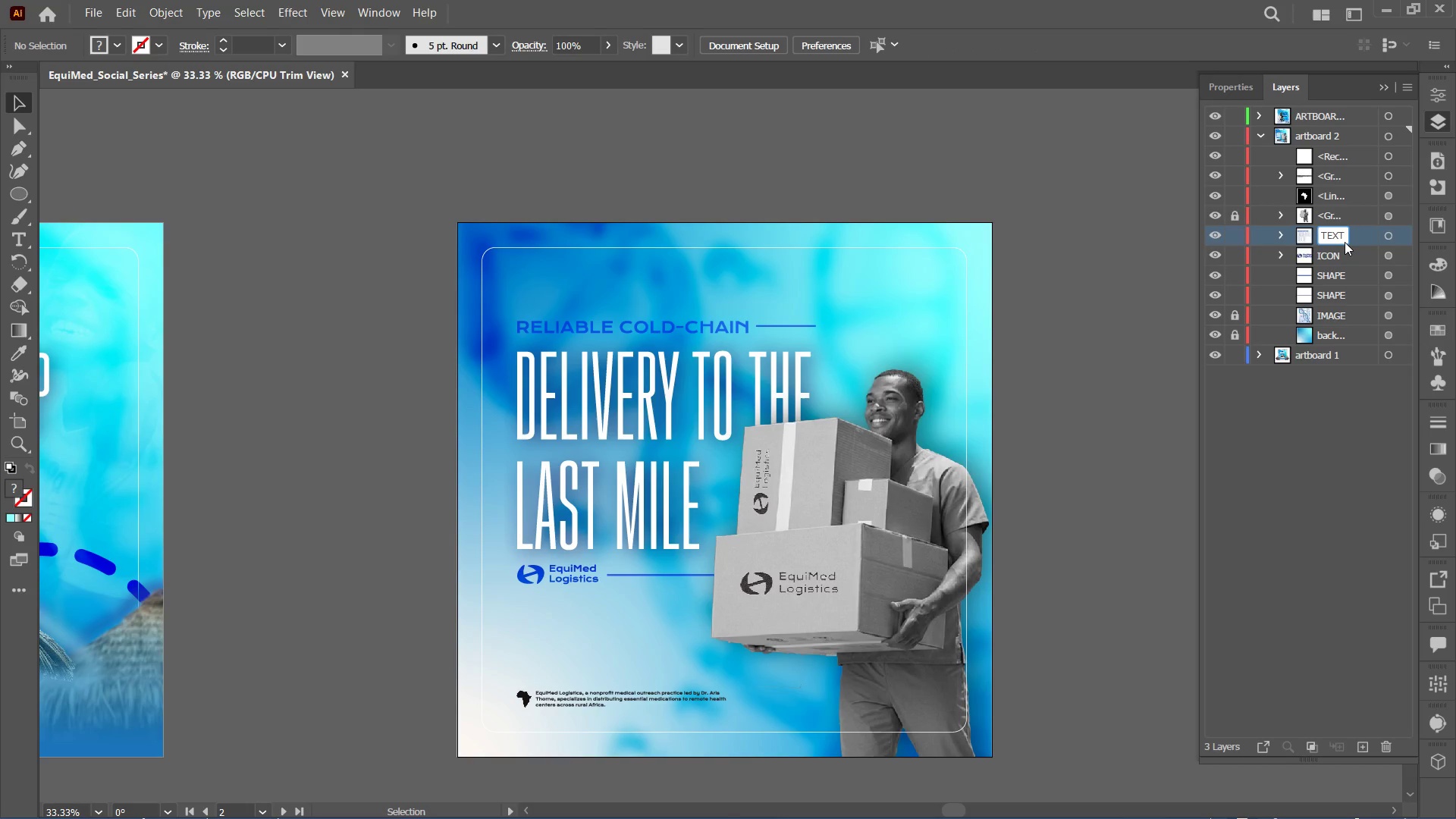 
key(Enter)
 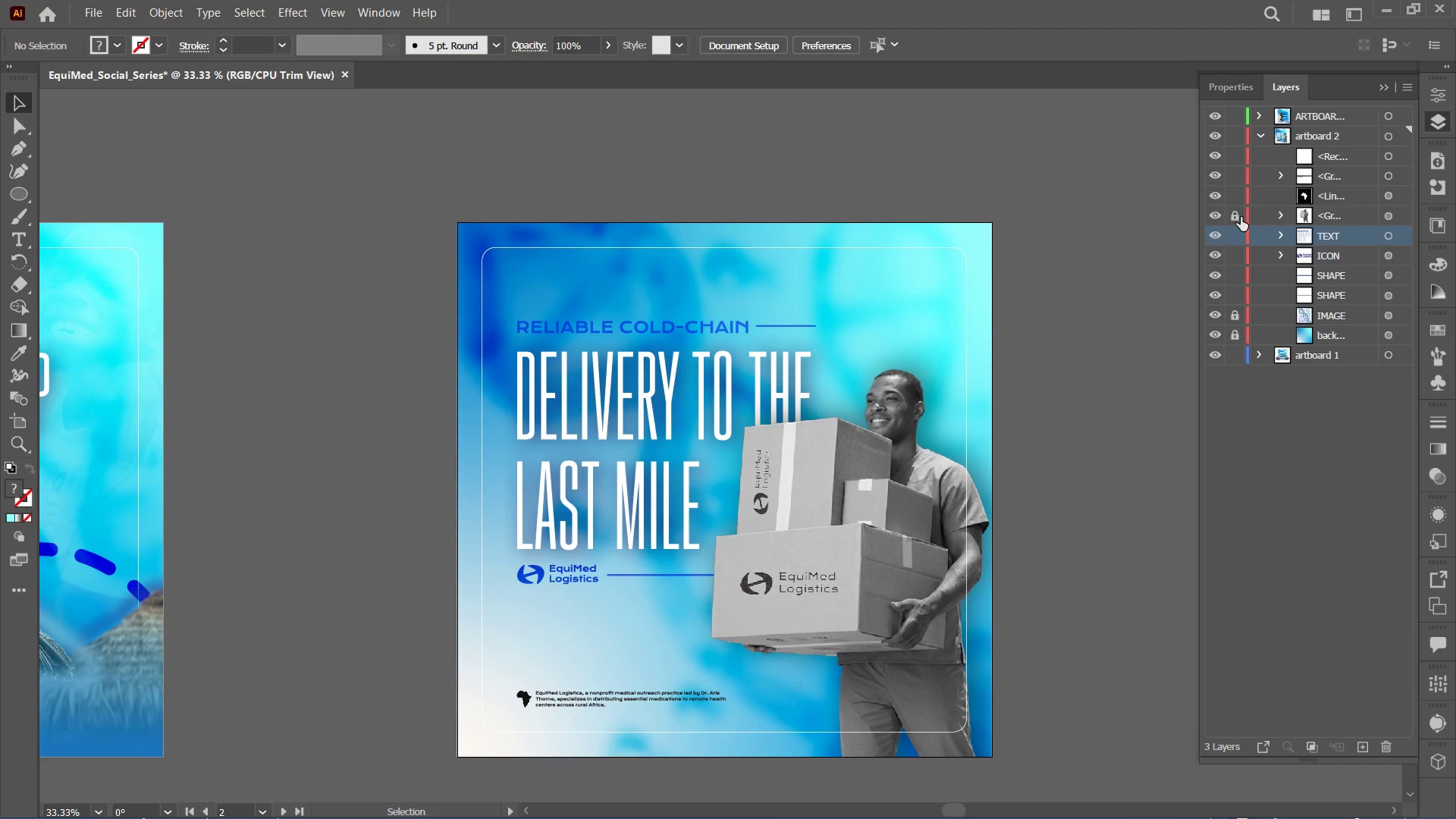 
left_click([1344, 212])
 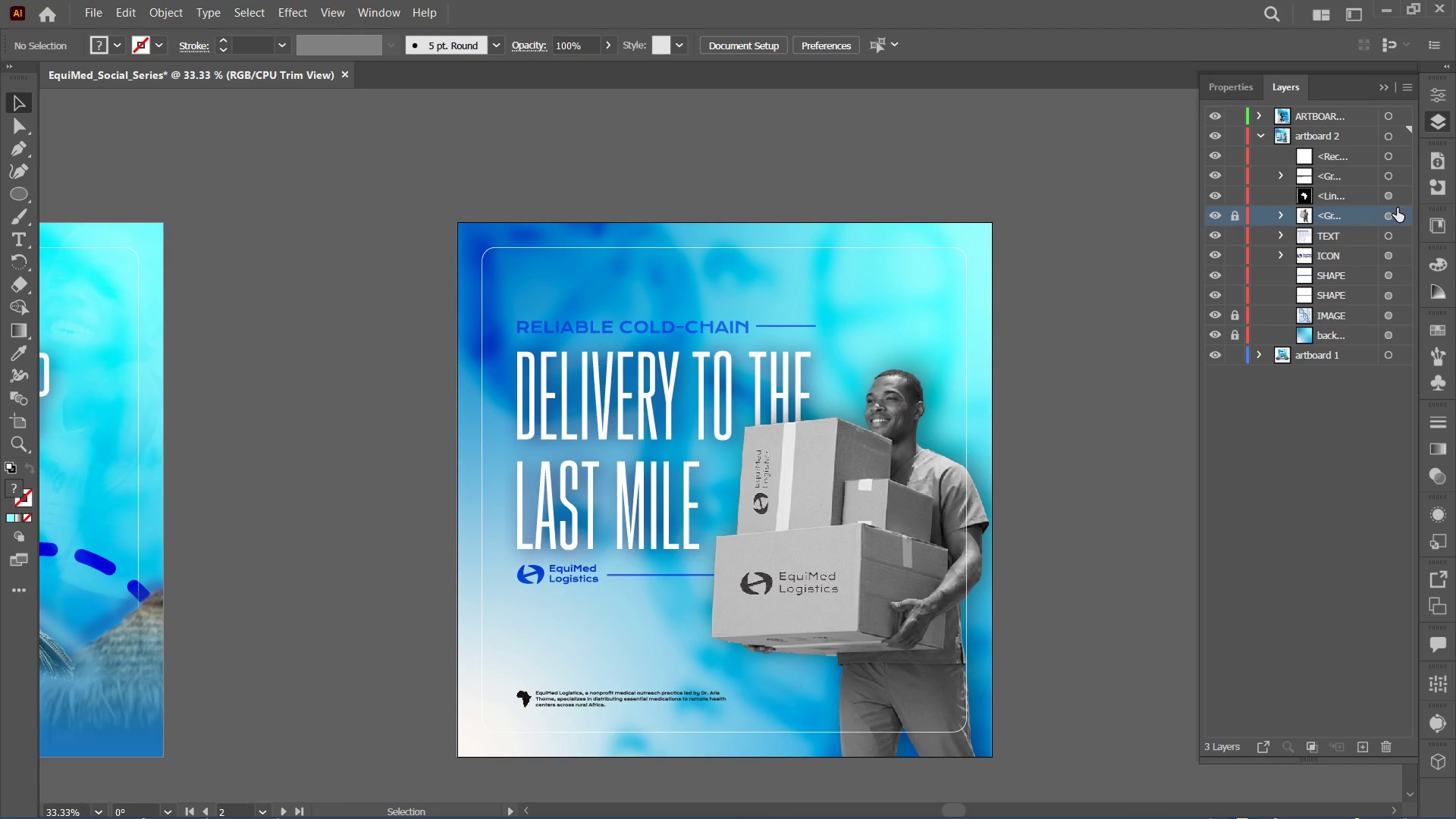 
left_click([1401, 214])
 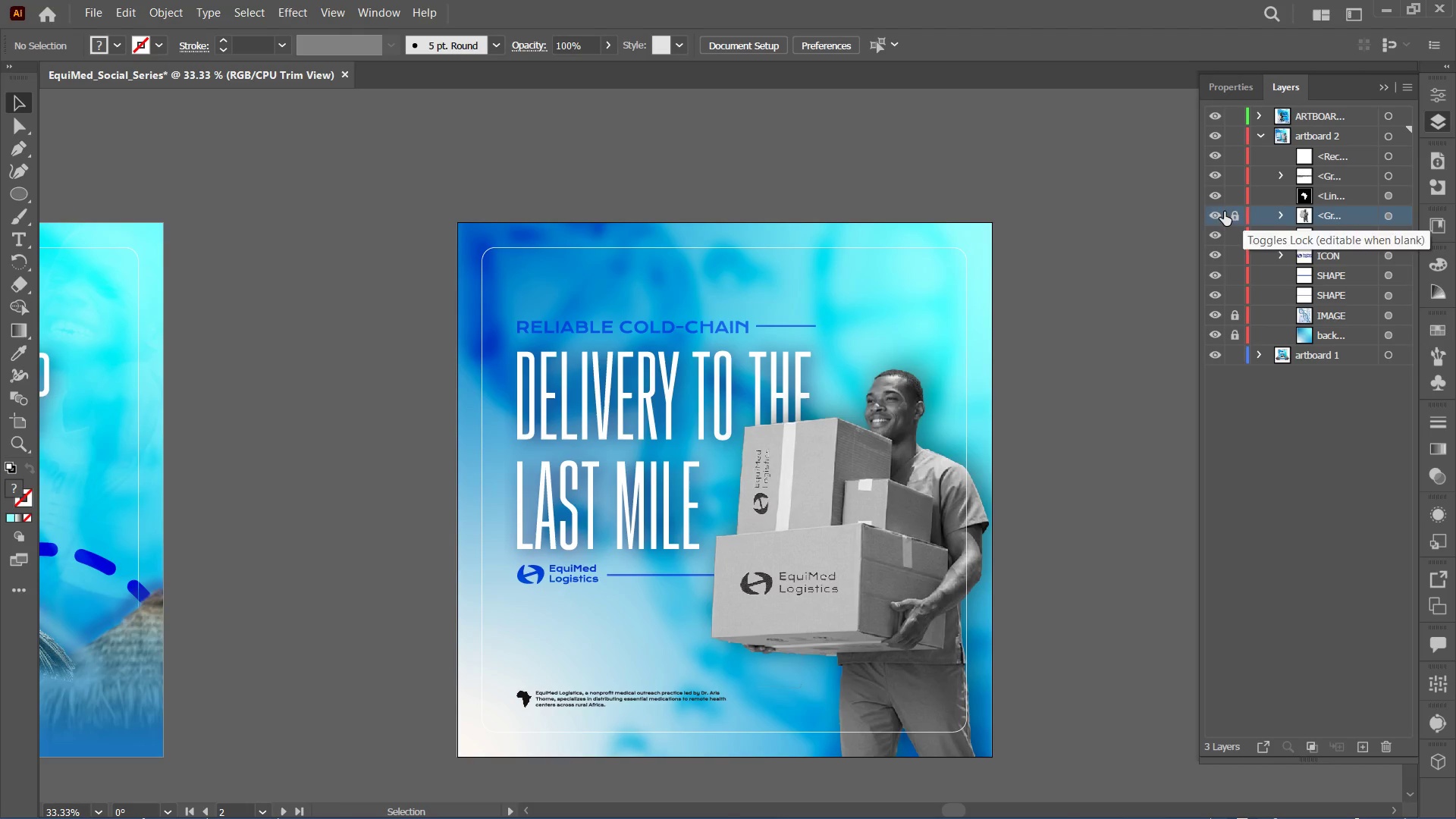 
double_click([1219, 212])
 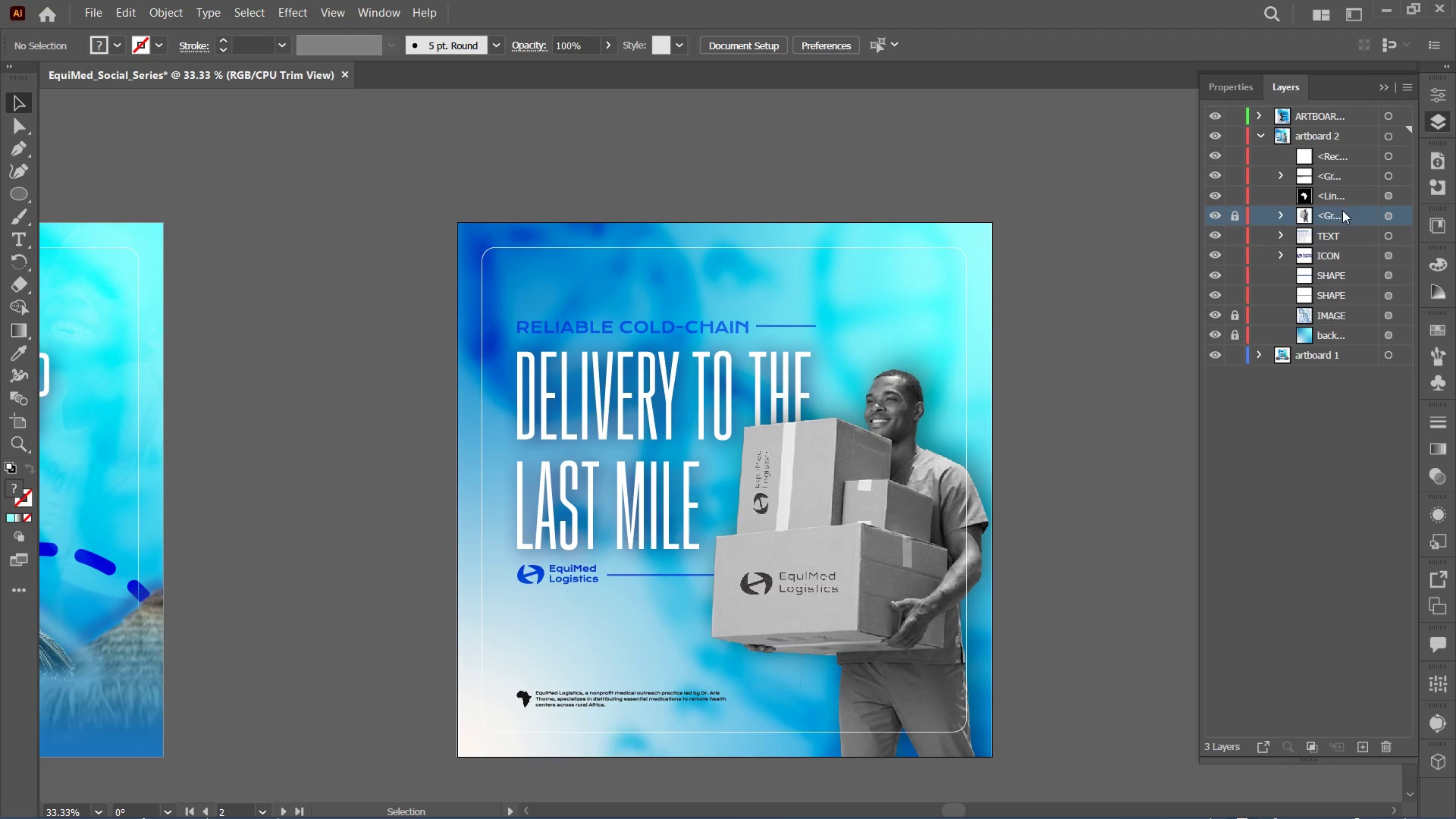 
left_click([1335, 216])
 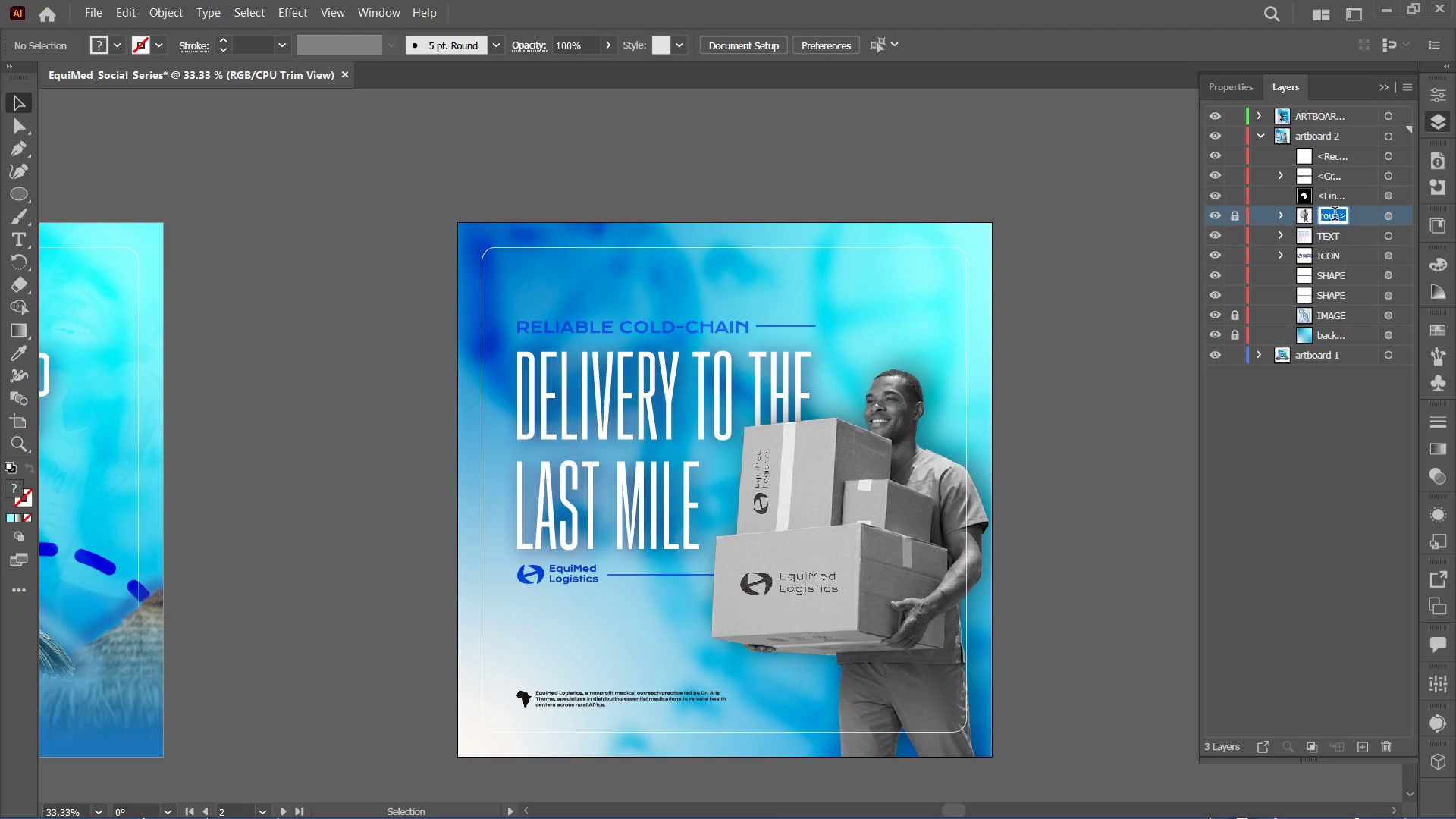 
type(IMAGE)
 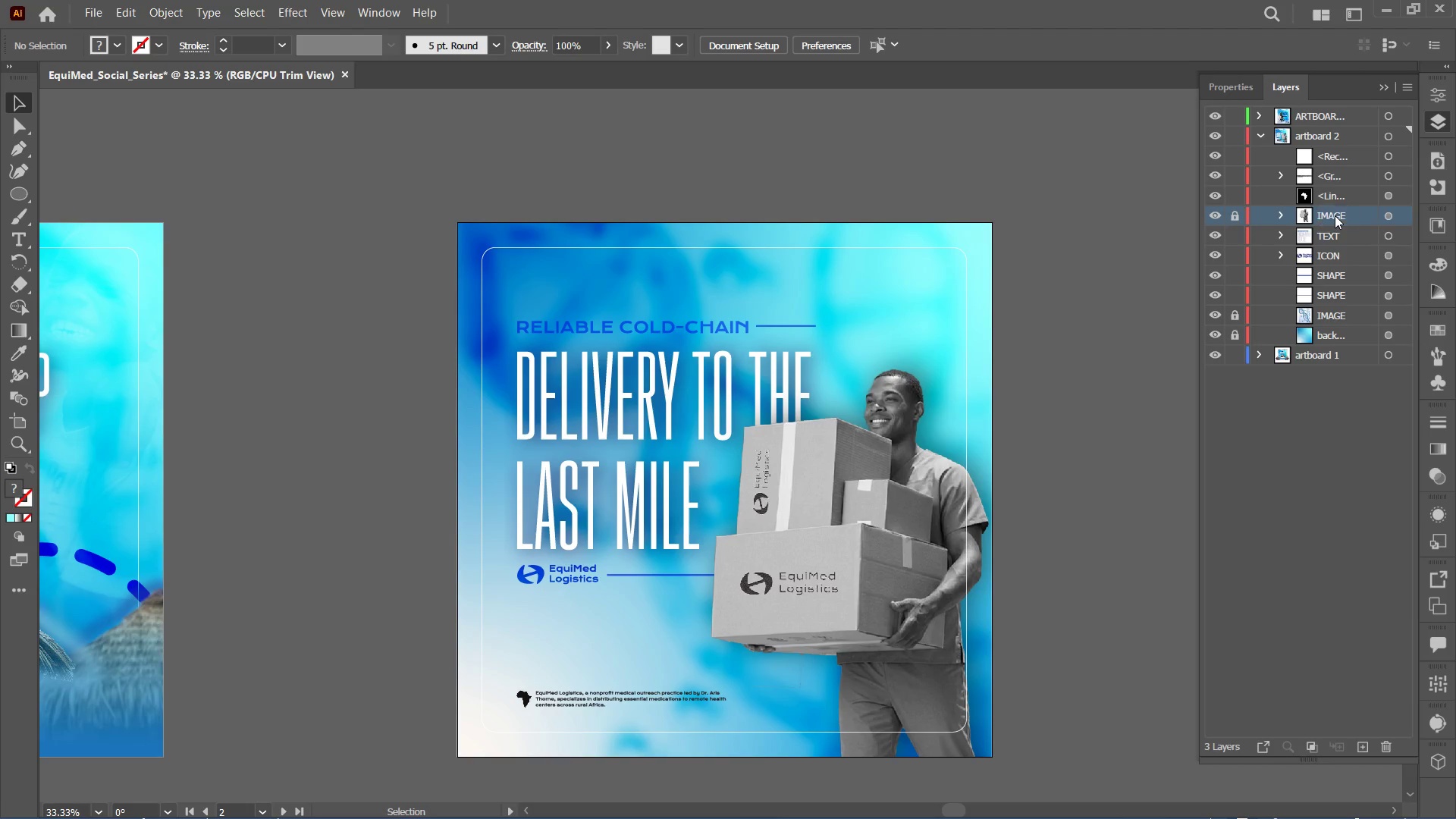 
key(Enter)
 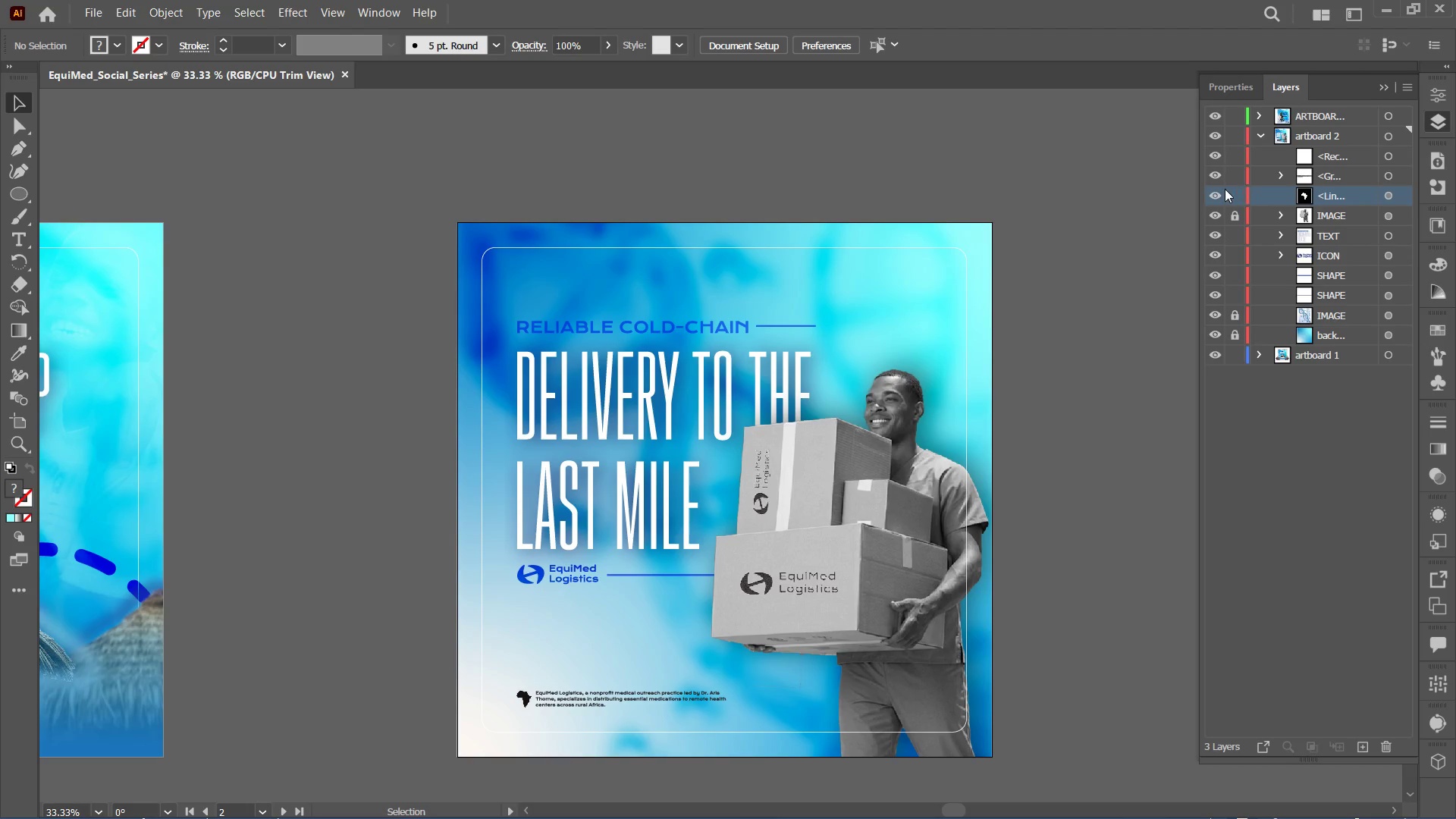 
double_click([1217, 193])
 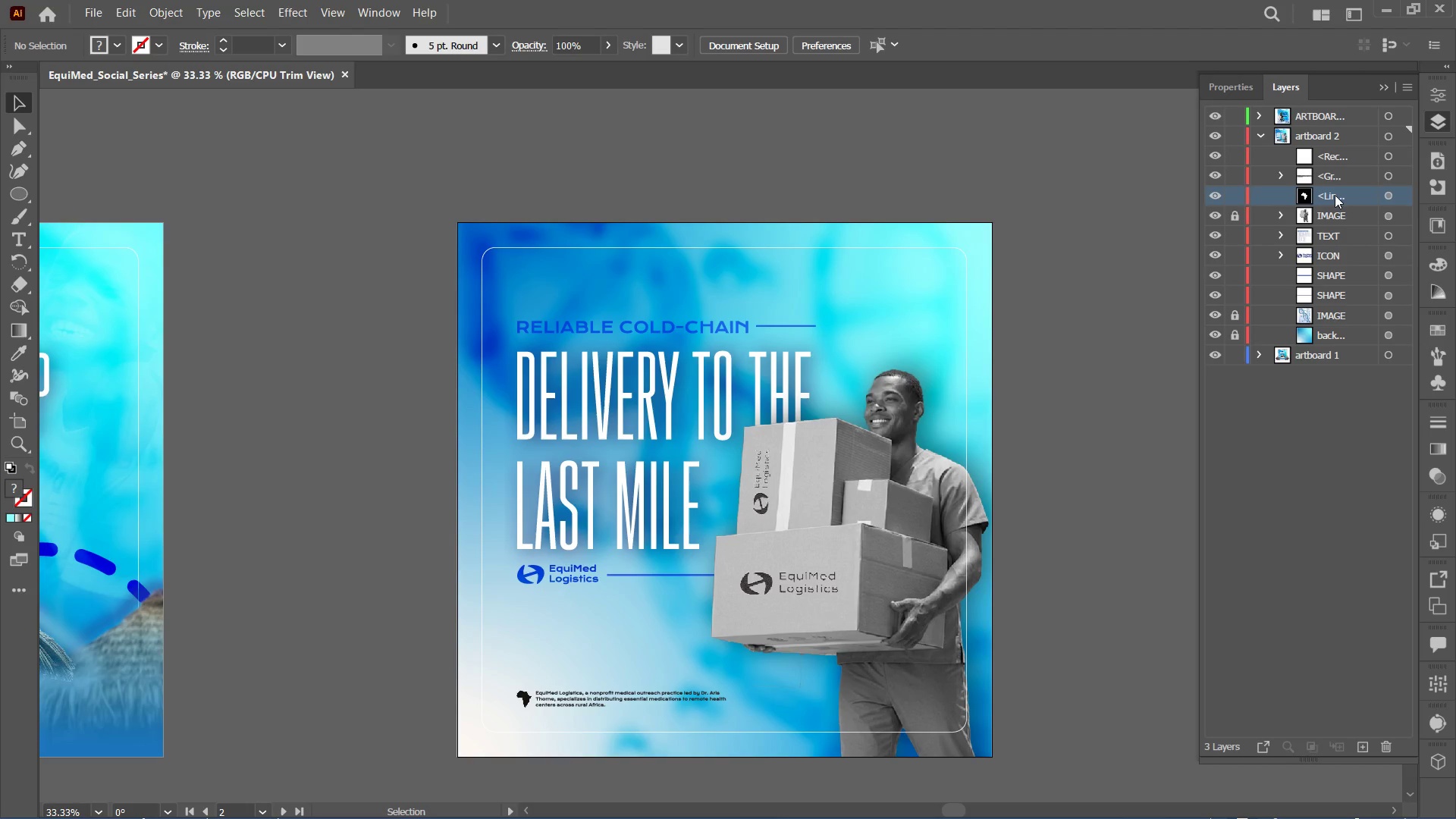 
double_click([1341, 195])
 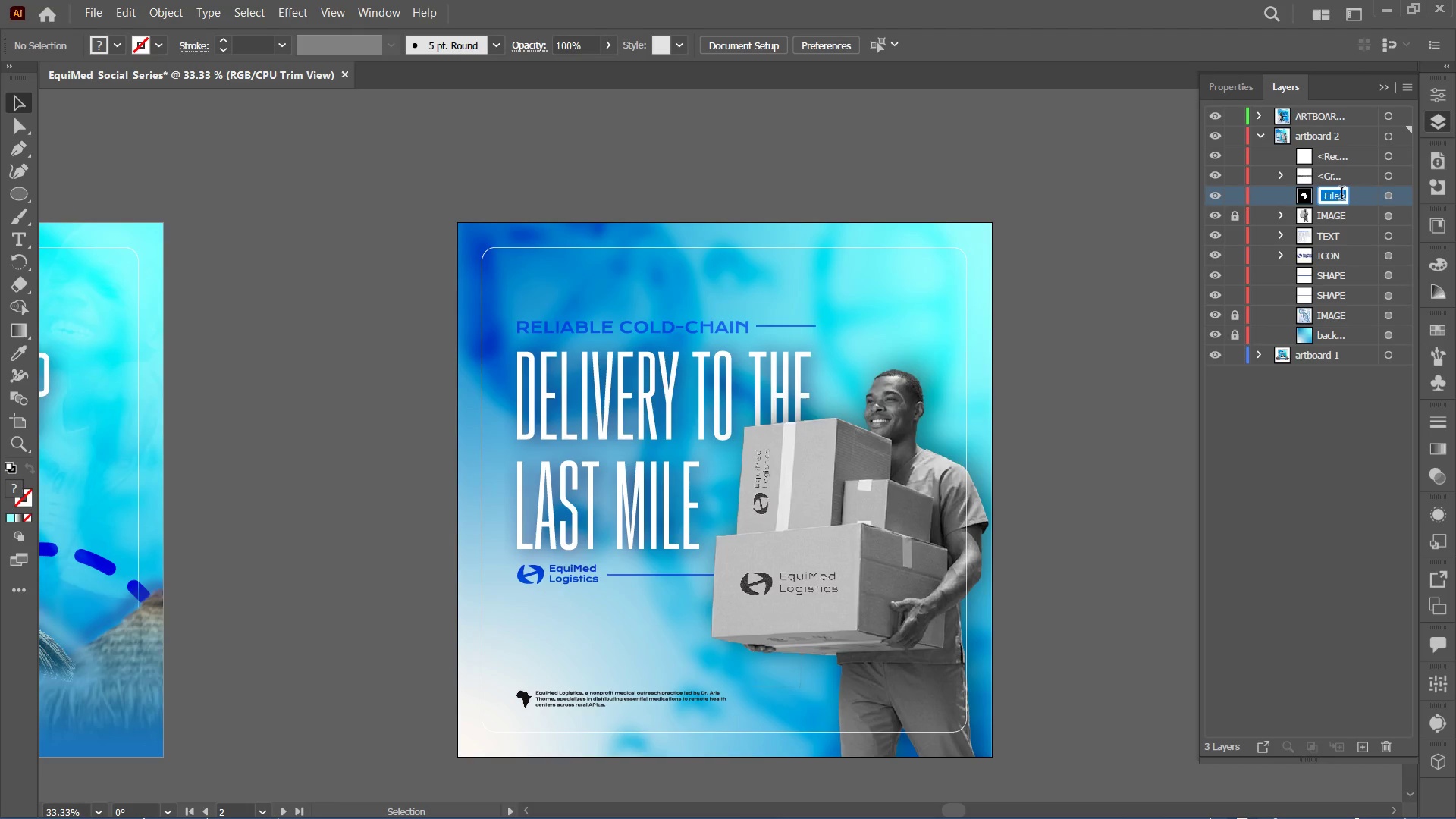 
type(IC)
key(Backspace)
type(CON)
 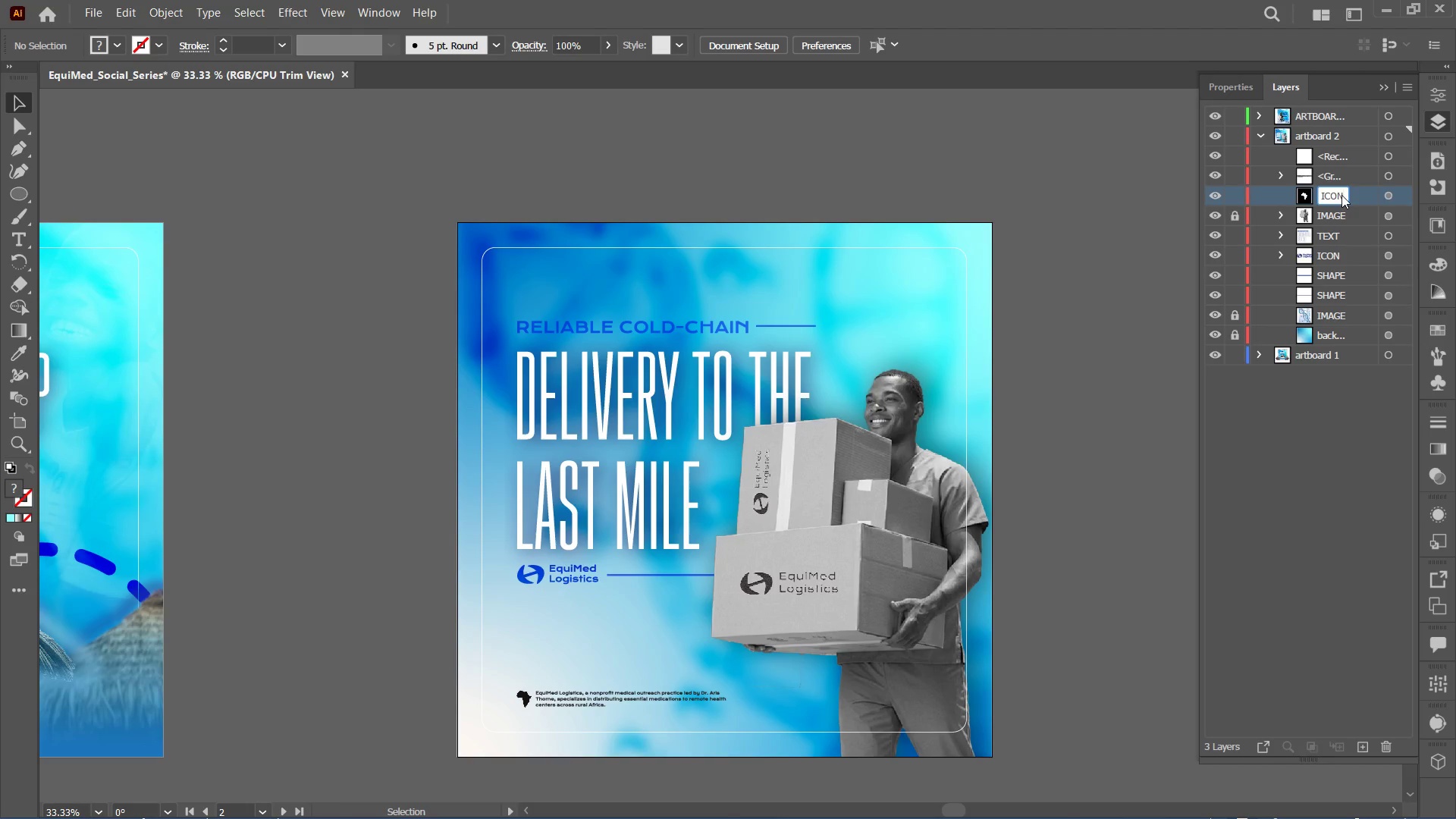 
key(Enter)
 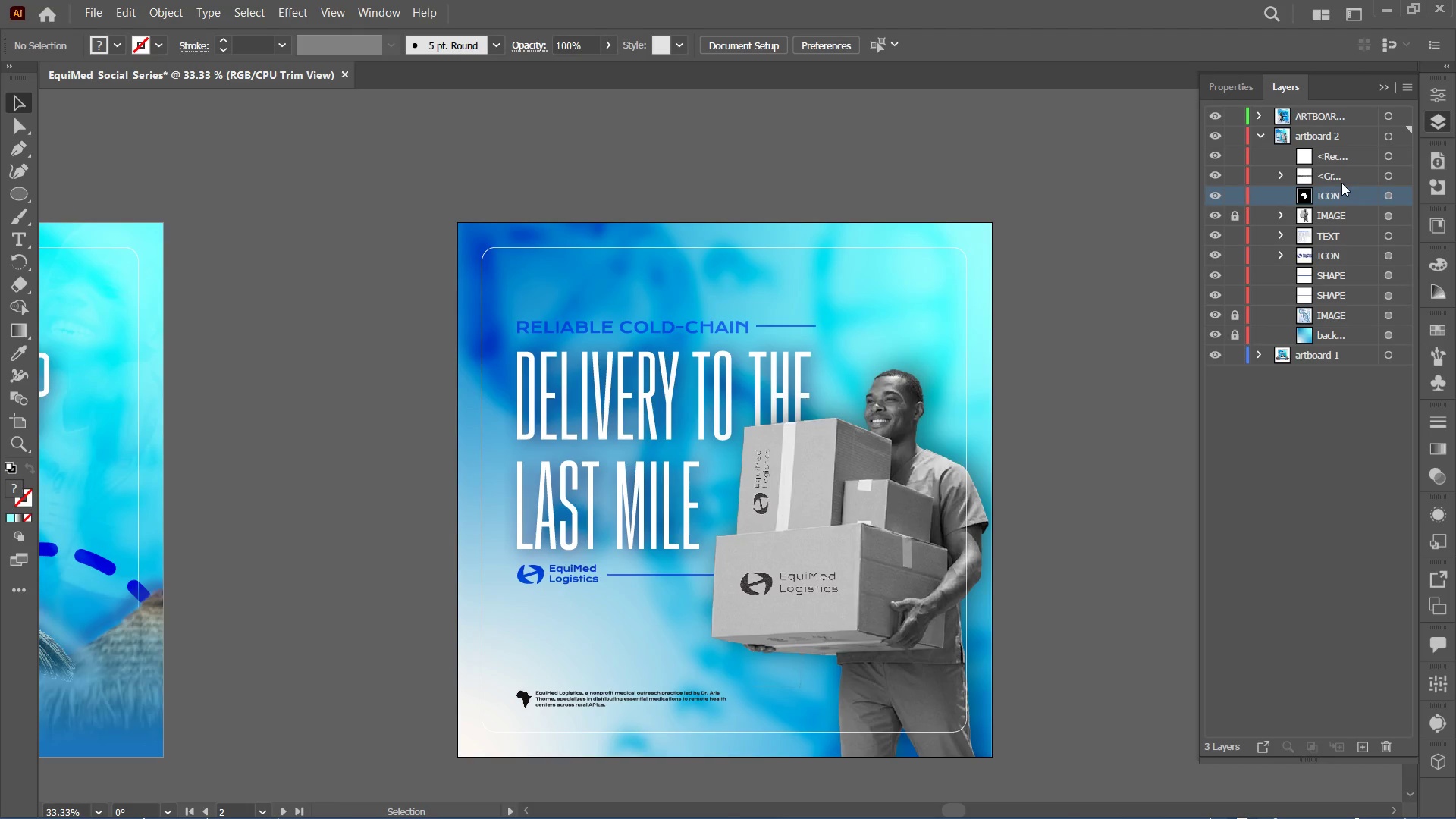 
left_click([1343, 170])
 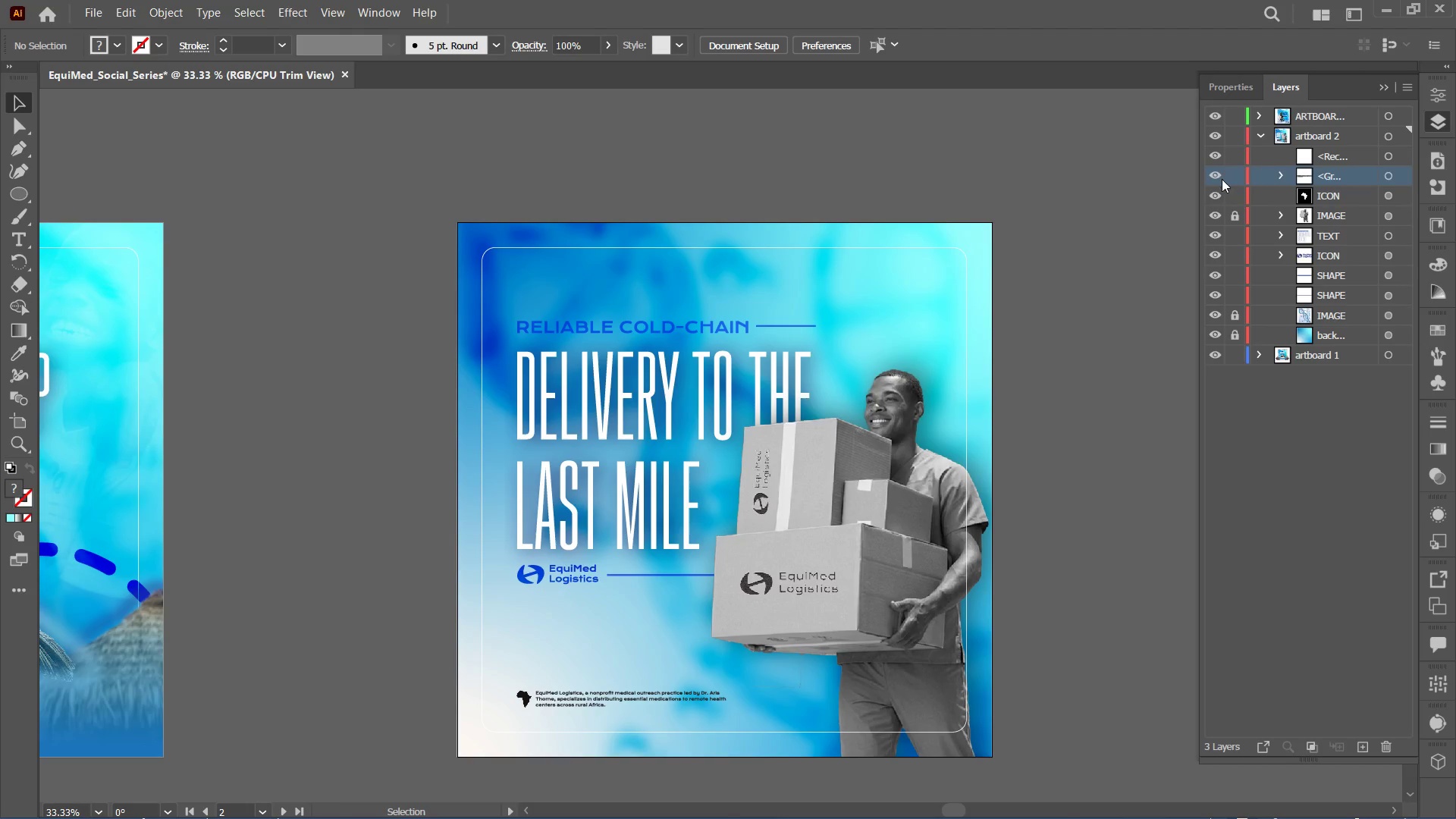 
left_click([1216, 177])
 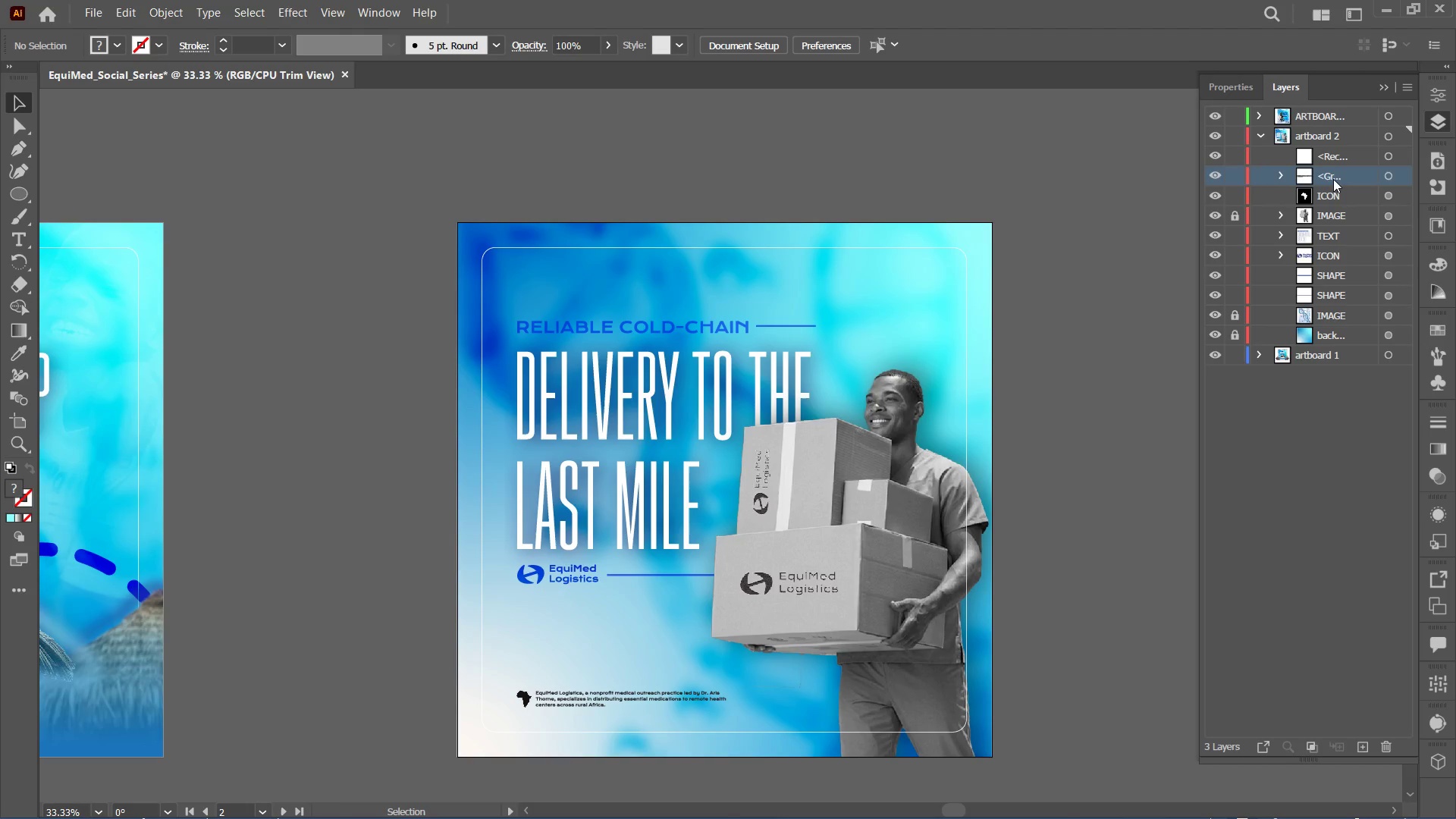 
double_click([1333, 177])
 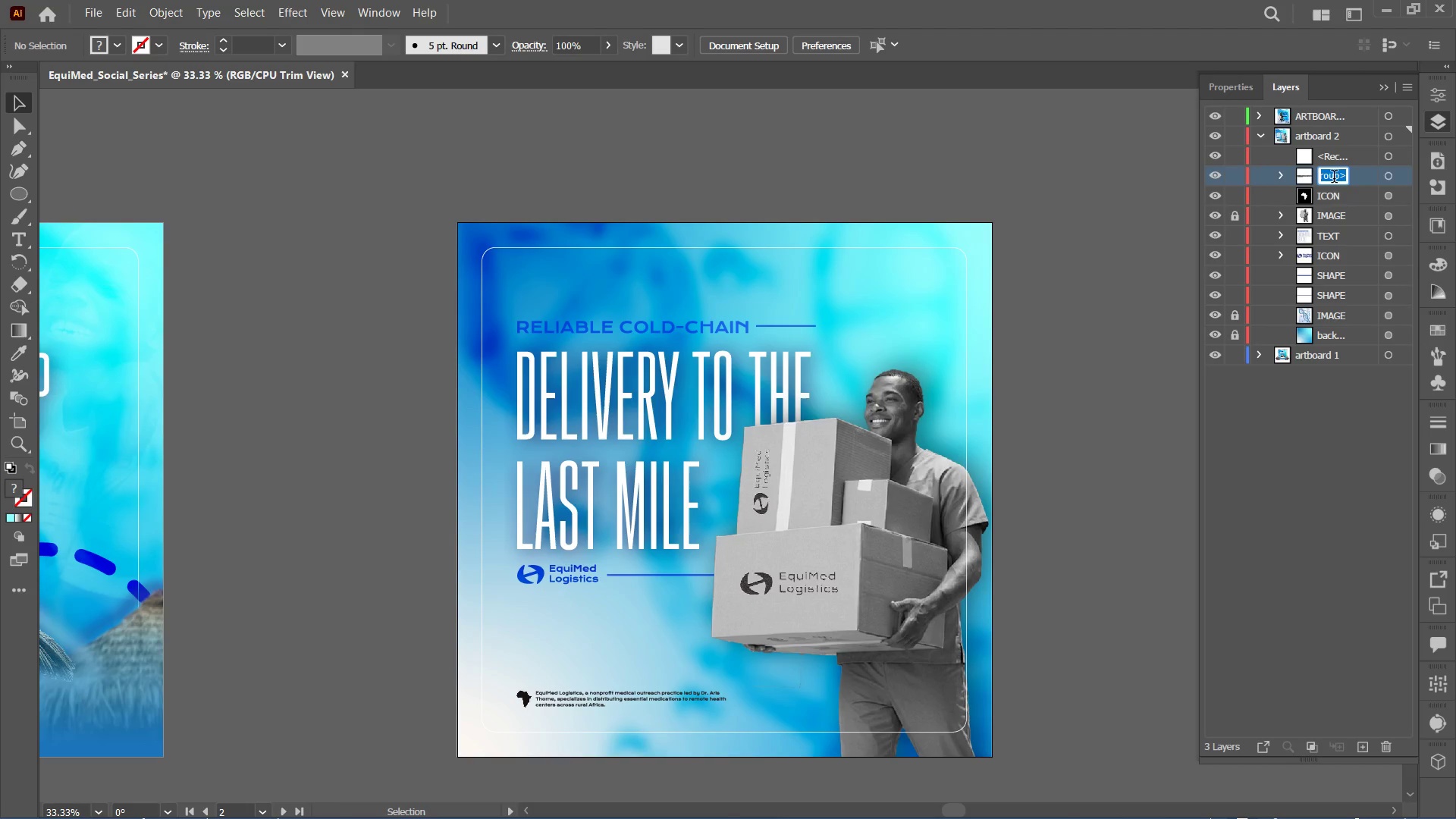 
type(TECX)
key(Backspace)
key(Backspace)
type(XT)
 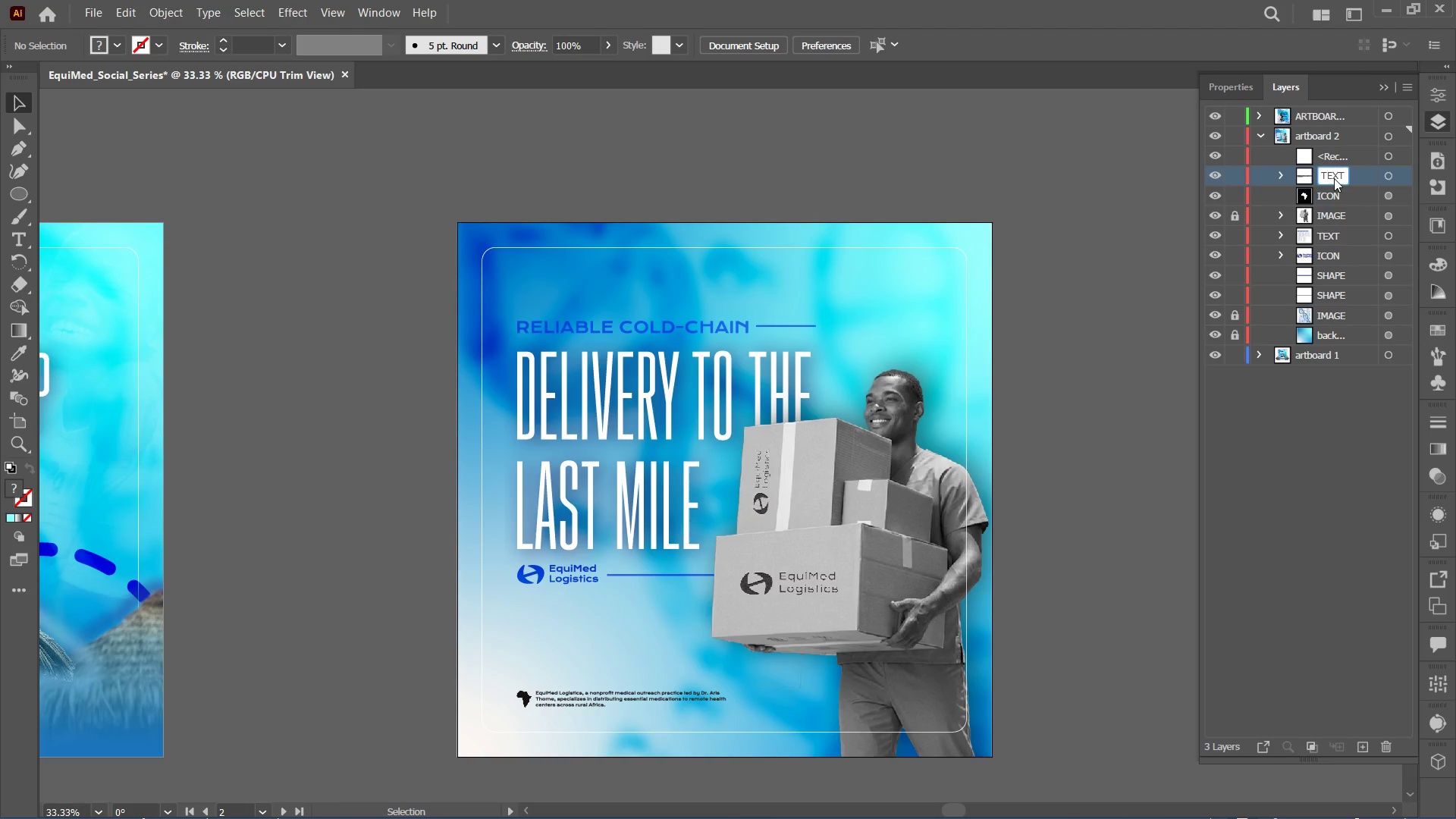 
key(Enter)
 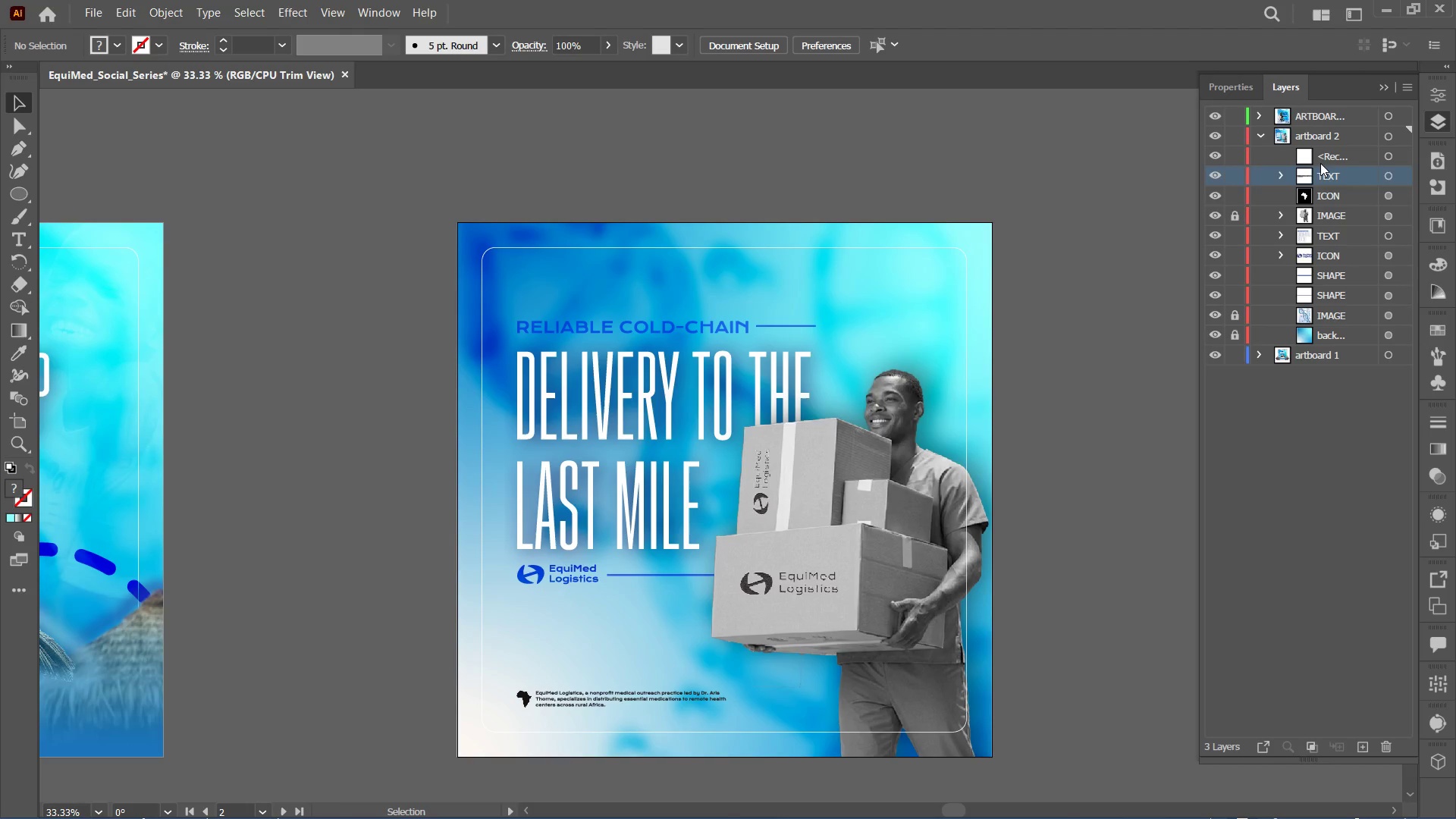 
left_click([1322, 162])
 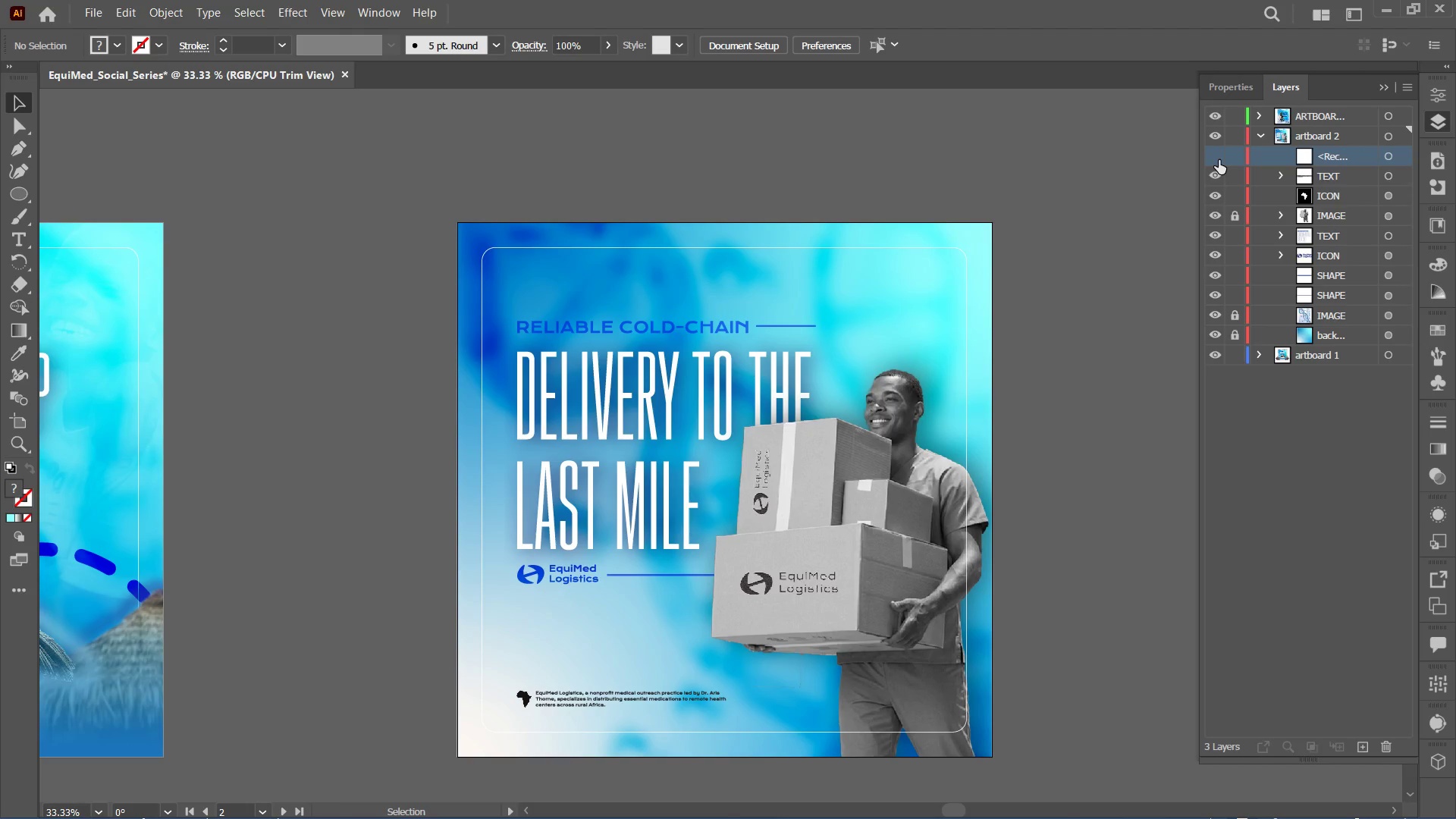 
double_click([1219, 160])
 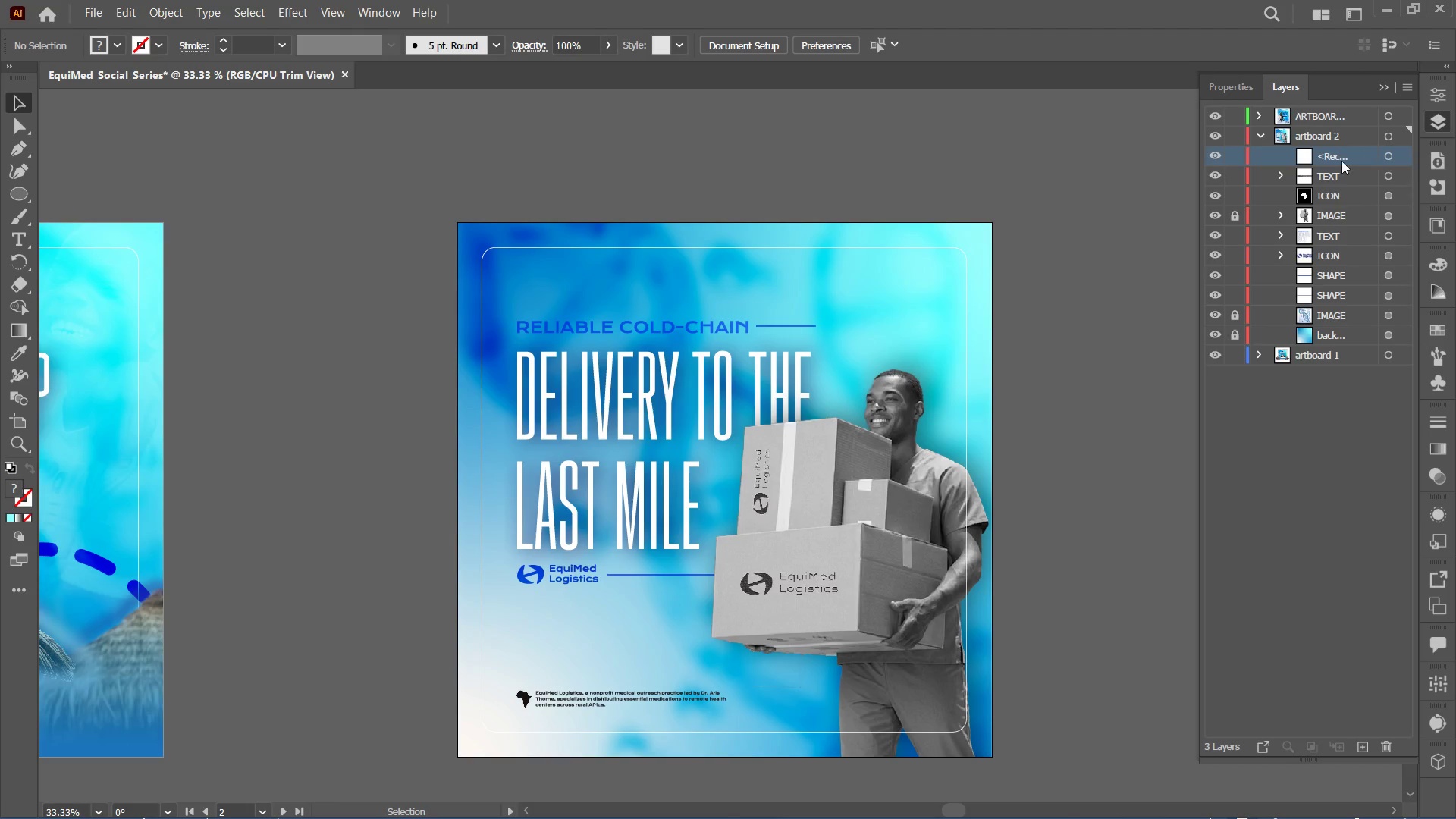 
double_click([1337, 157])
 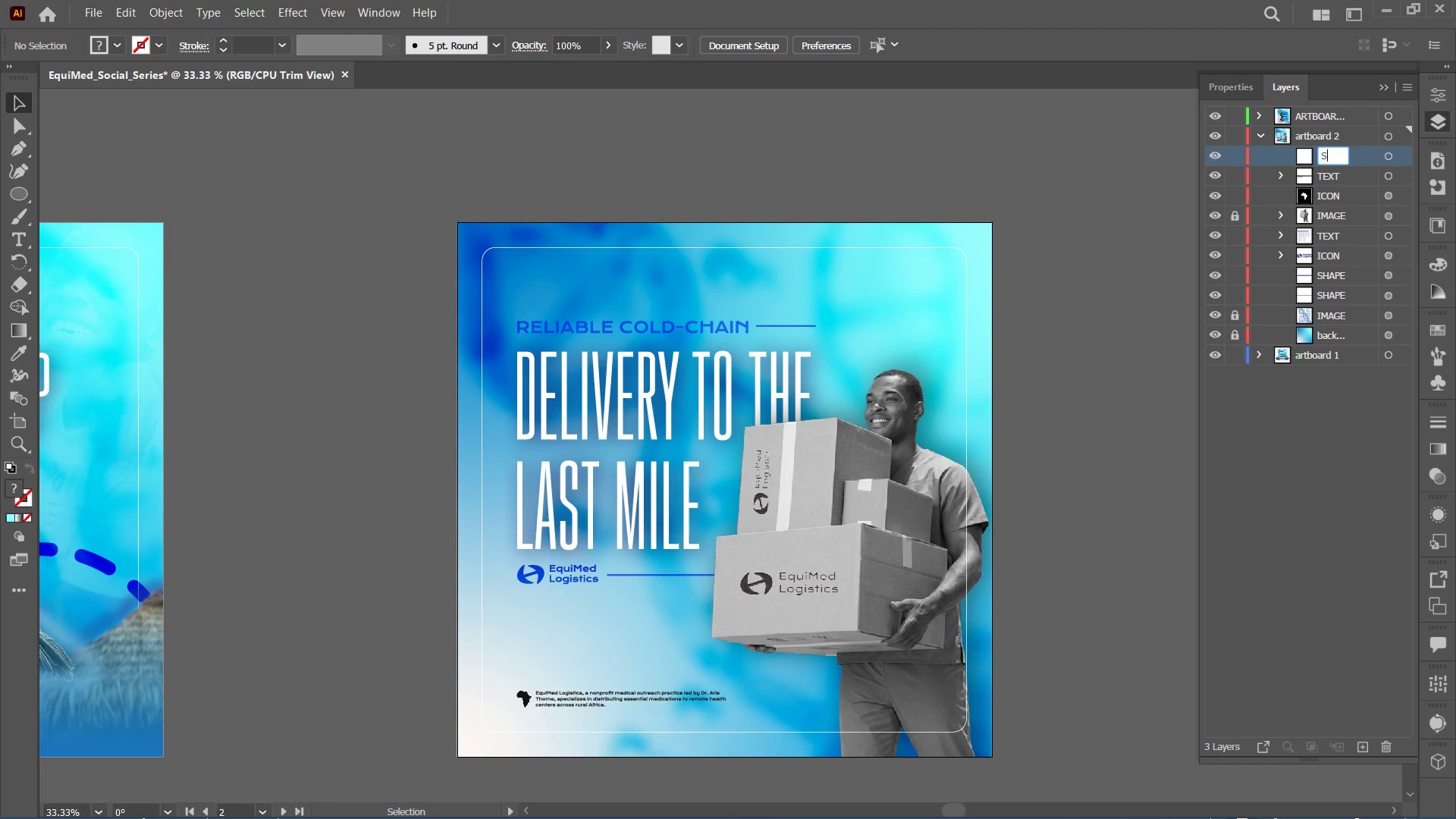 
type(SHAPE)
 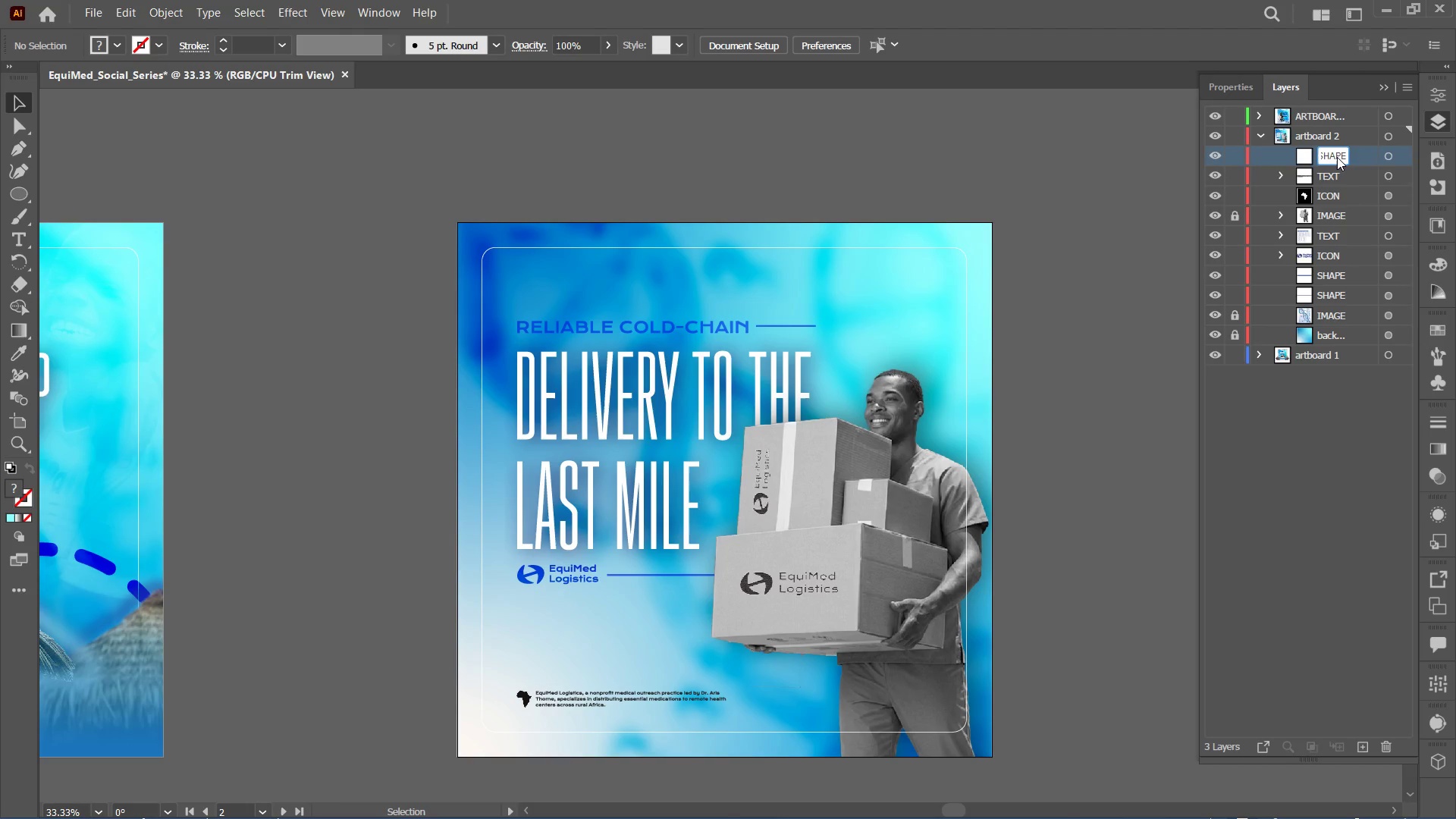 
key(Enter)
 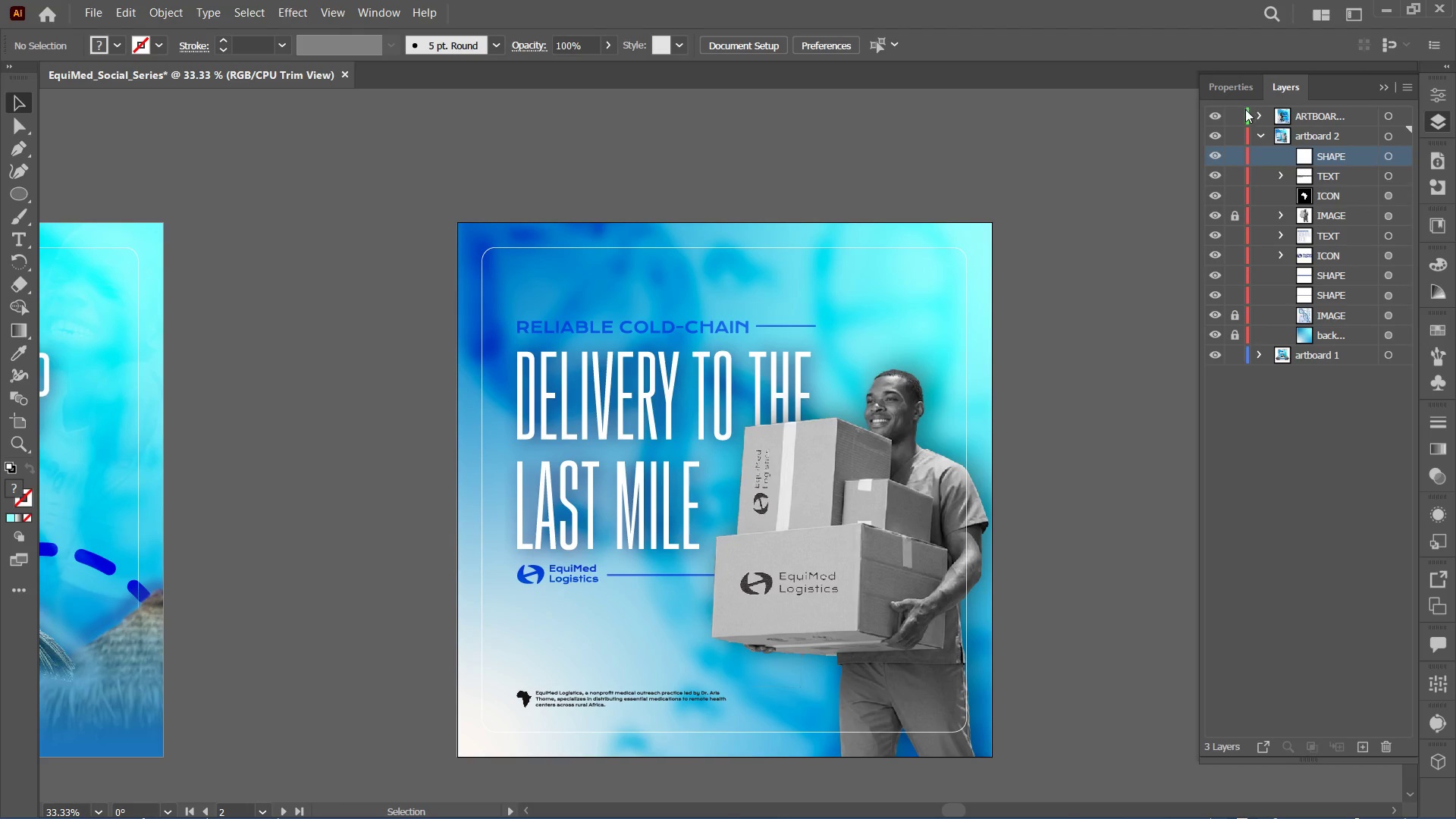 
left_click([1255, 144])
 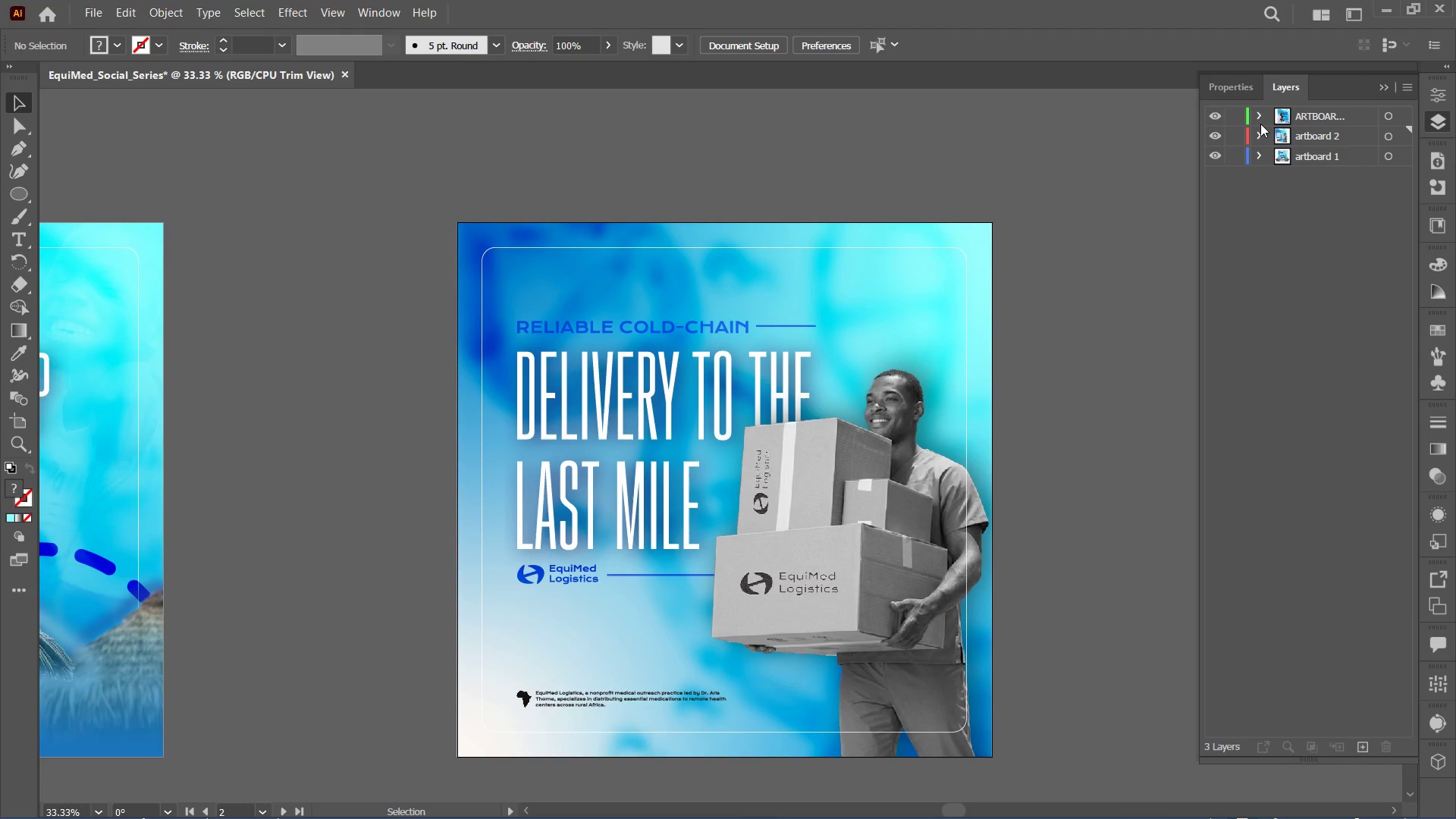 
left_click([1261, 119])
 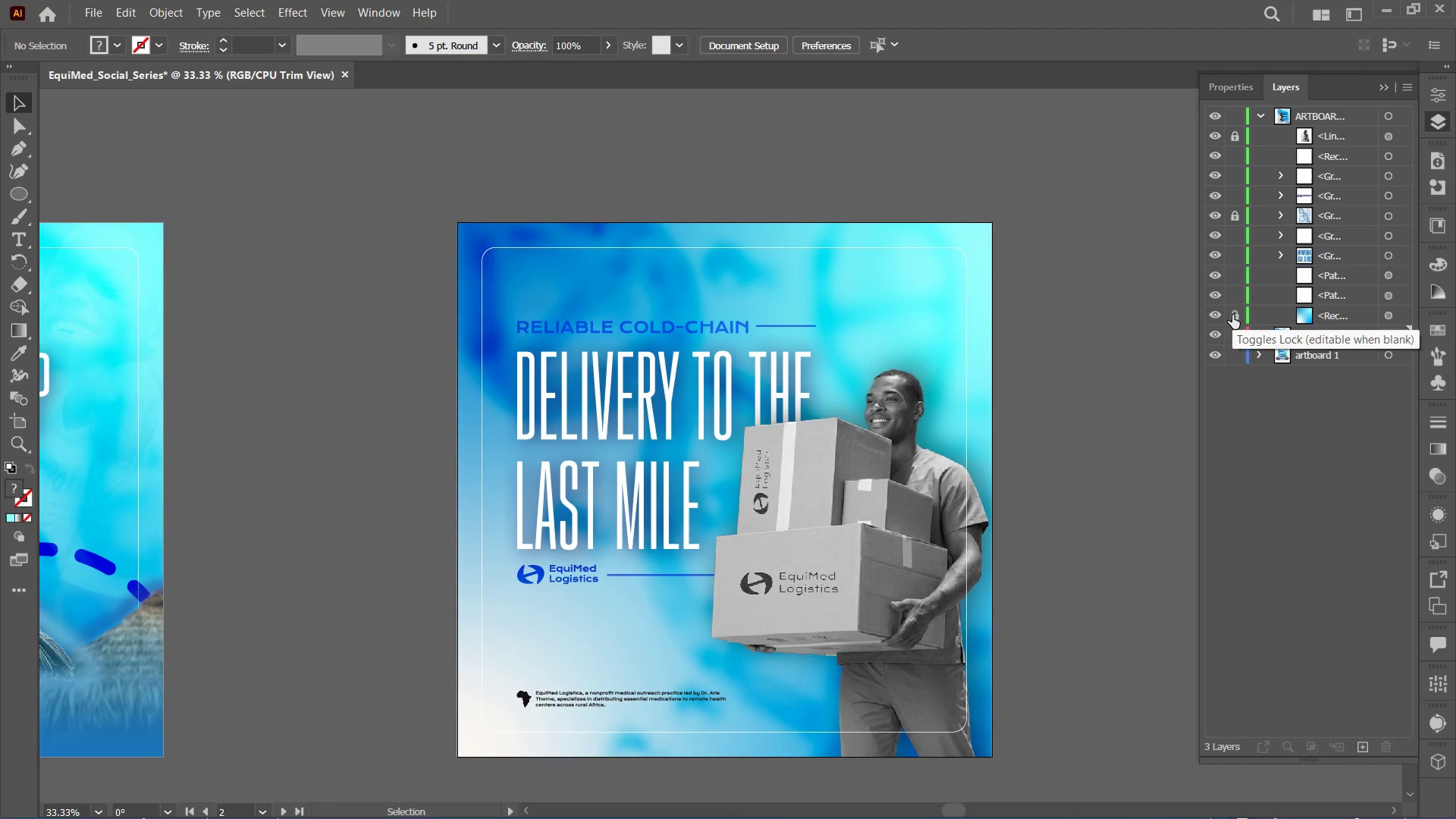 
left_click([1234, 315])
 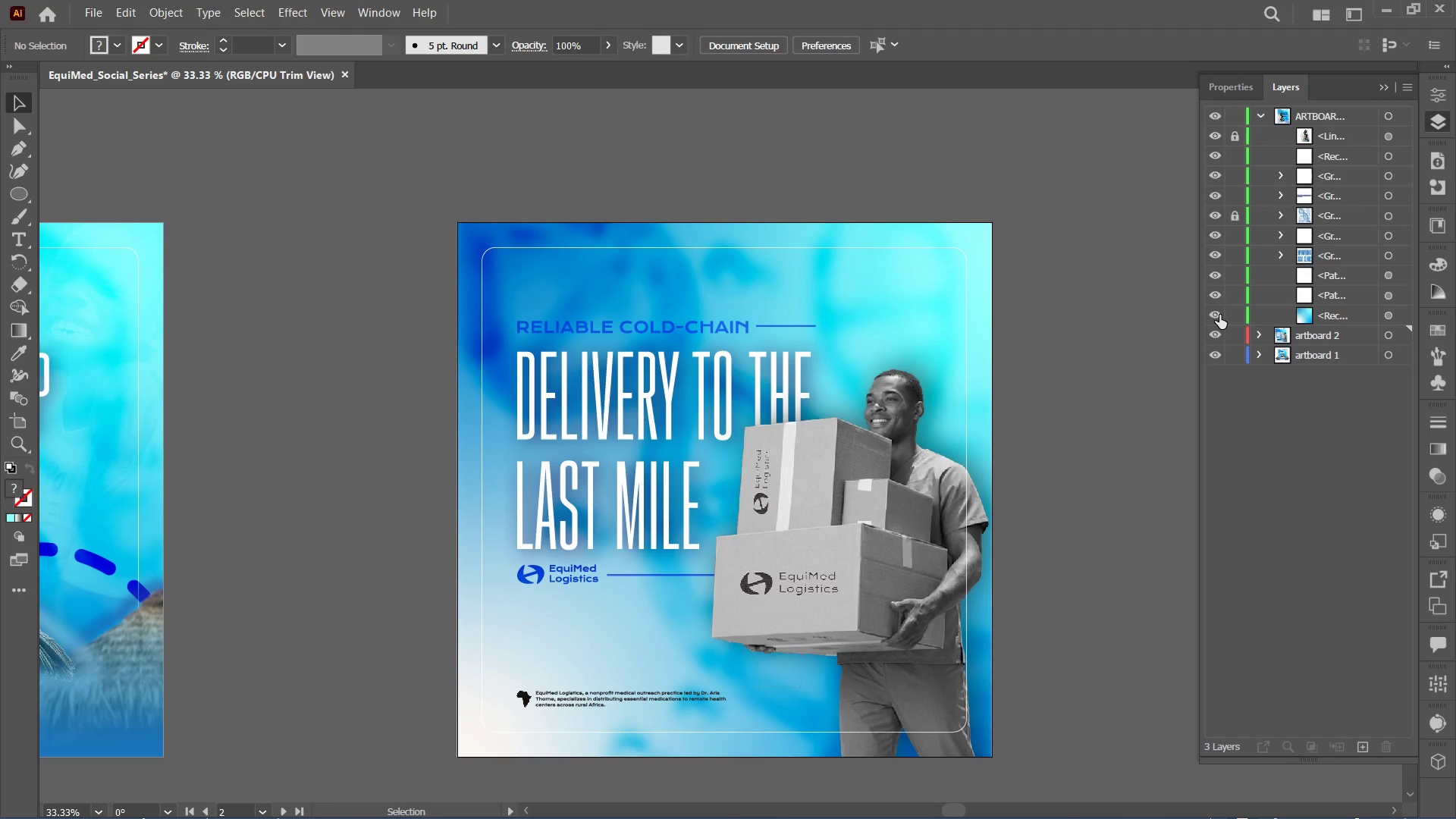 
double_click([1218, 313])
 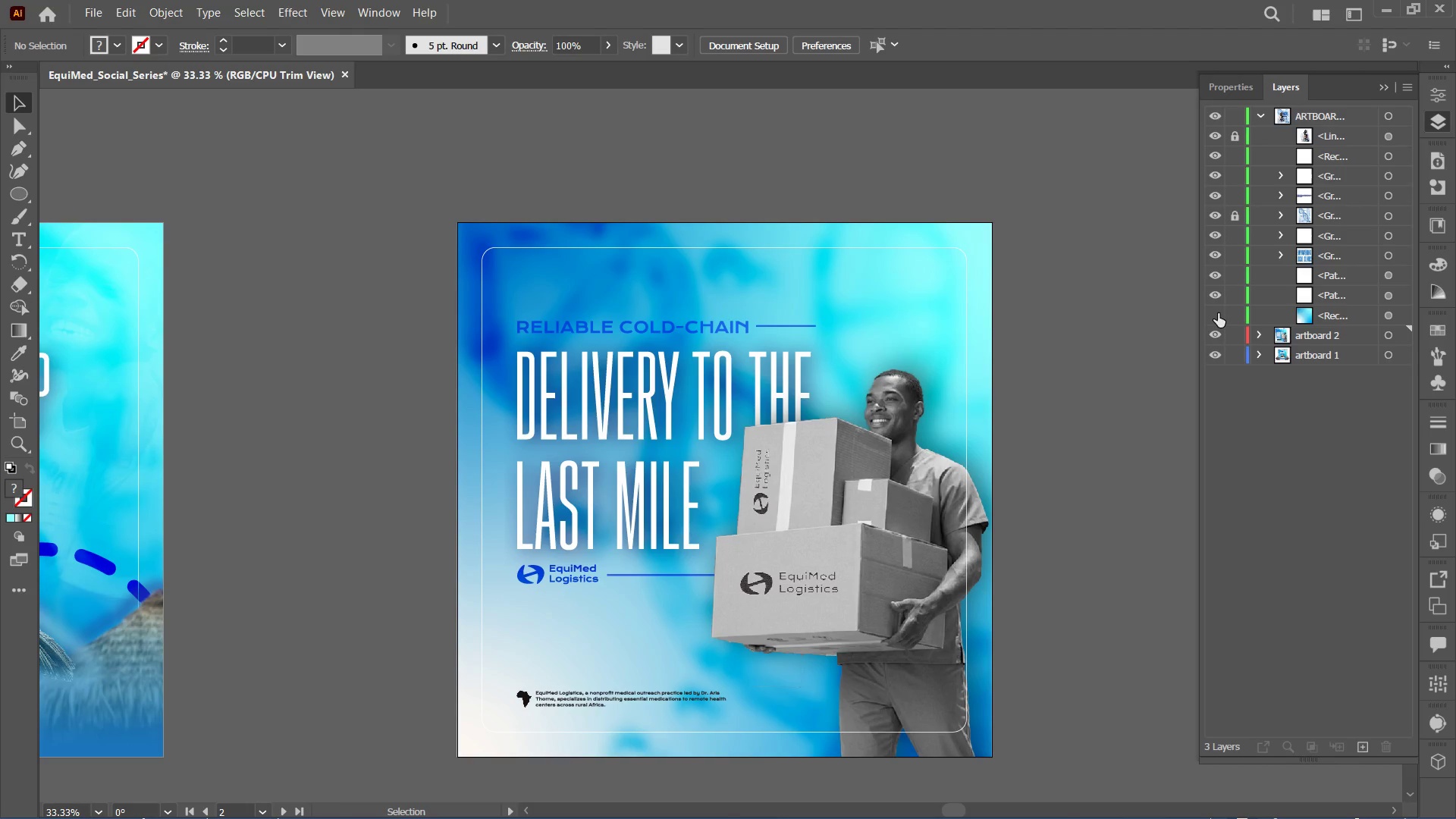 
left_click([1218, 313])
 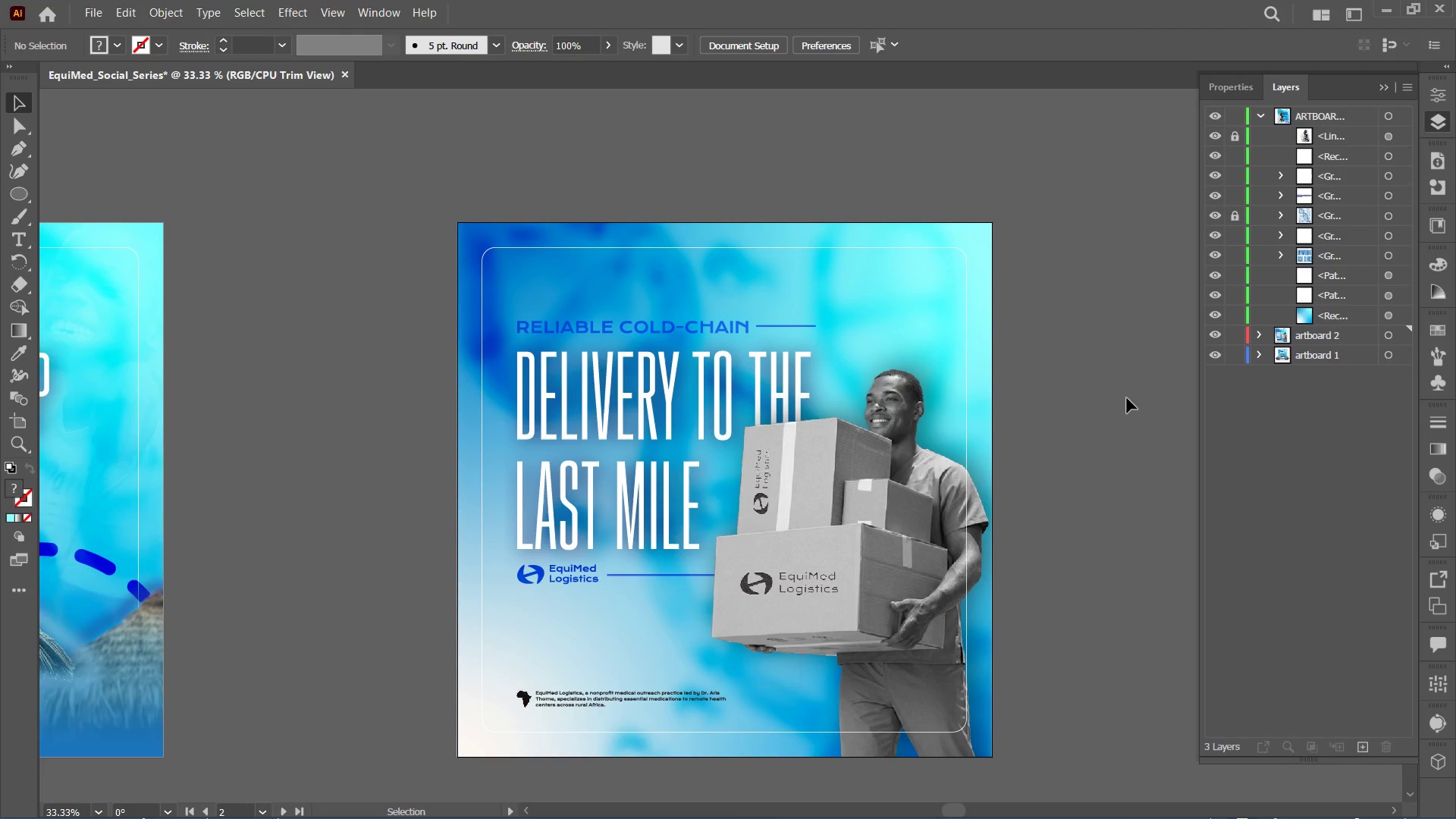 
hold_key(key=Space, duration=0.97)
 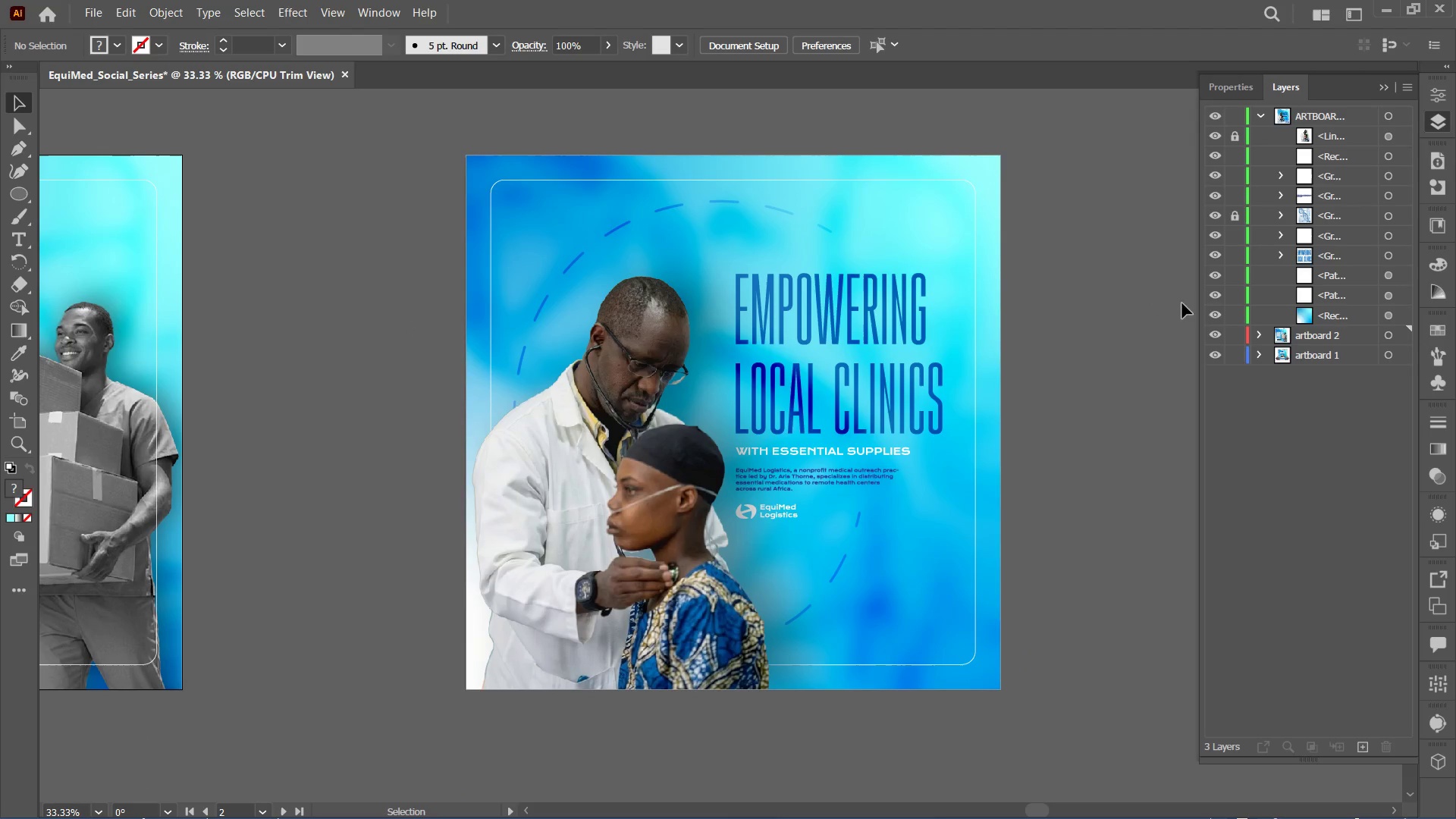 
left_click_drag(start_coordinate=[1122, 401], to_coordinate=[275, 430])
 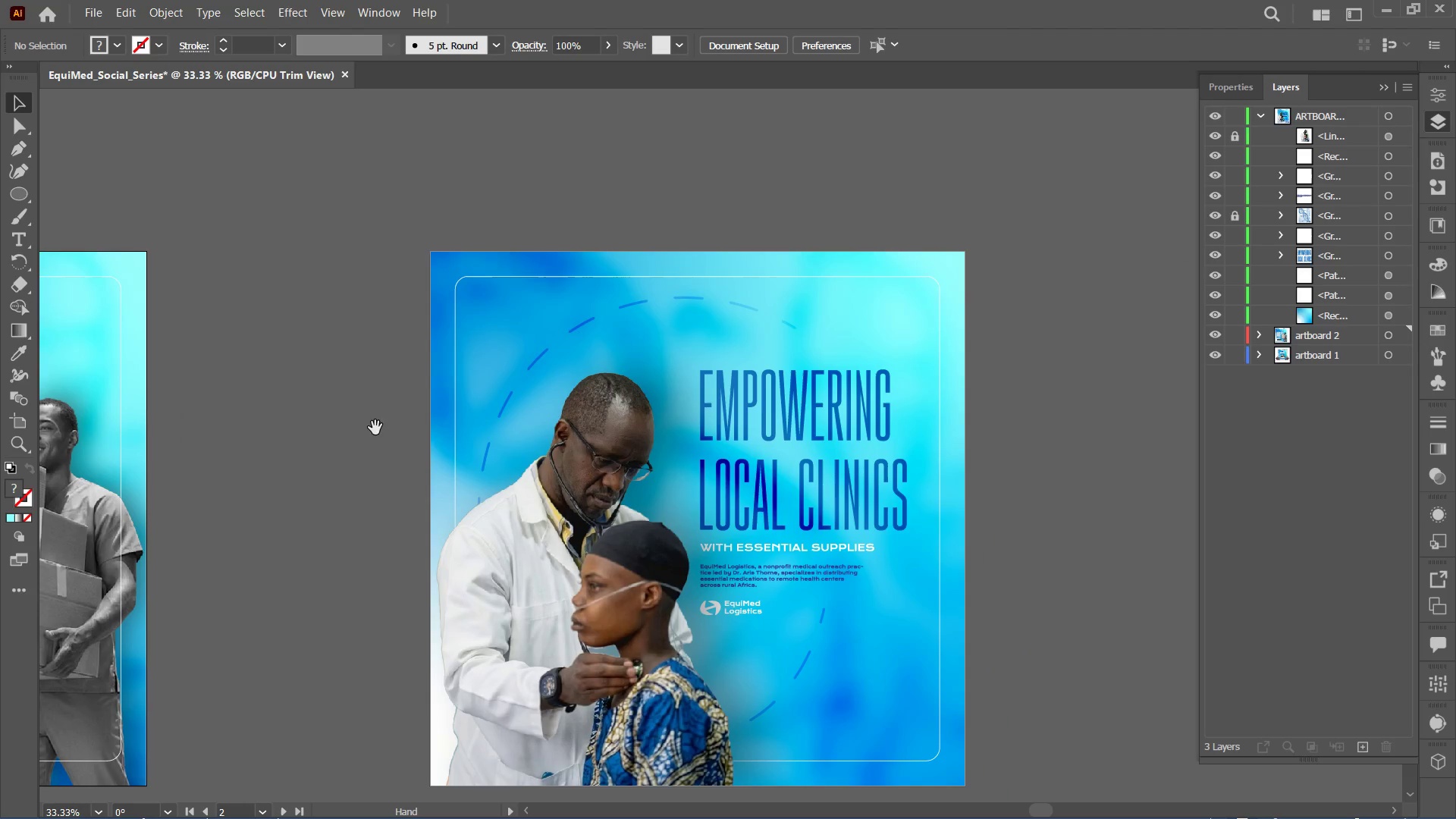 
left_click_drag(start_coordinate=[375, 428], to_coordinate=[411, 331])
 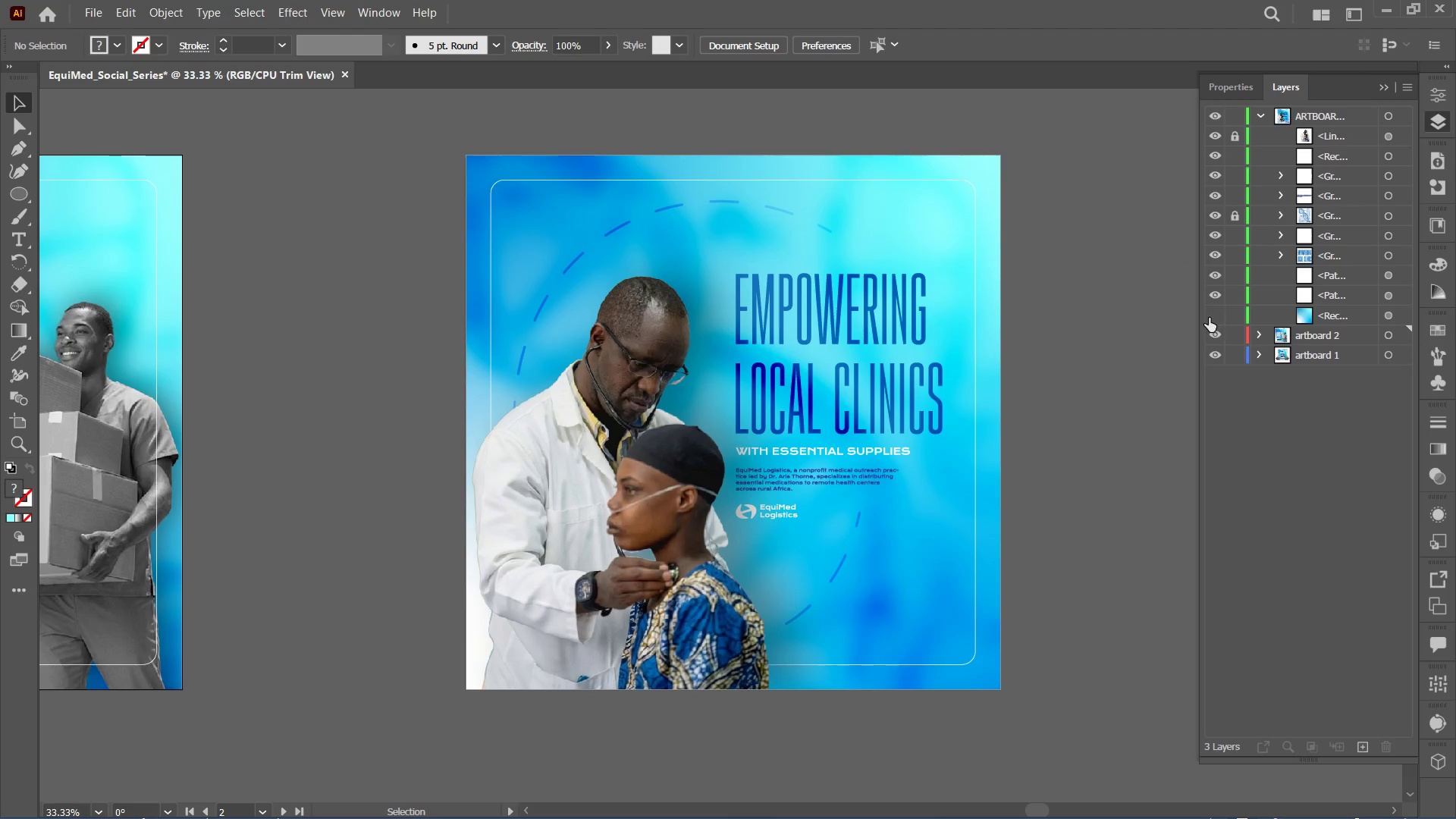 
double_click([1209, 317])
 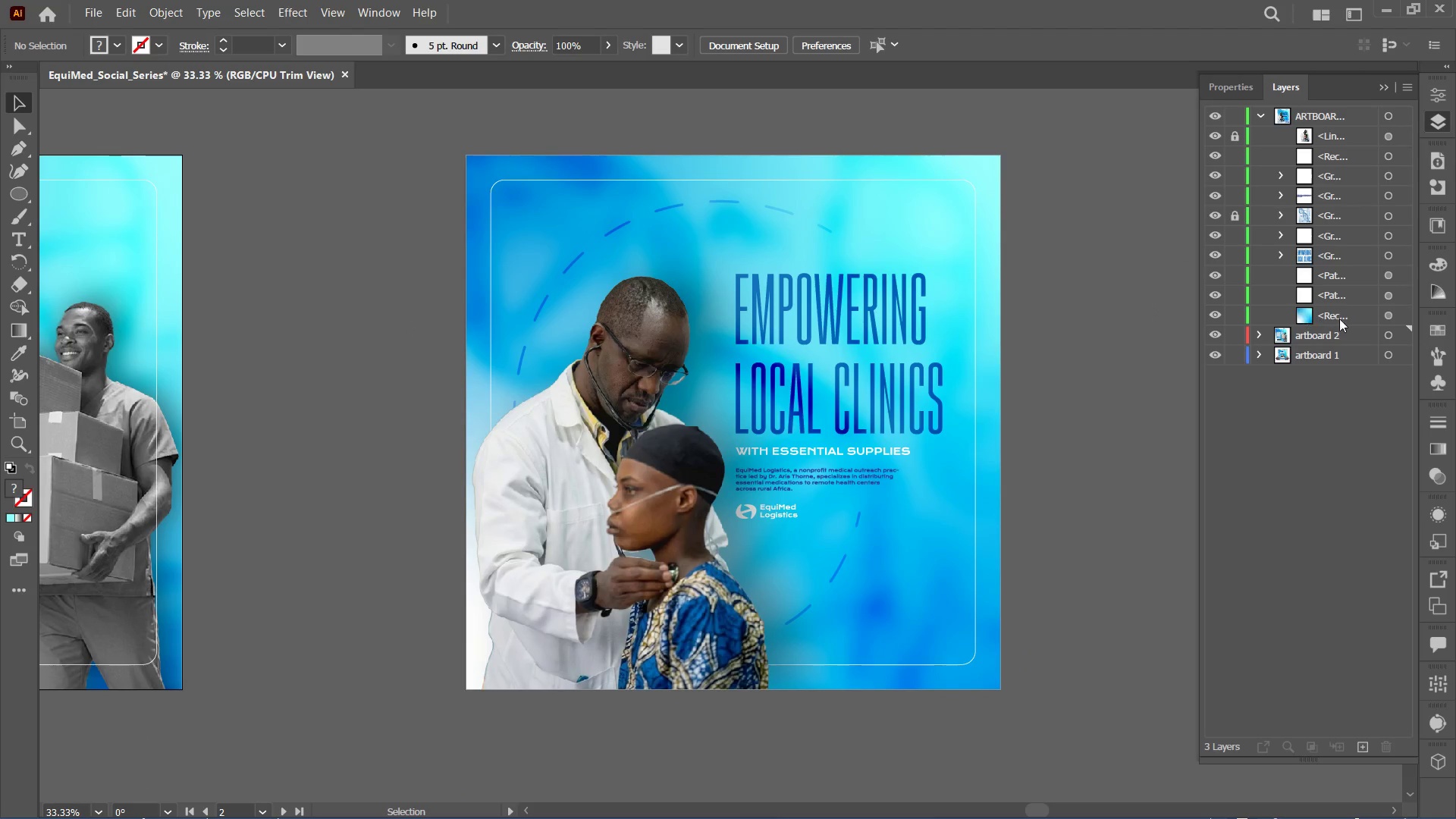 
double_click([1342, 315])
 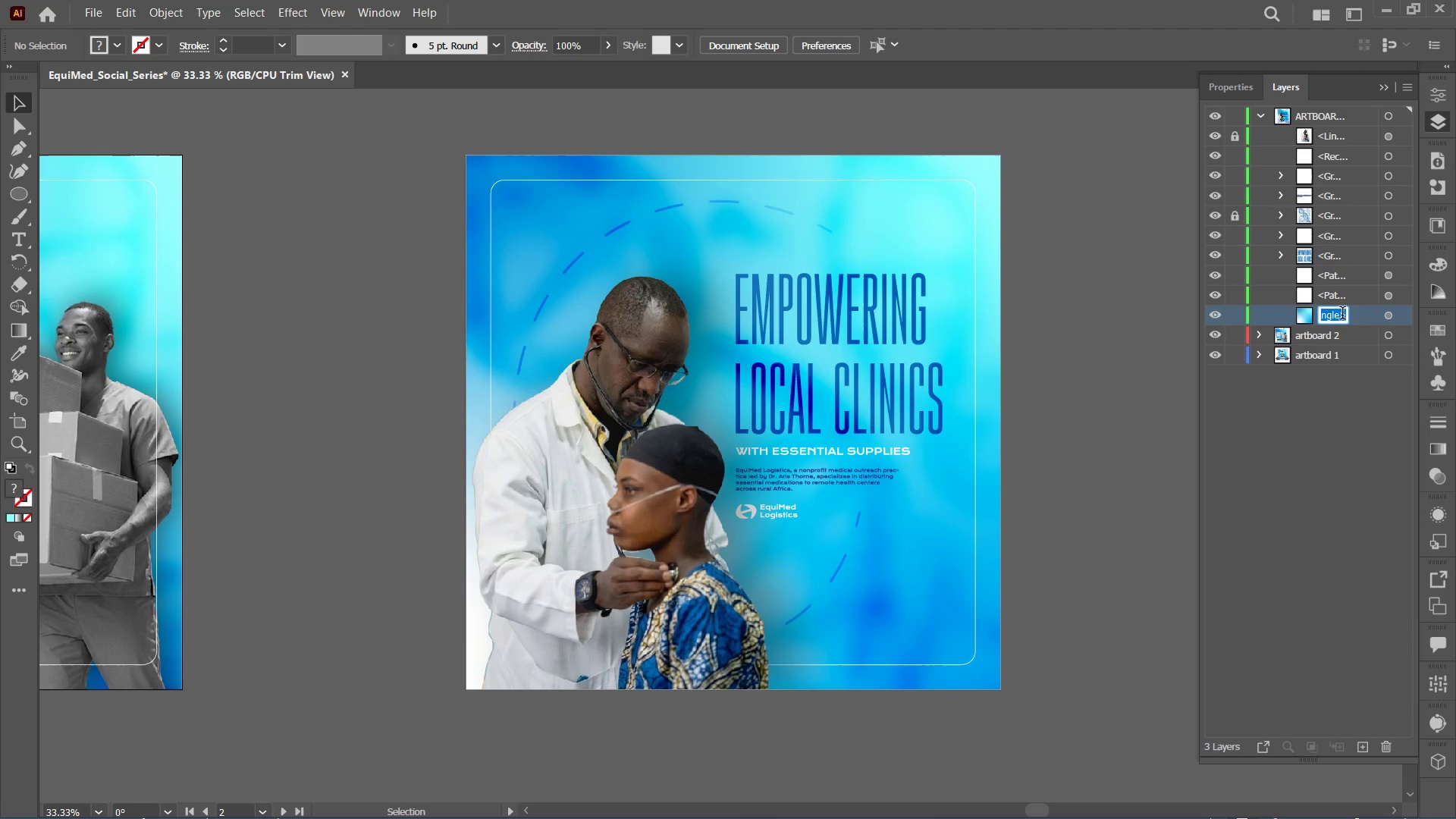 
type(BACKGROUND)
 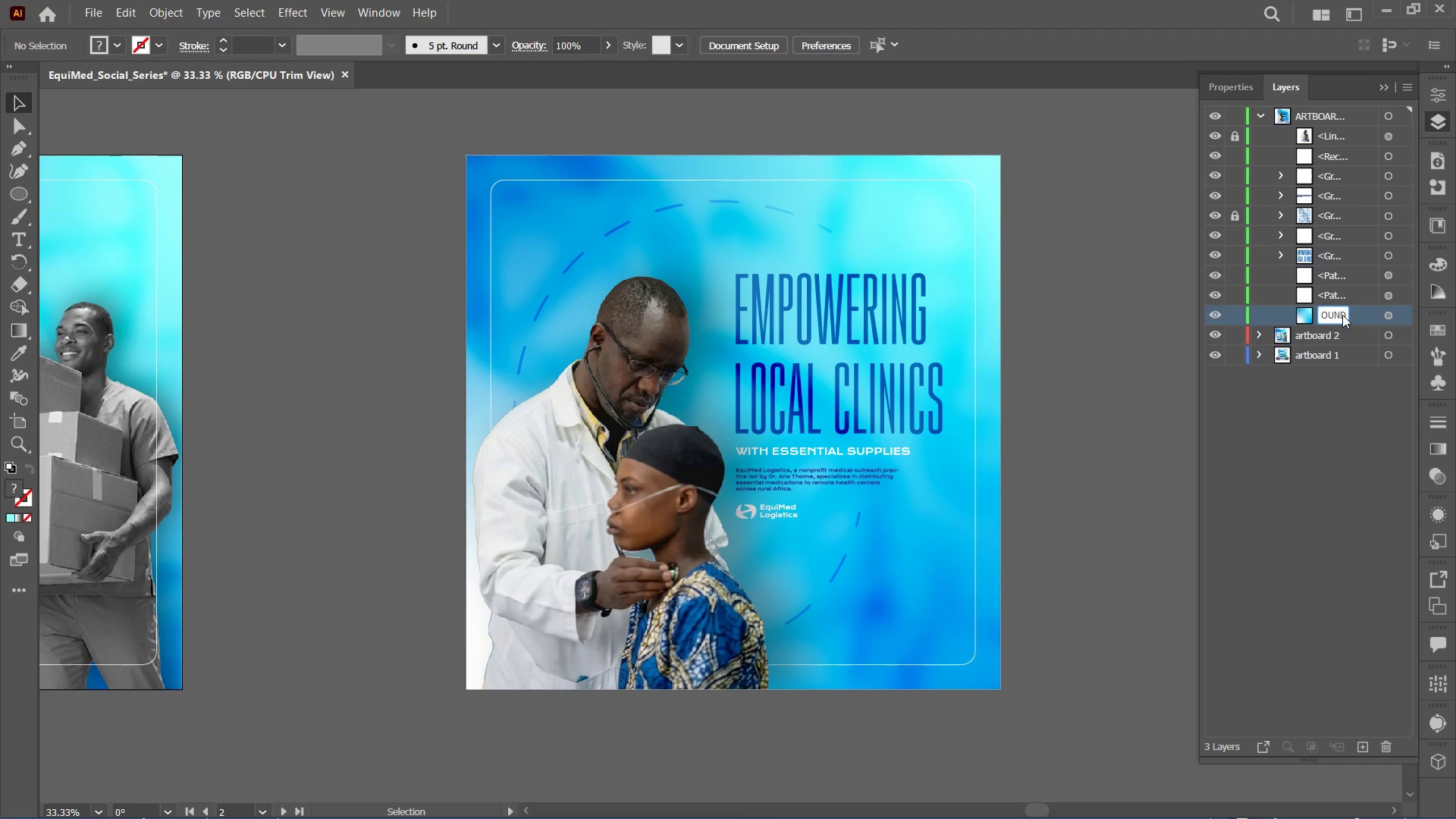 
key(Enter)
 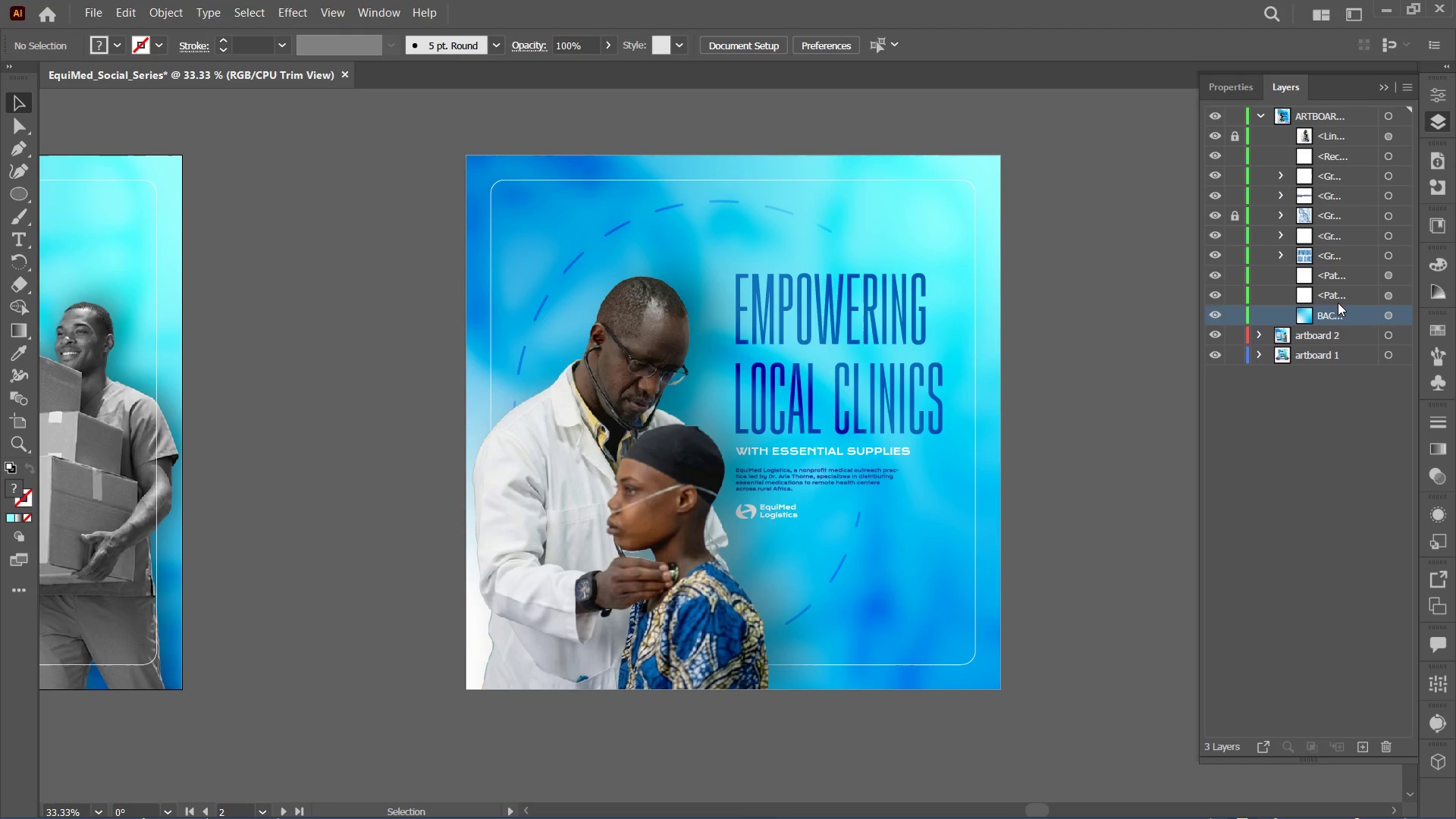 
left_click([1335, 298])
 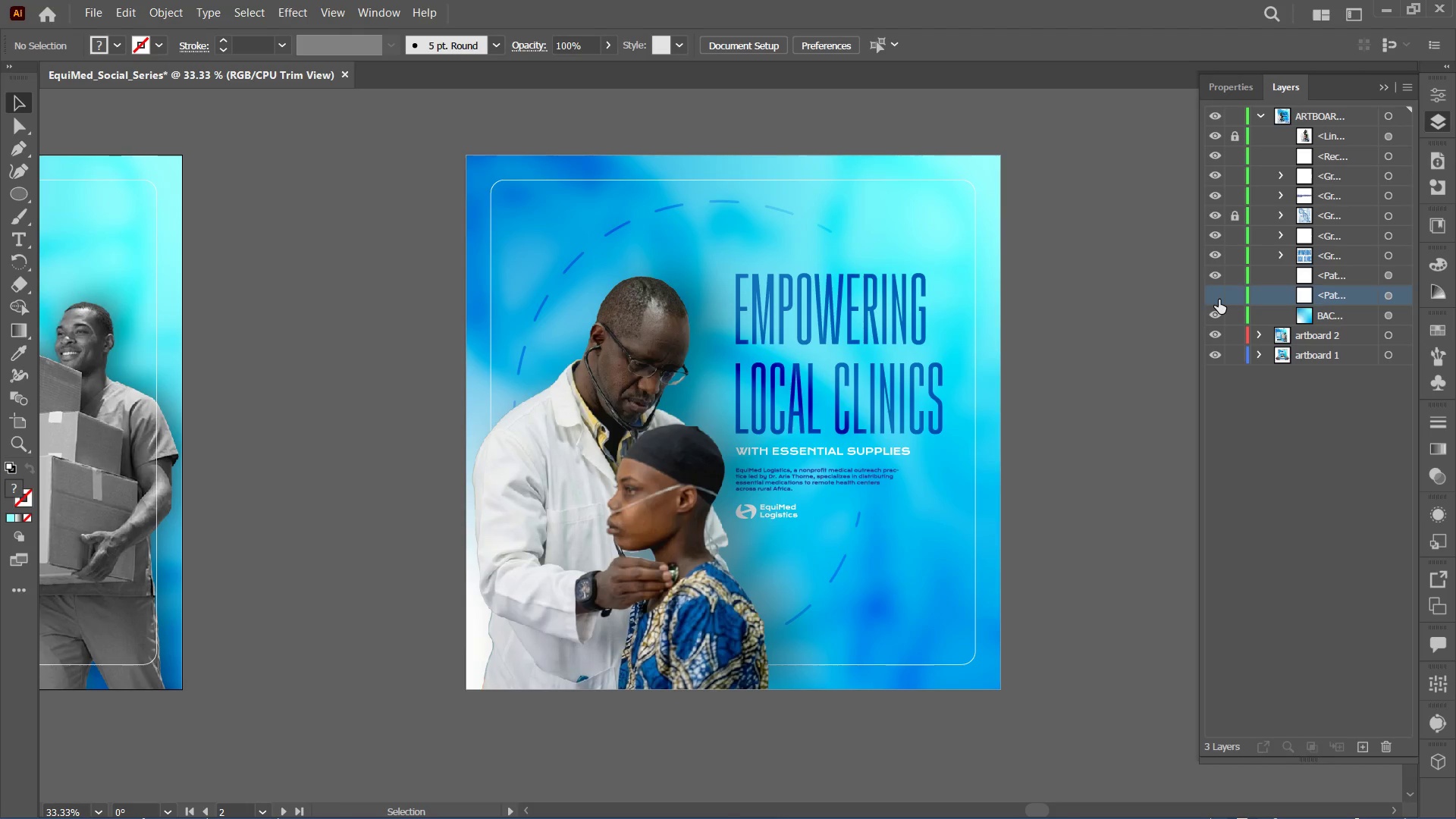 
double_click([1219, 300])
 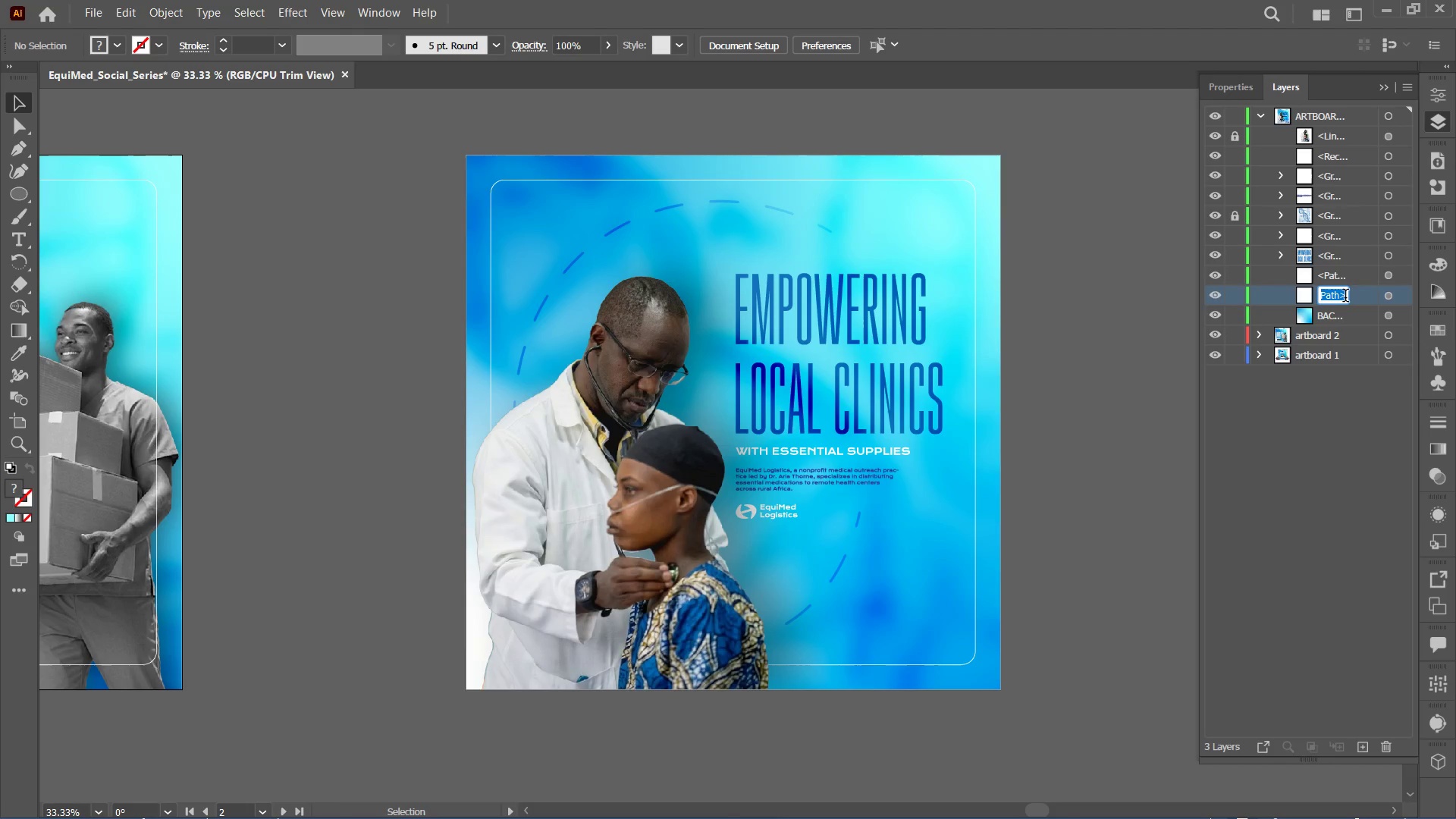 
wait(7.36)
 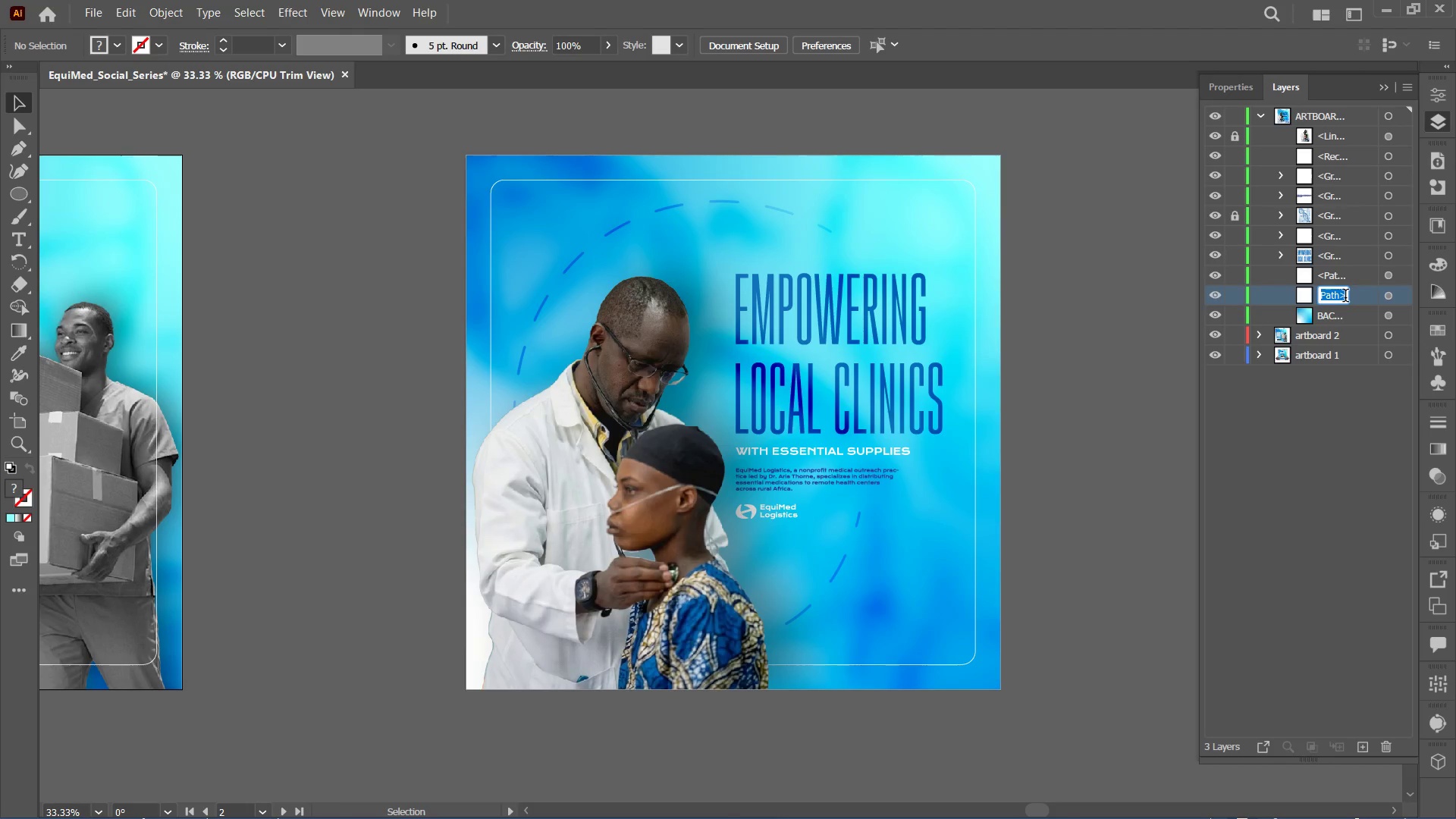 
type(SHAPE LINE)
 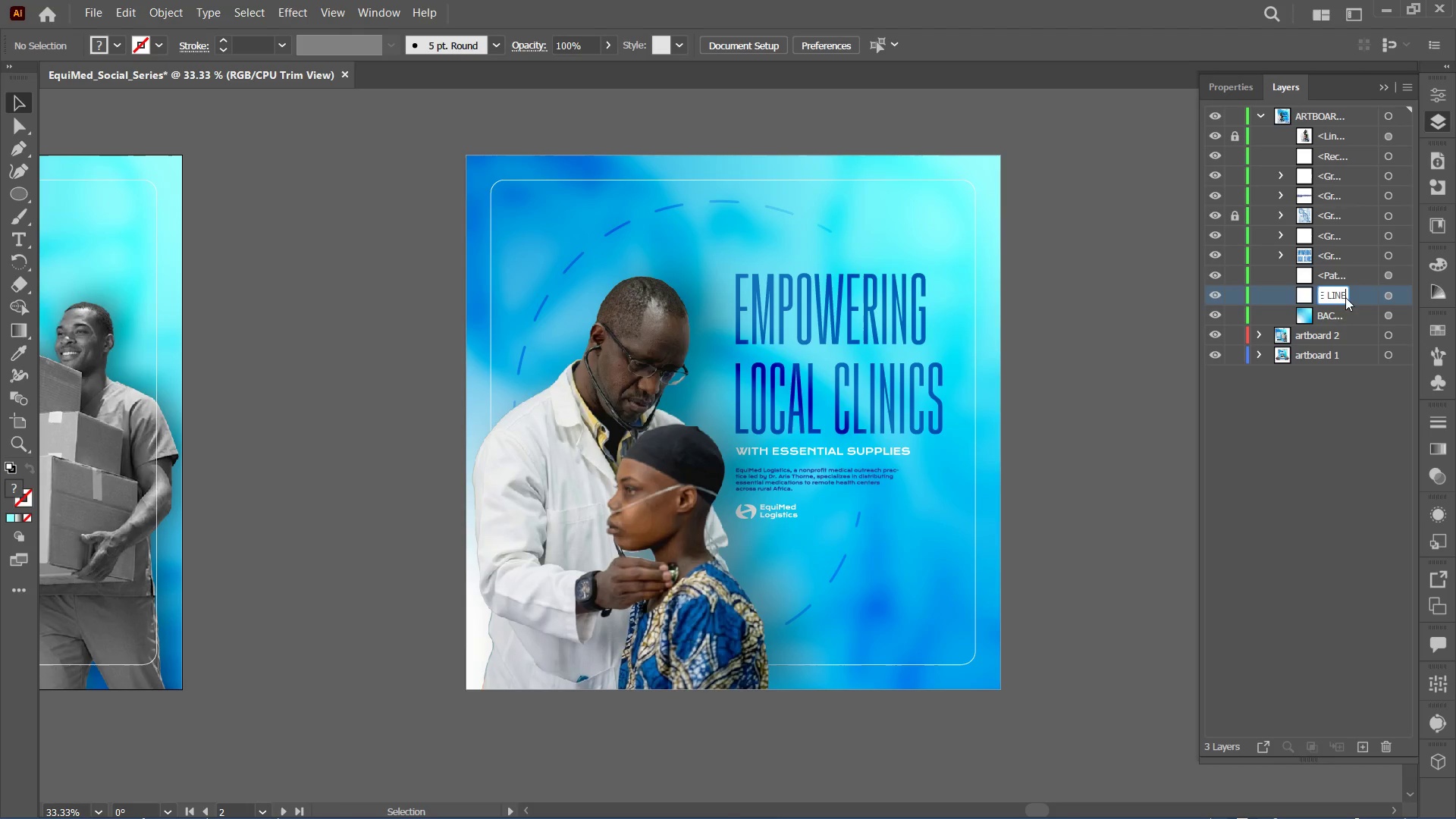 
key(Enter)
 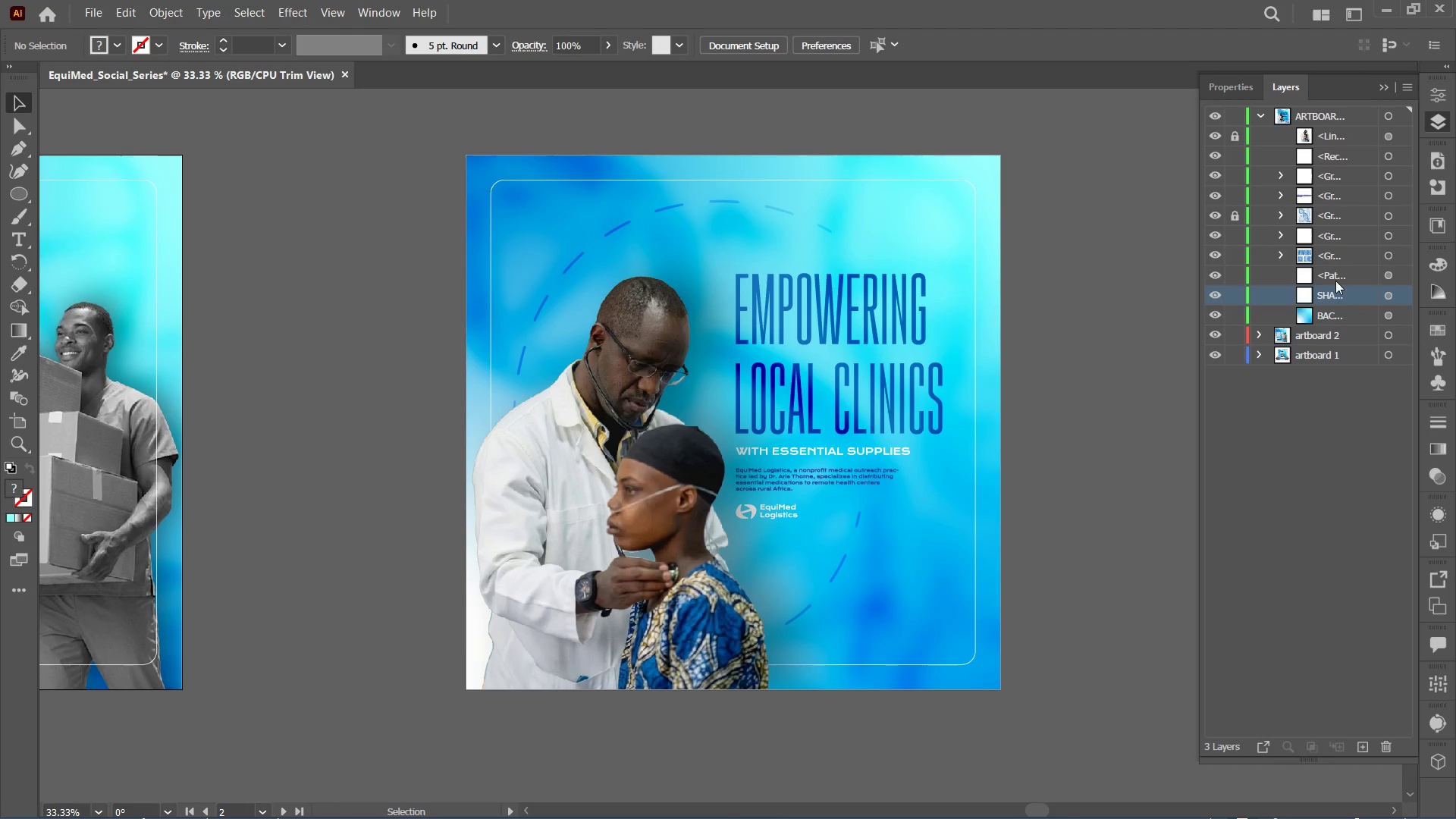 
double_click([1334, 273])
 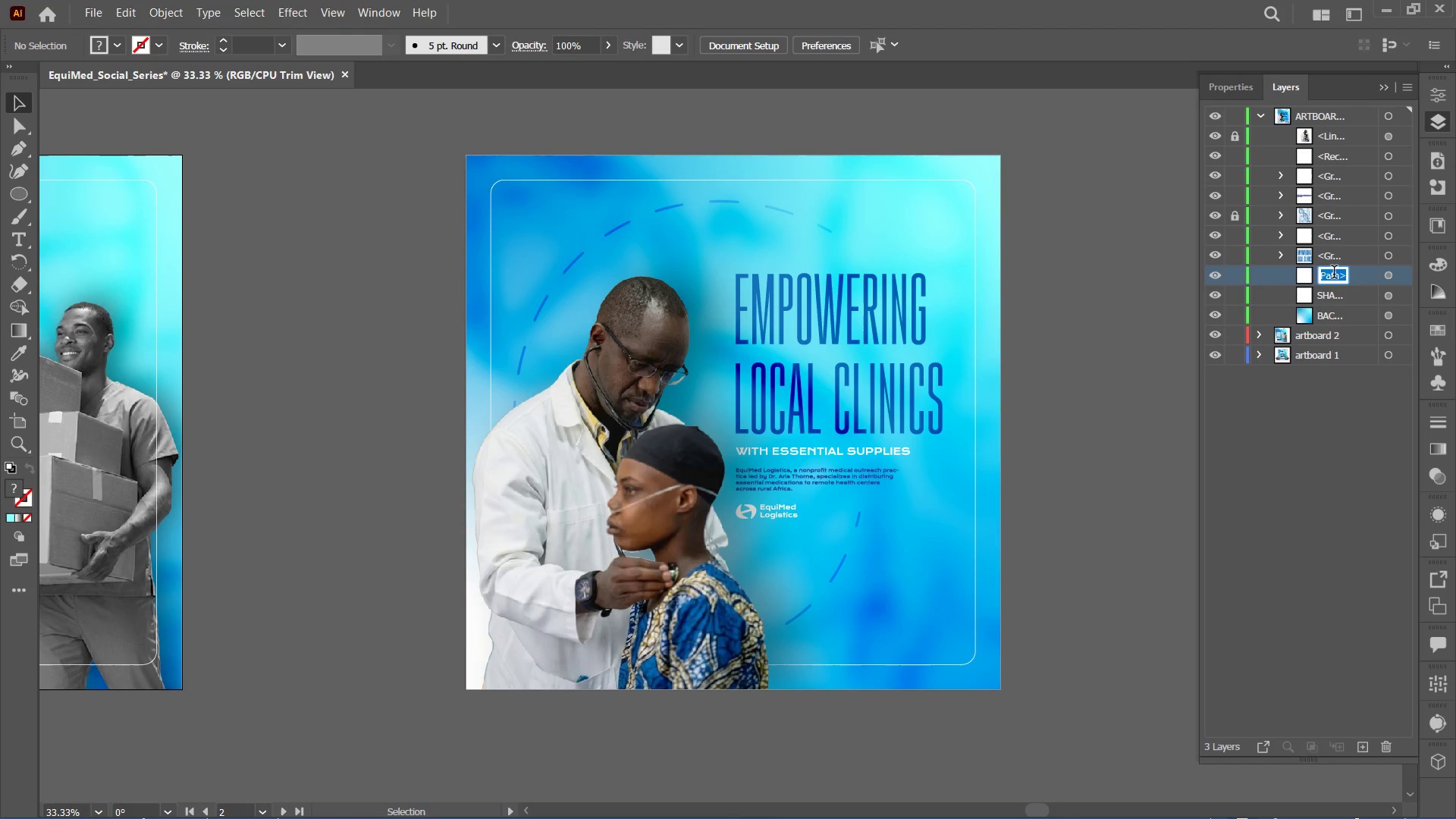 
type(SHAPE LINE)
 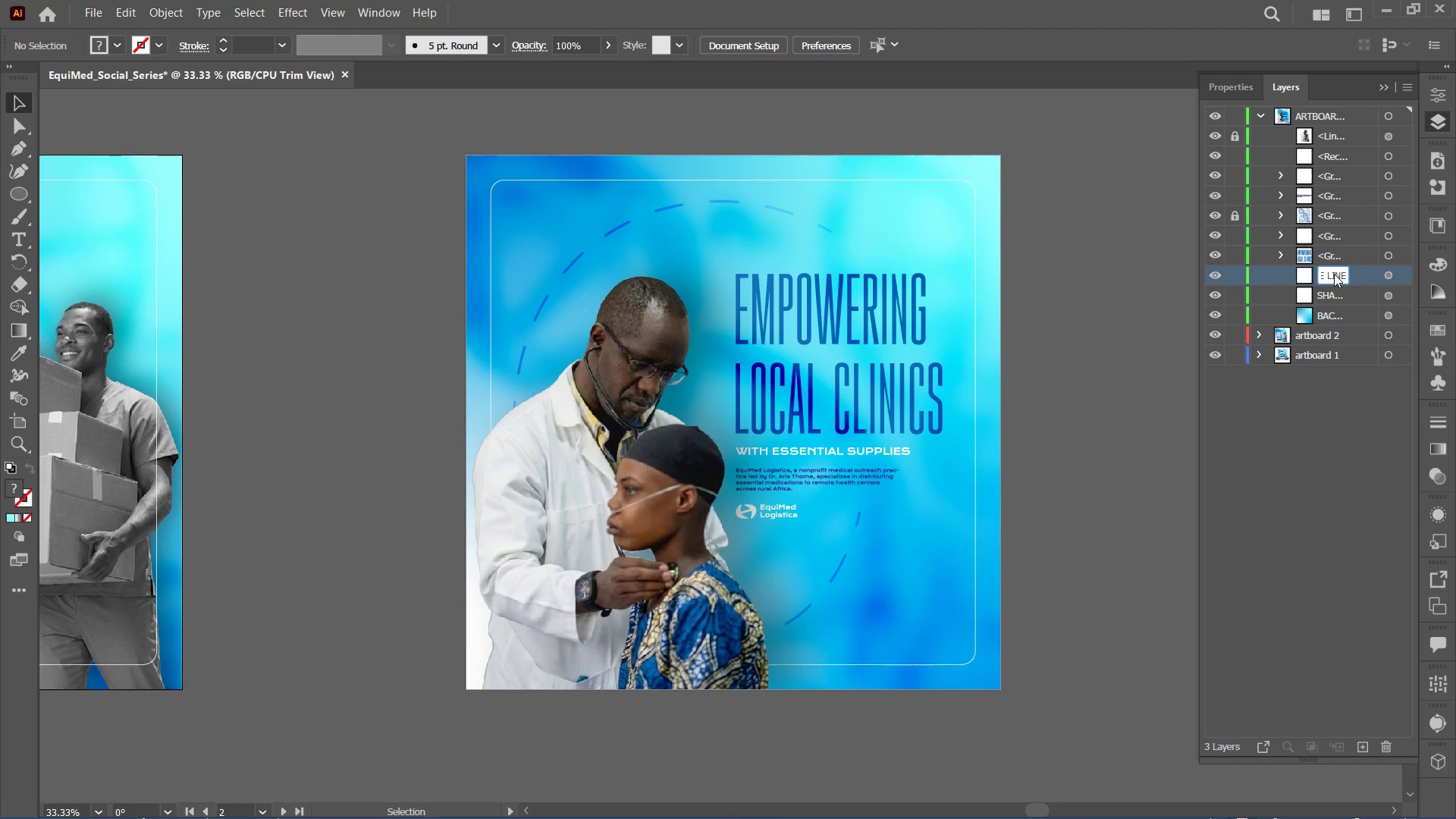 
key(Enter)
 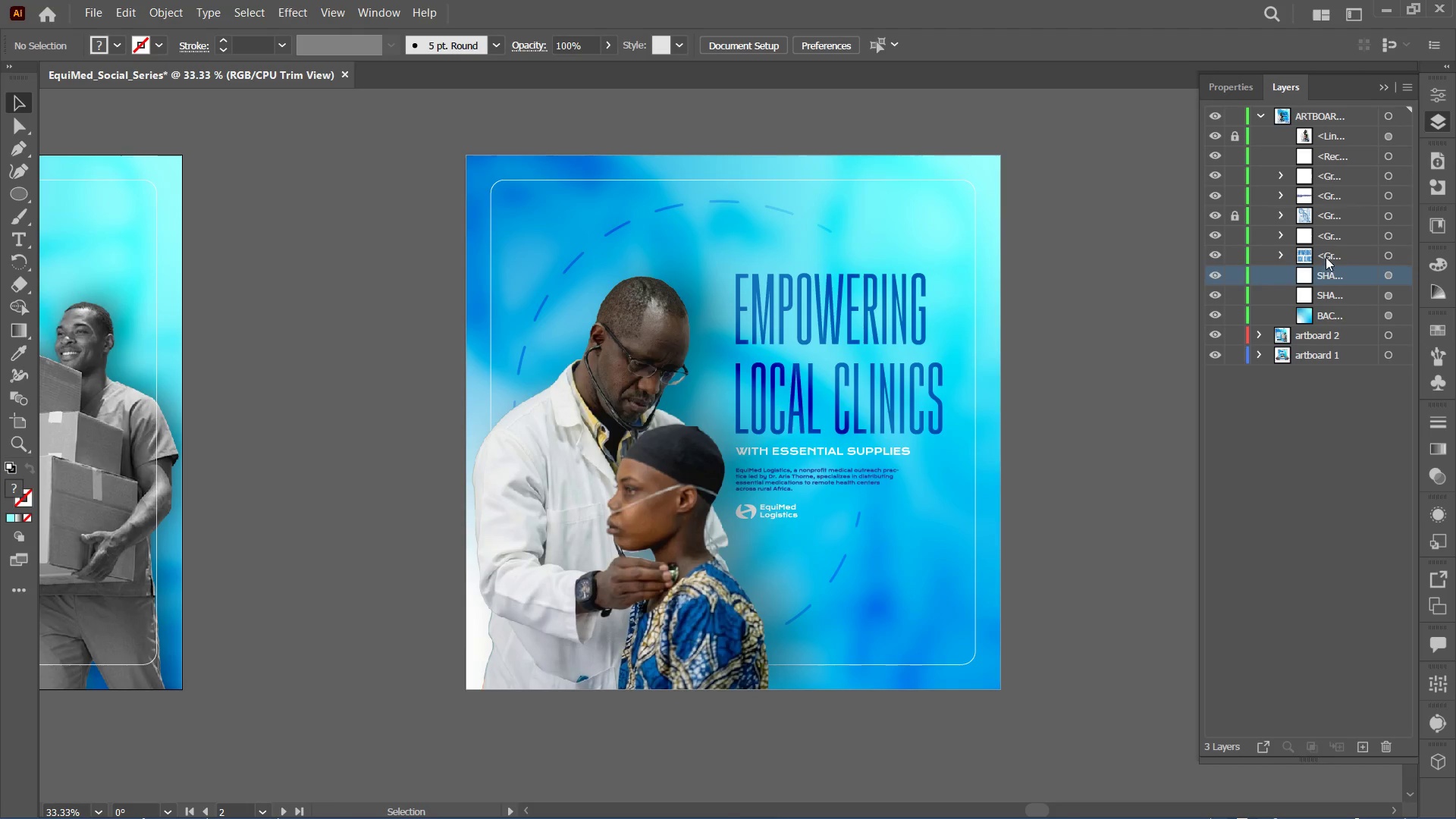 
left_click([1326, 256])
 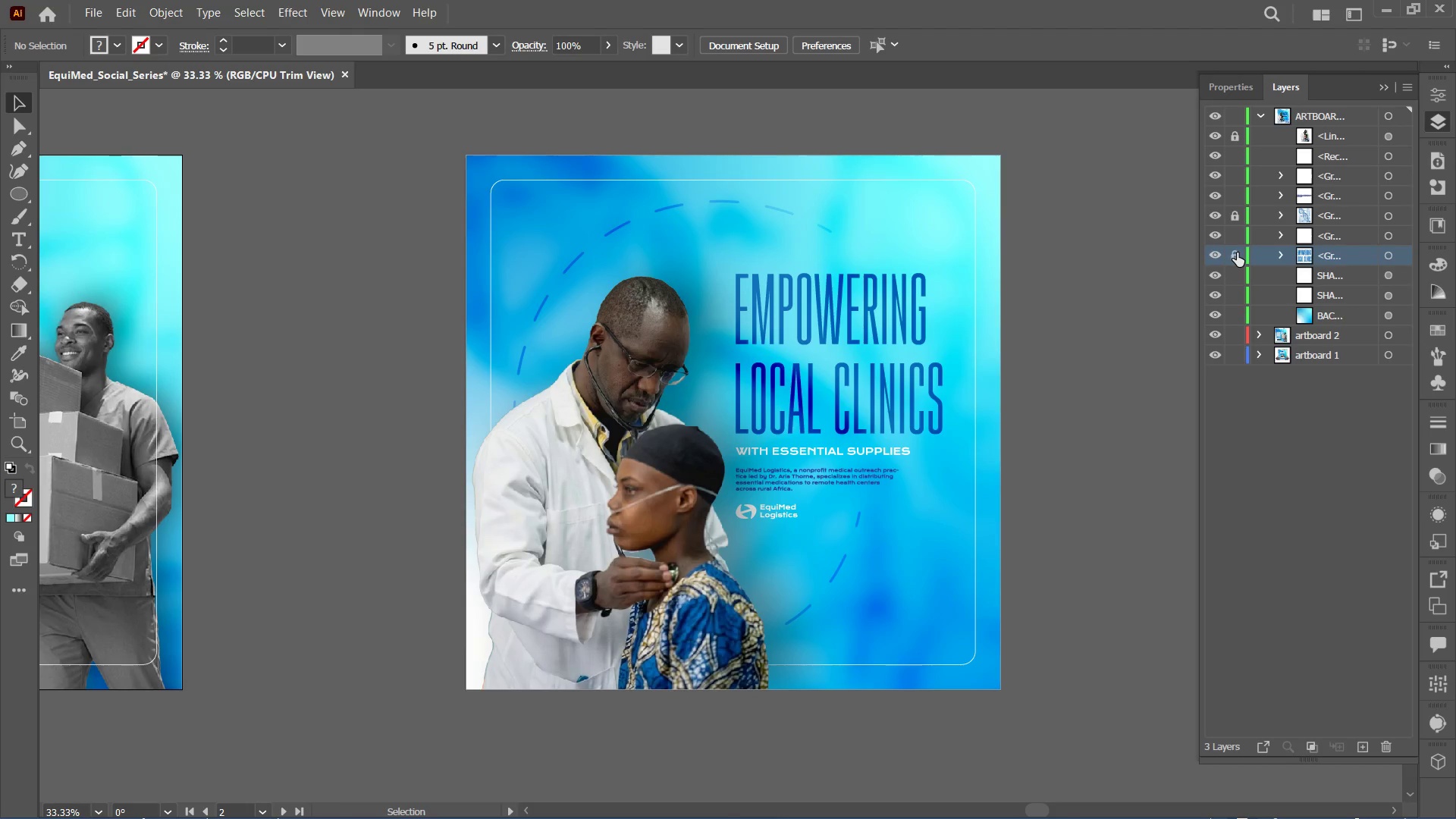 
double_click([1234, 256])
 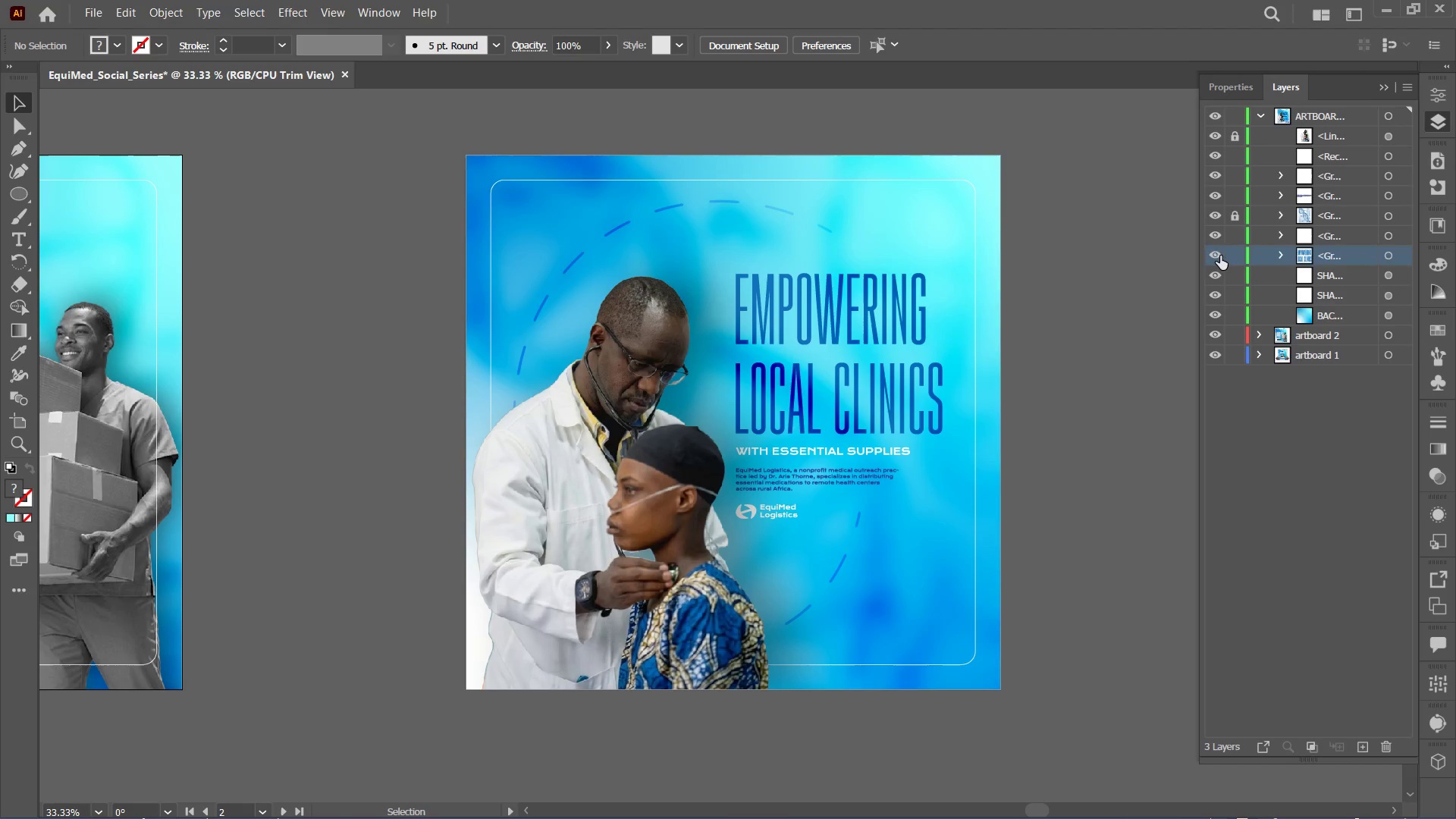 
triple_click([1219, 255])
 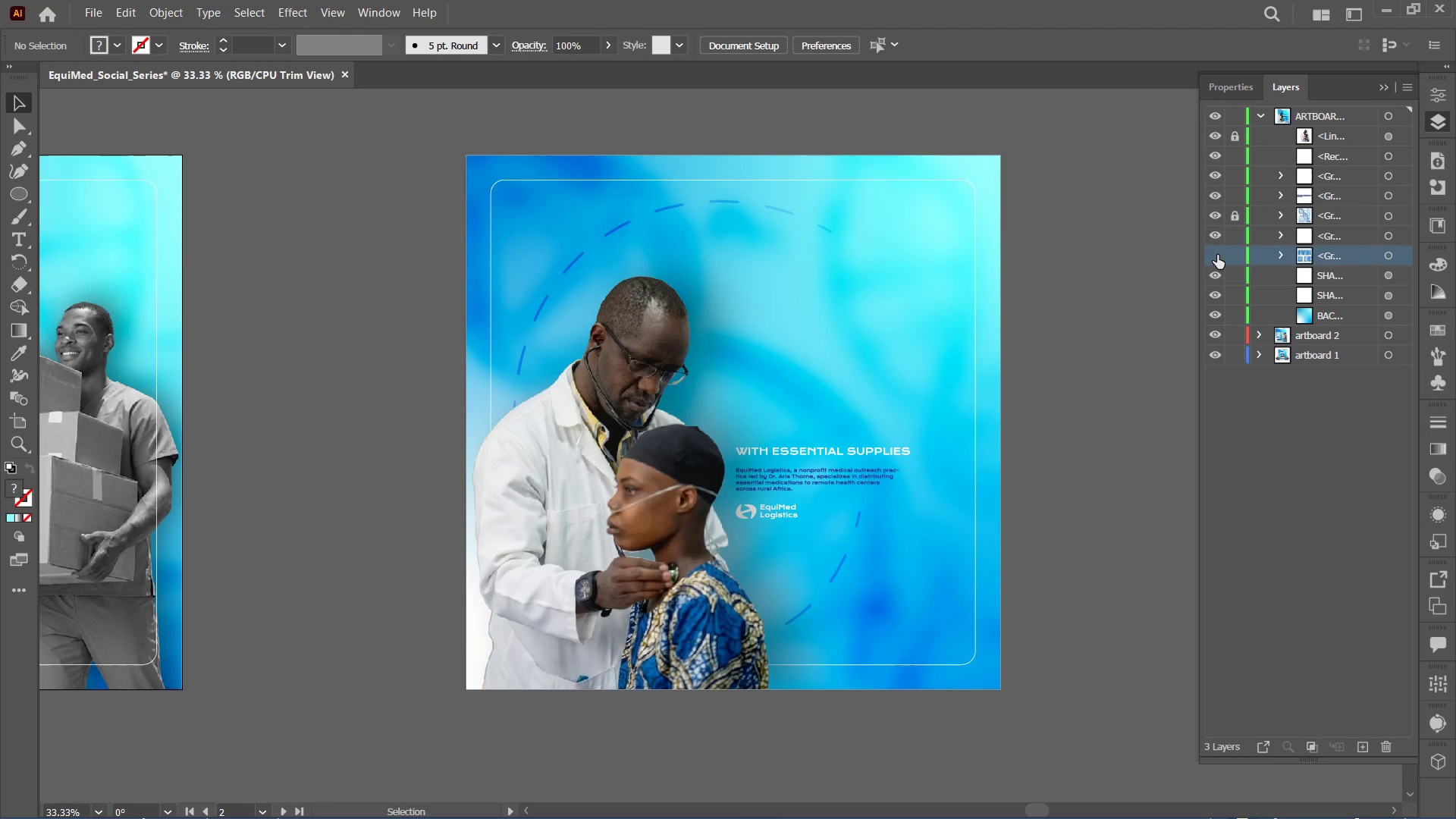 
triple_click([1217, 255])
 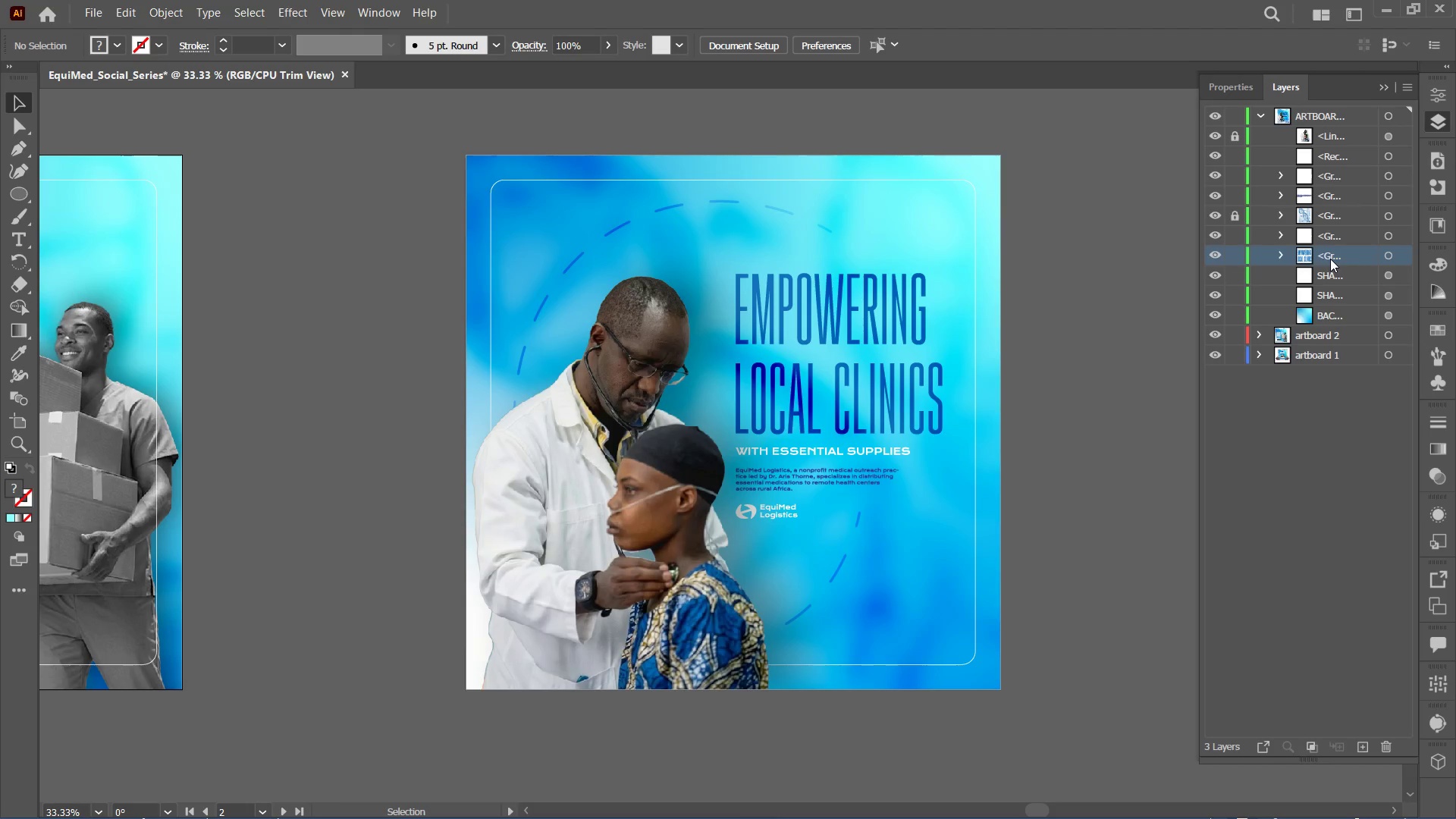 
double_click([1330, 258])
 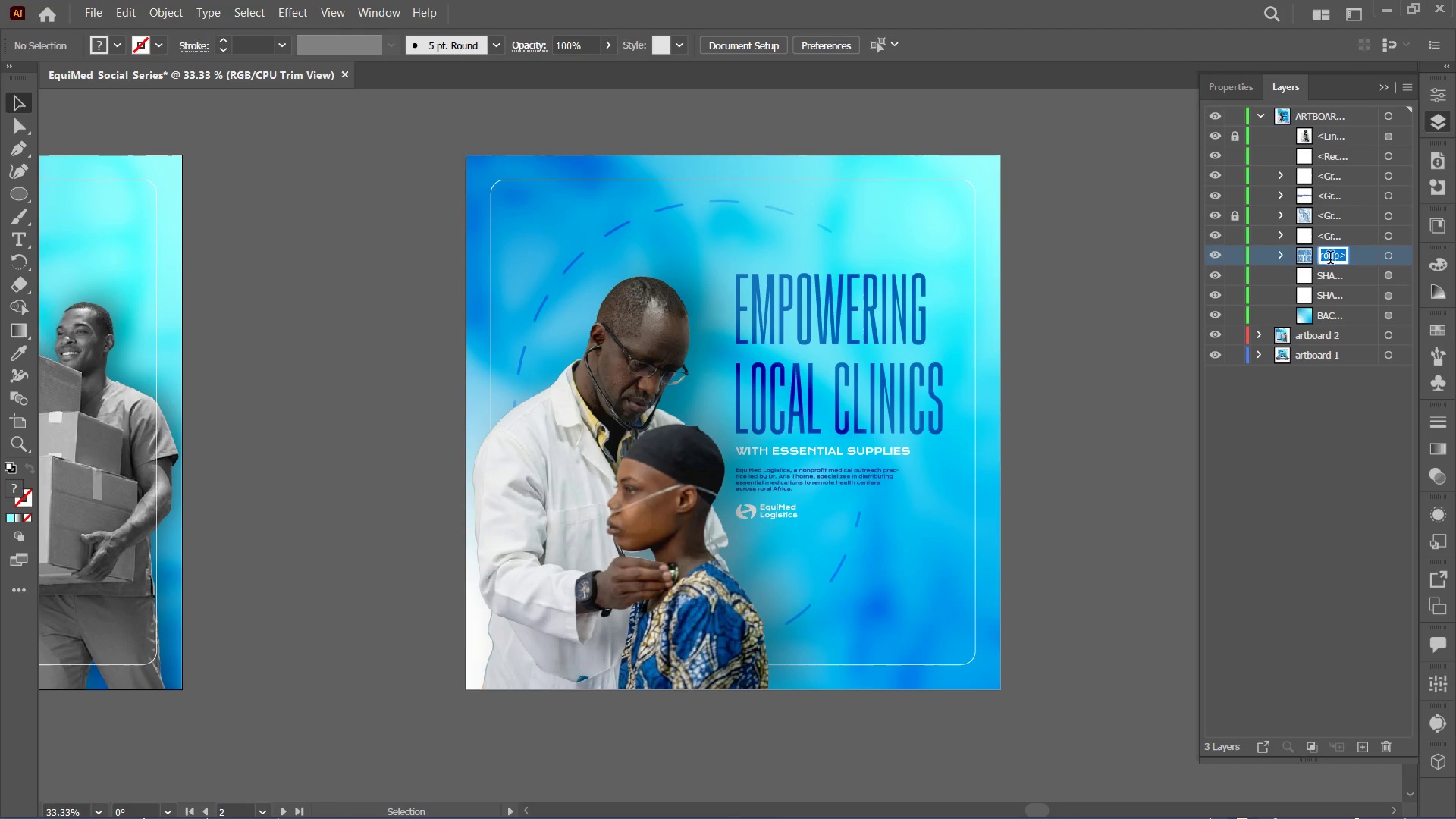 
type(TEXT)
 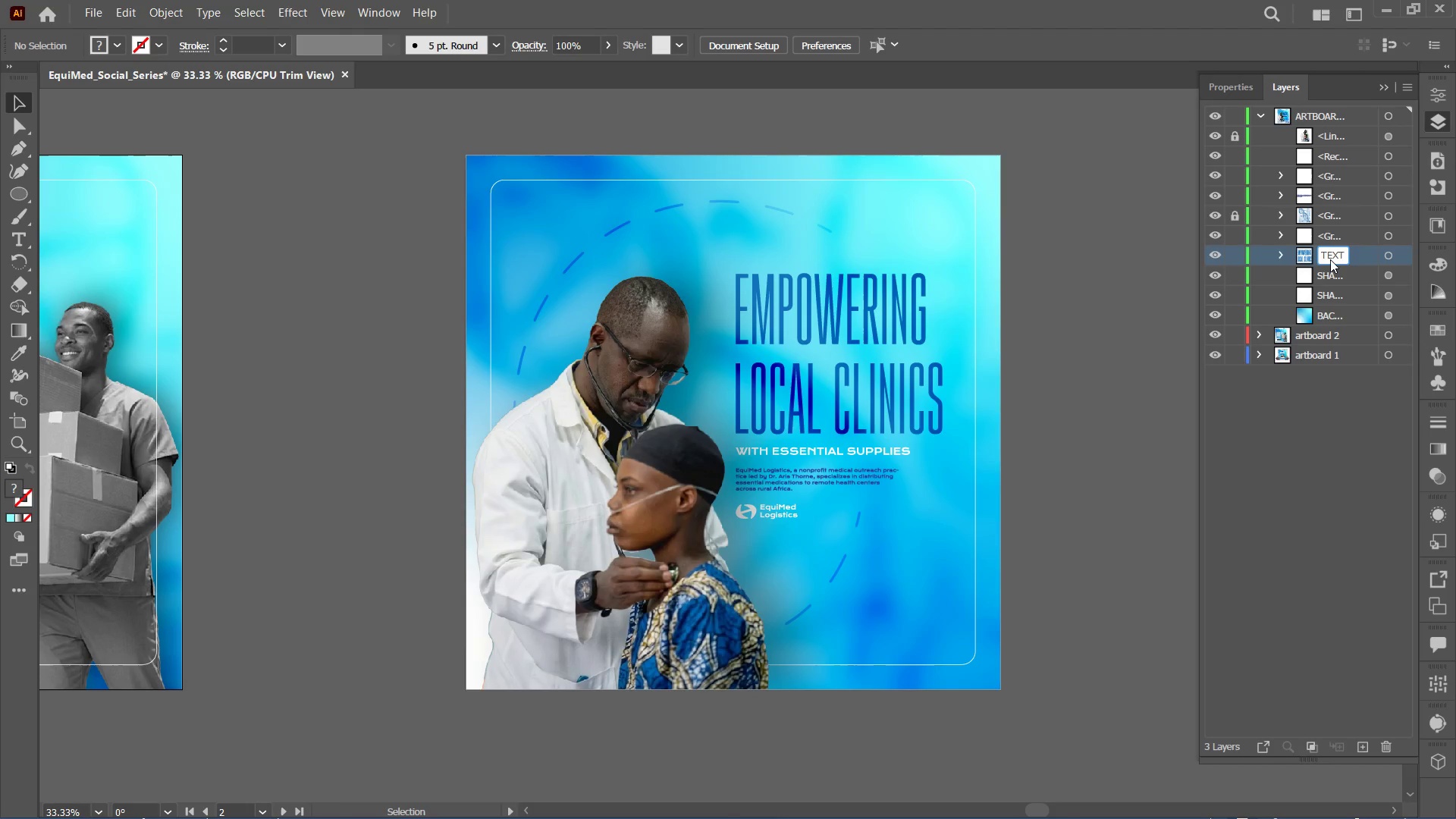 
key(Enter)
 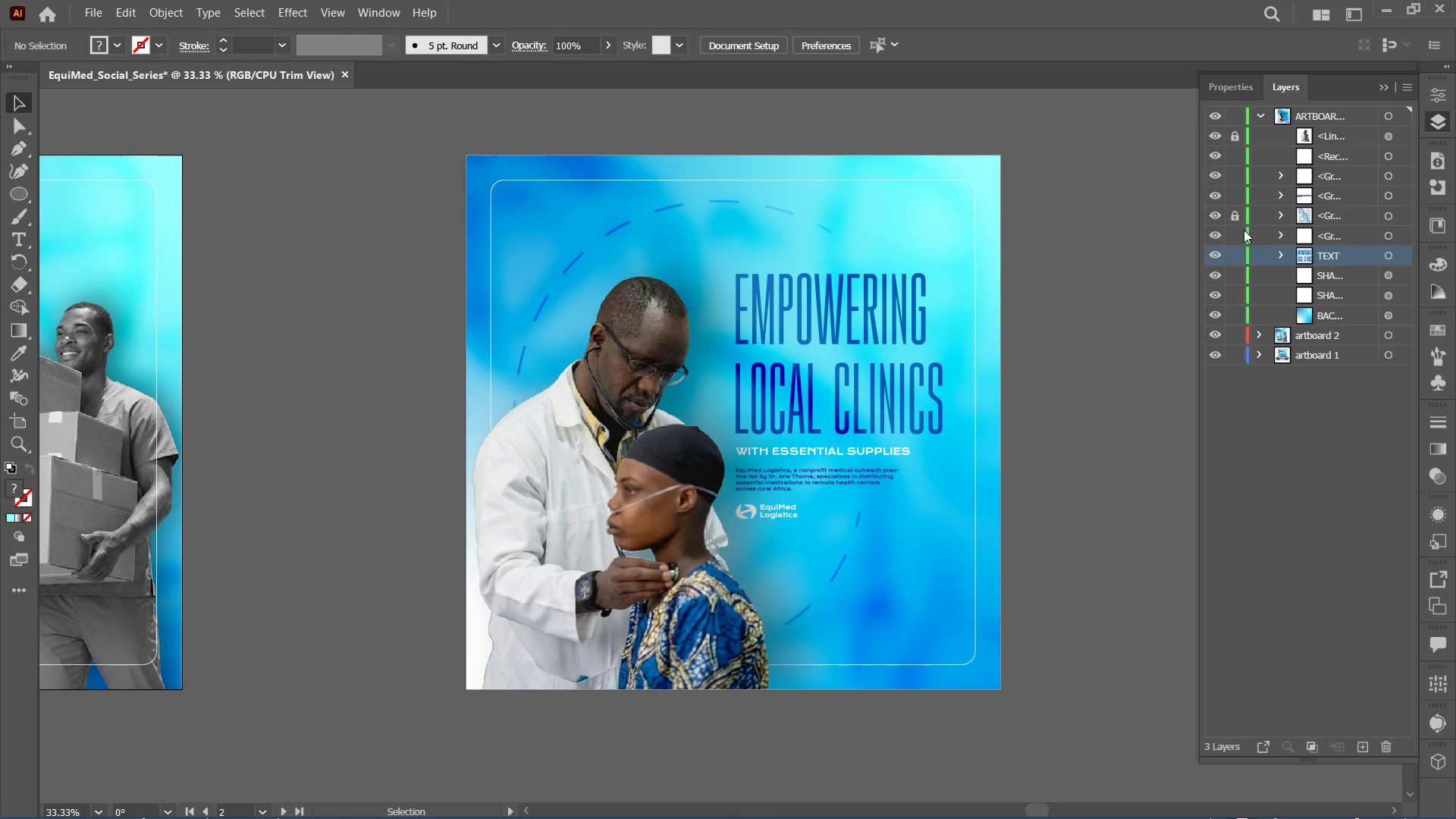 
left_click([1238, 230])
 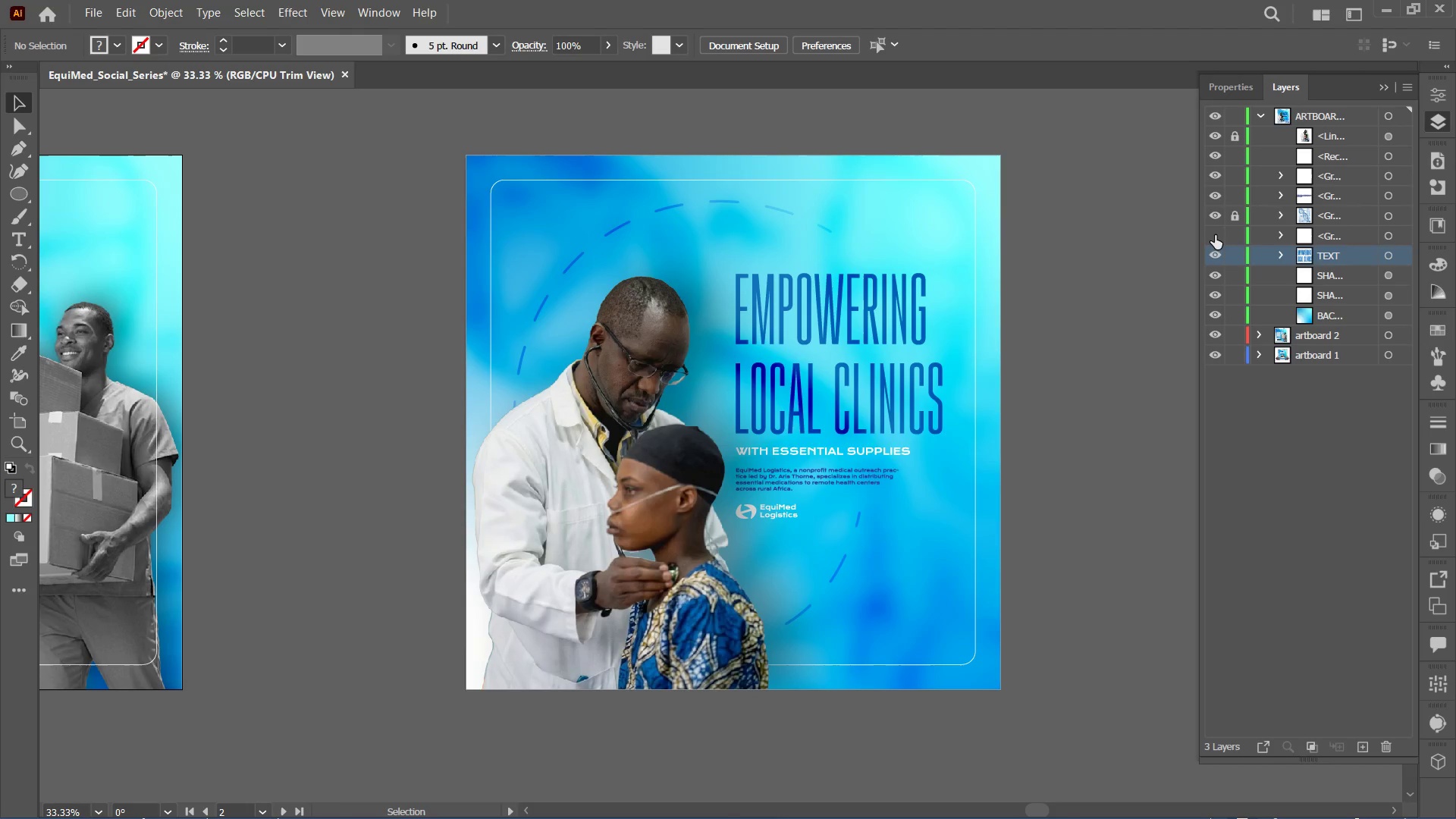 
double_click([1215, 235])
 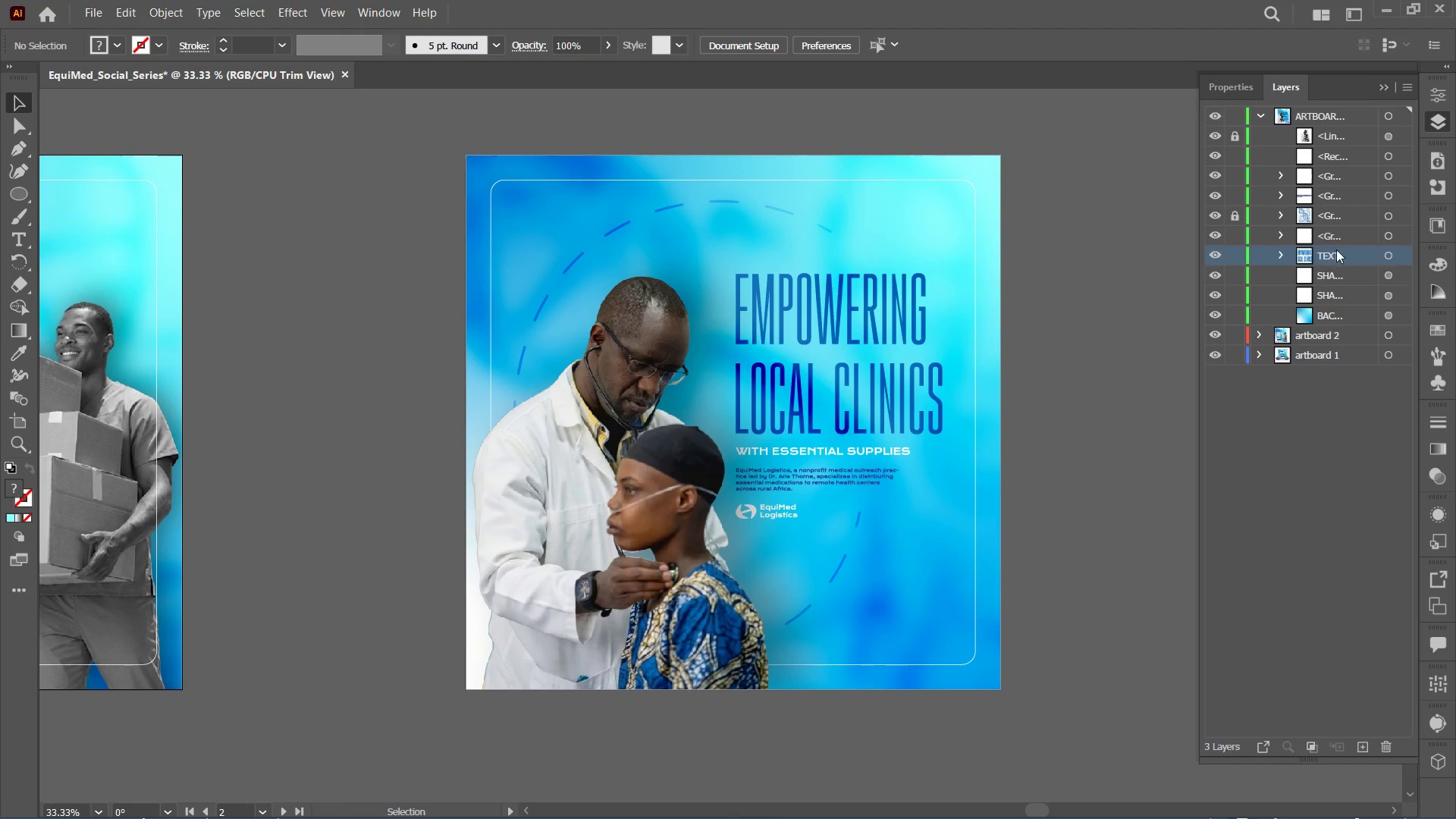 
double_click([1340, 235])
 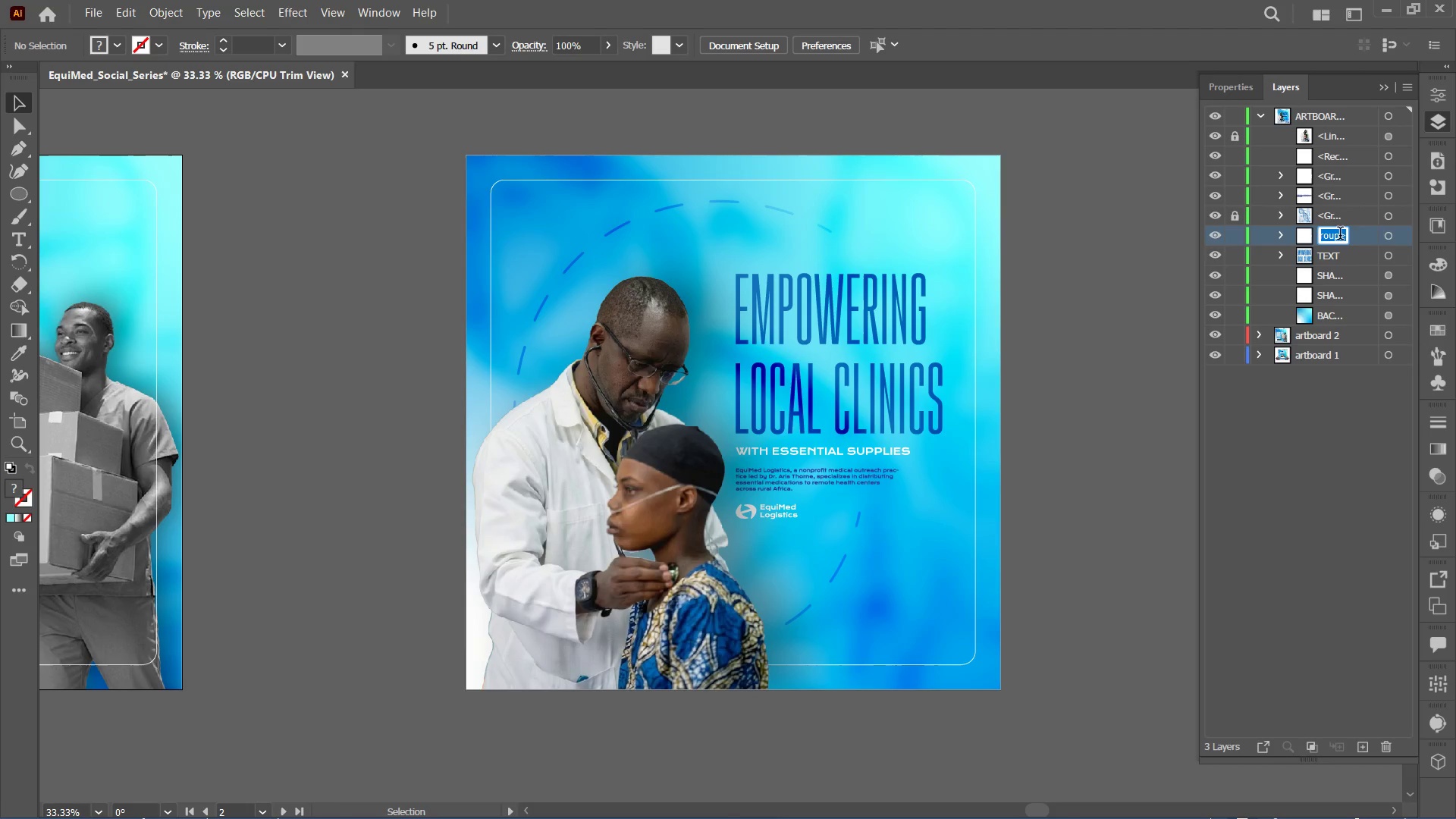 
hold_key(key=T, duration=0.77)
 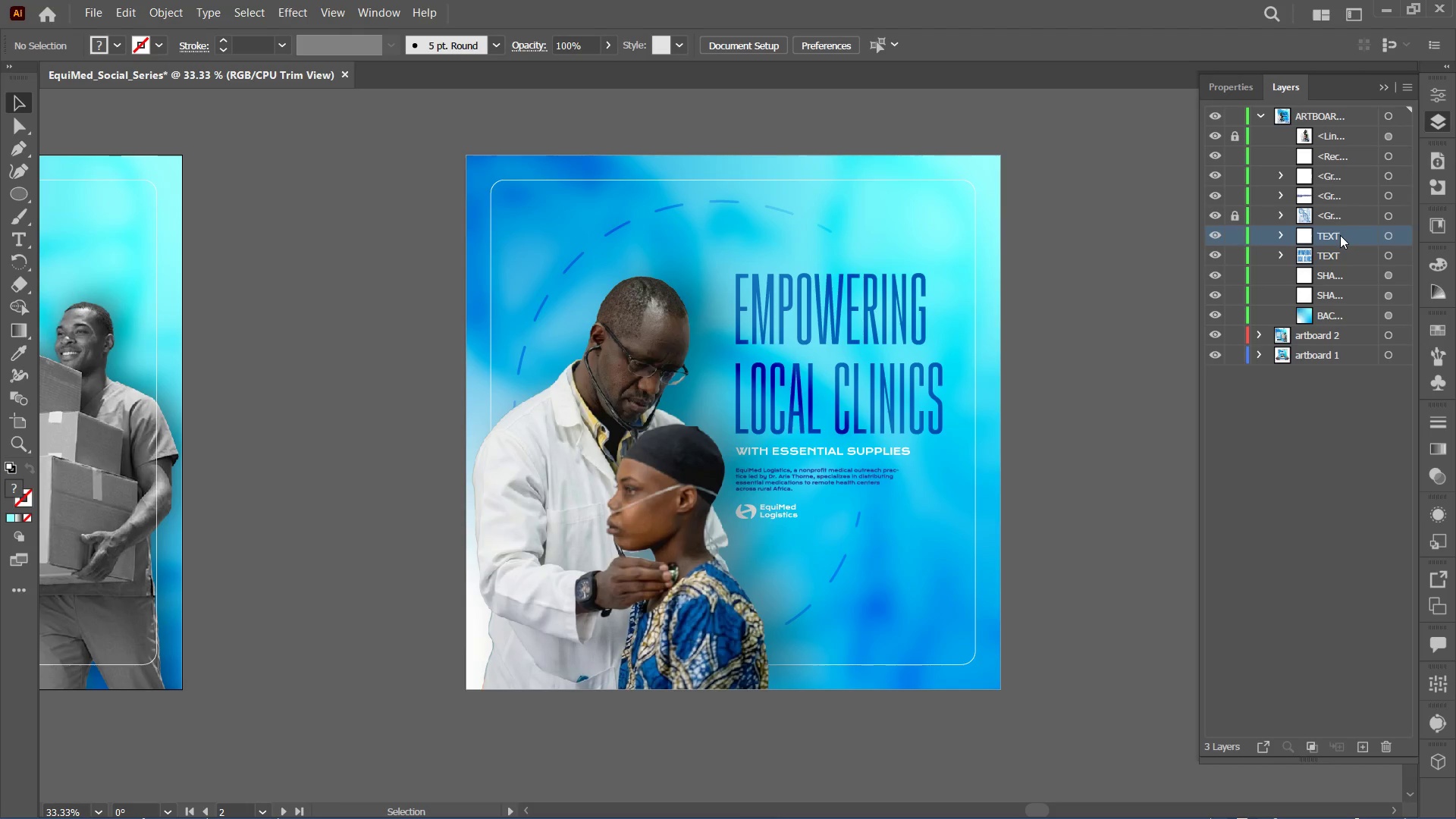 
type(EX)
 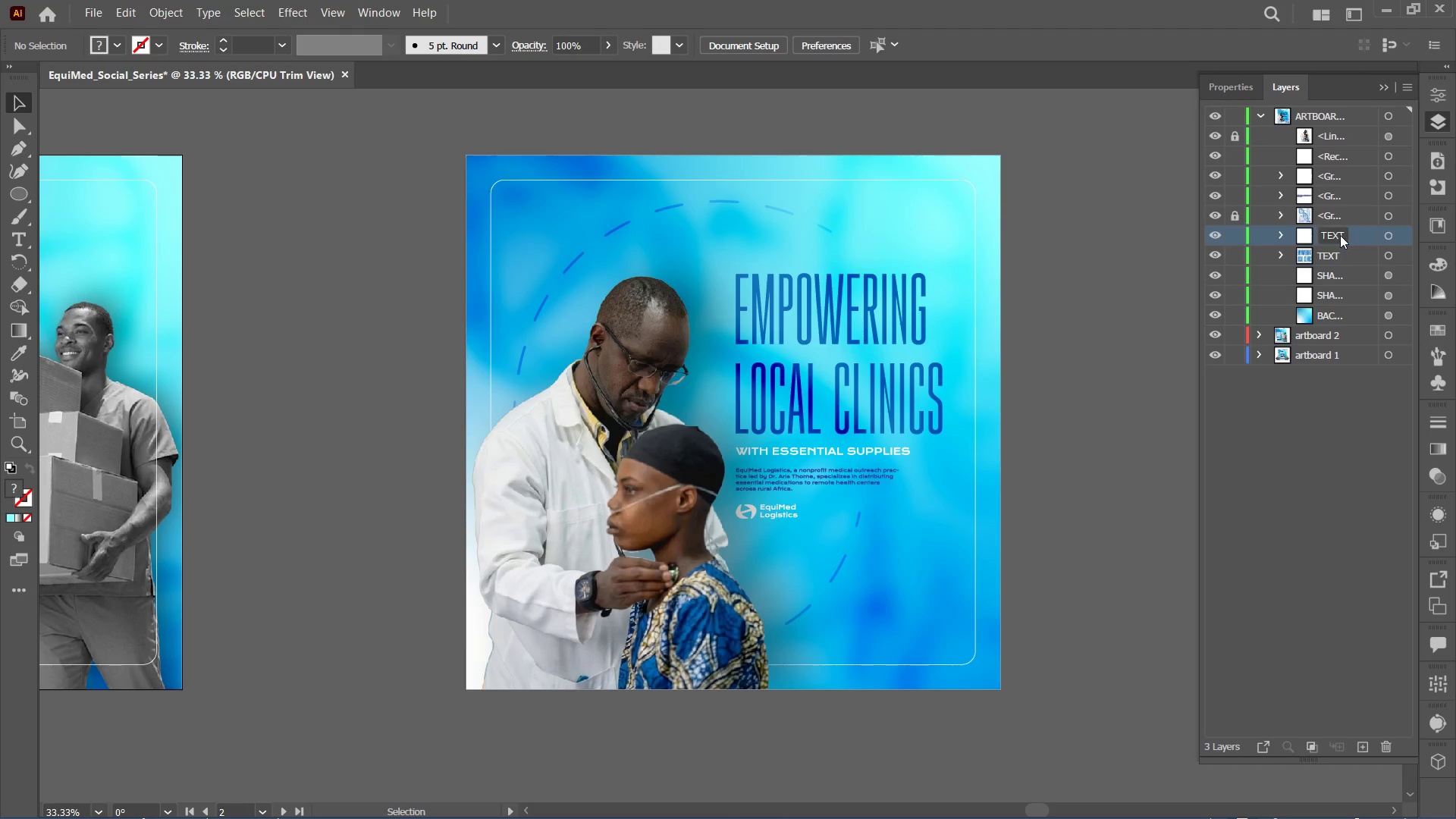 
key(Enter)
 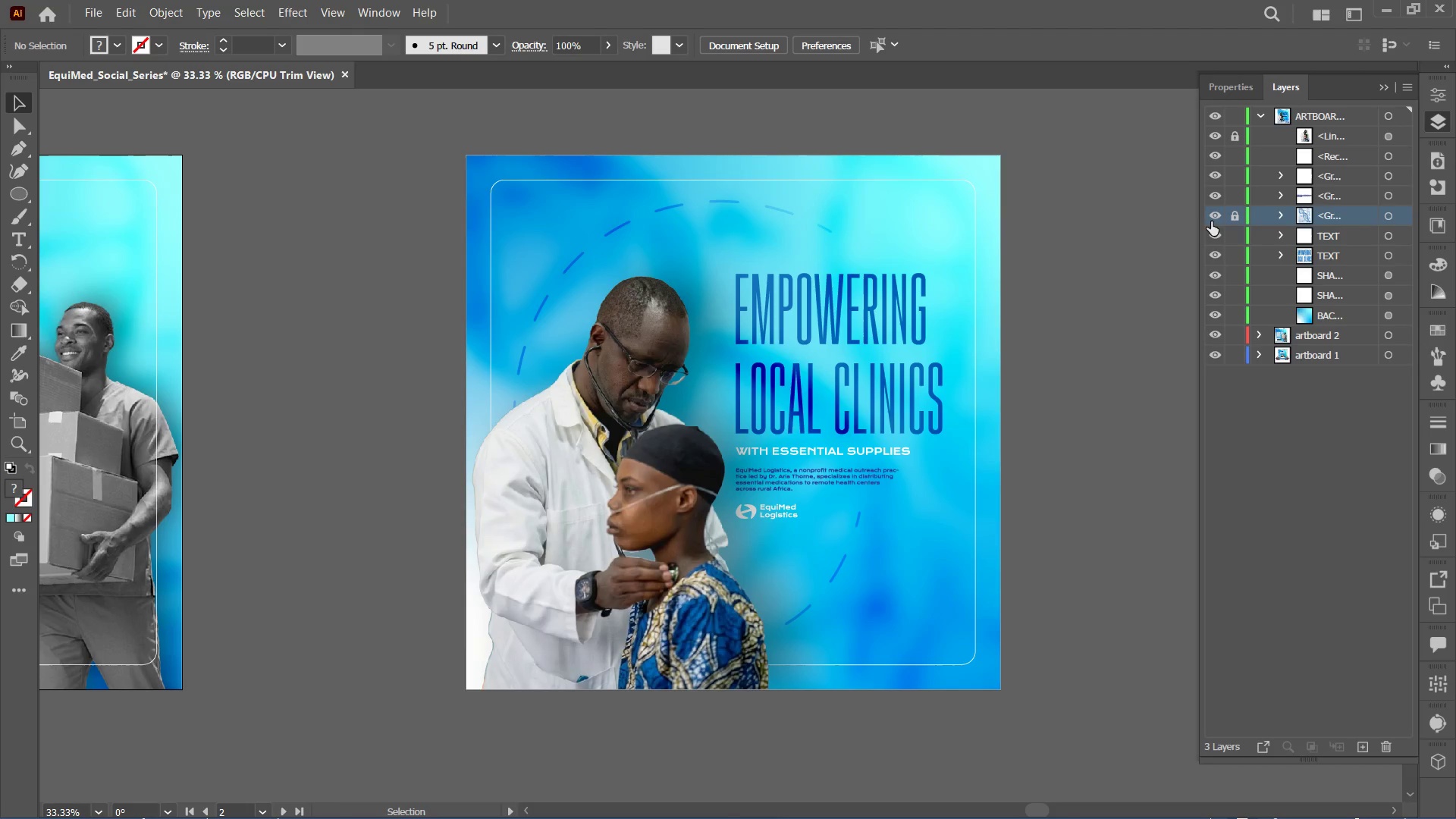 
triple_click([1215, 223])
 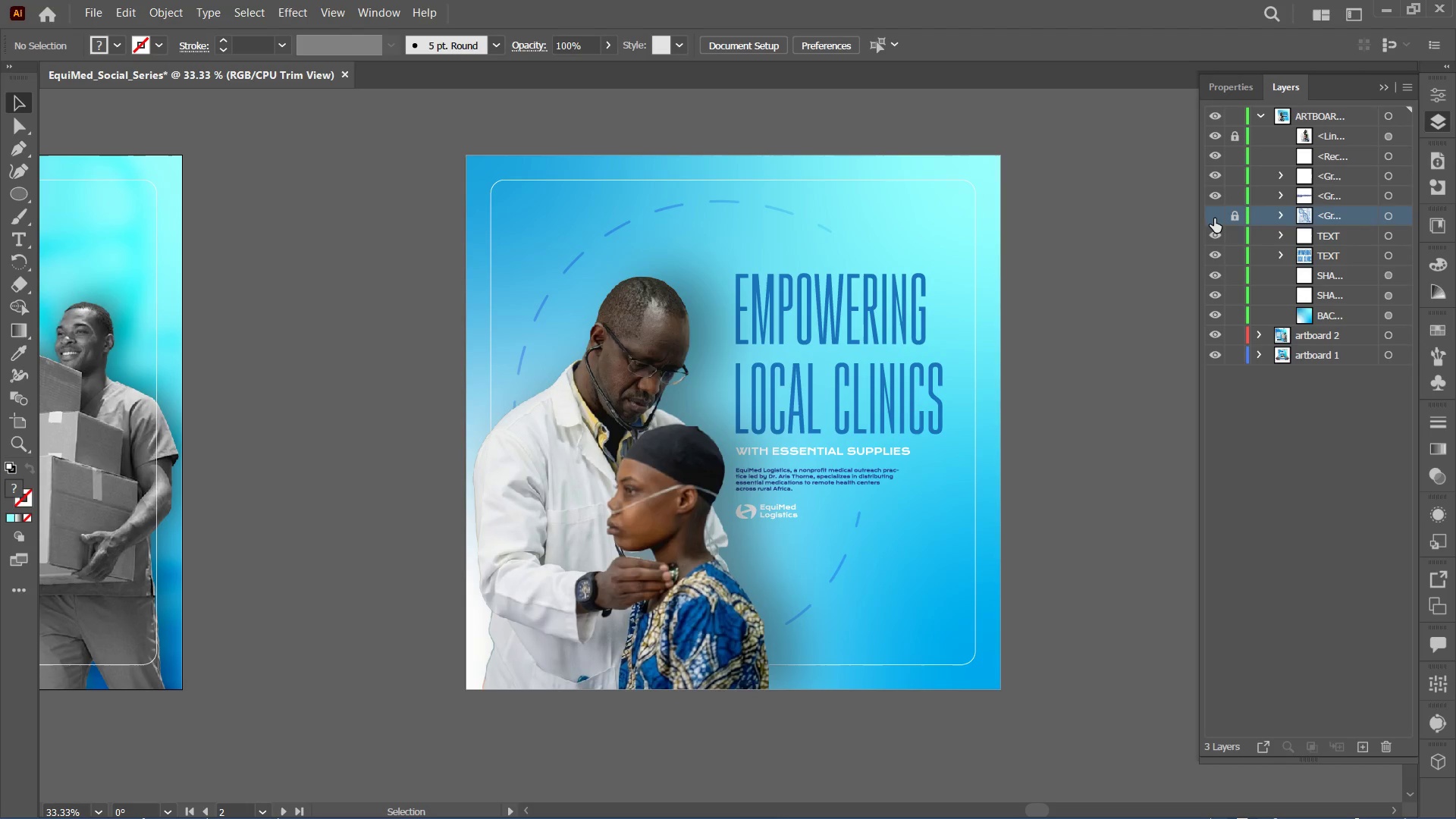 
left_click([1214, 218])
 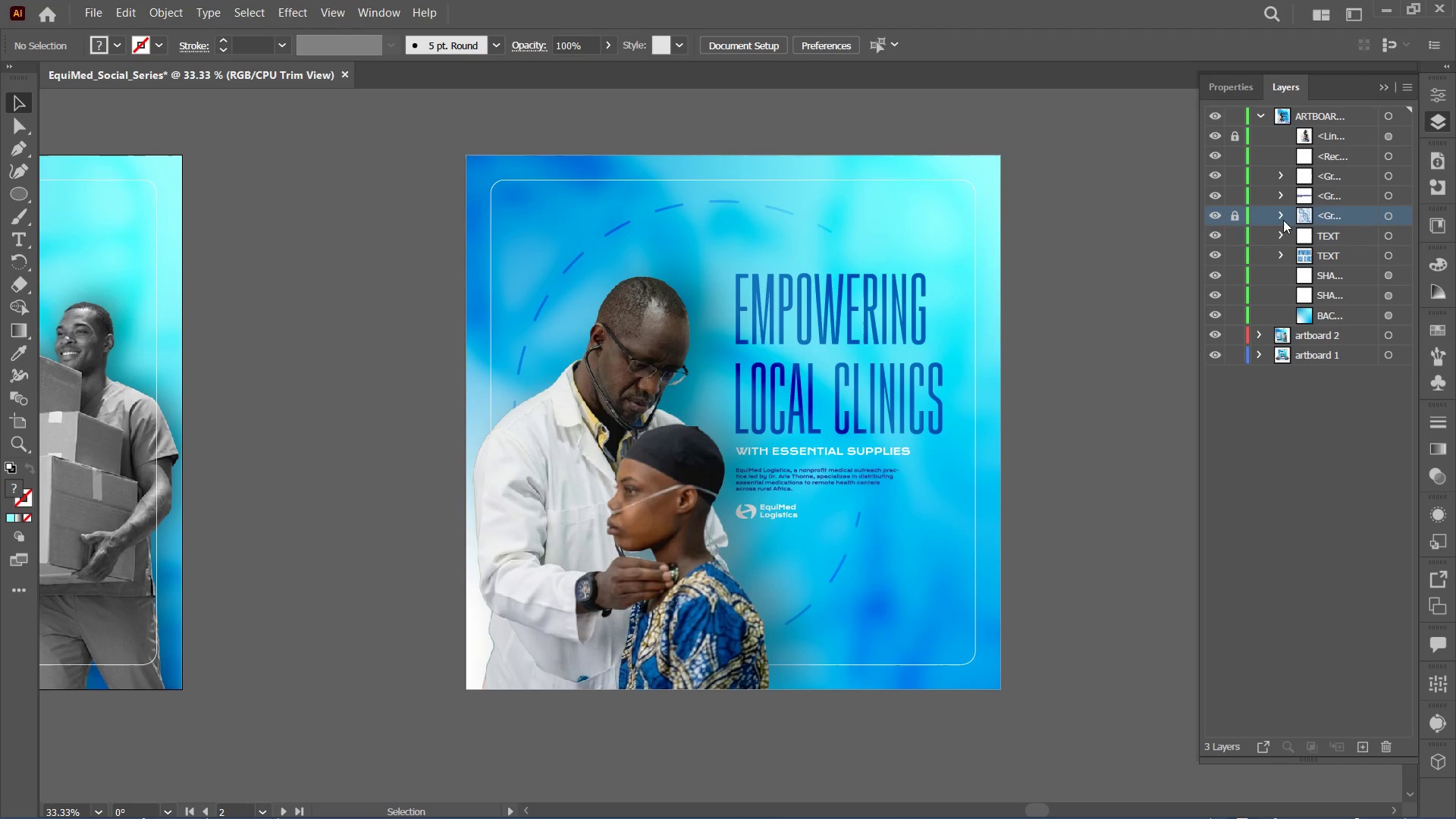 
left_click_drag(start_coordinate=[1331, 214], to_coordinate=[1337, 265])
 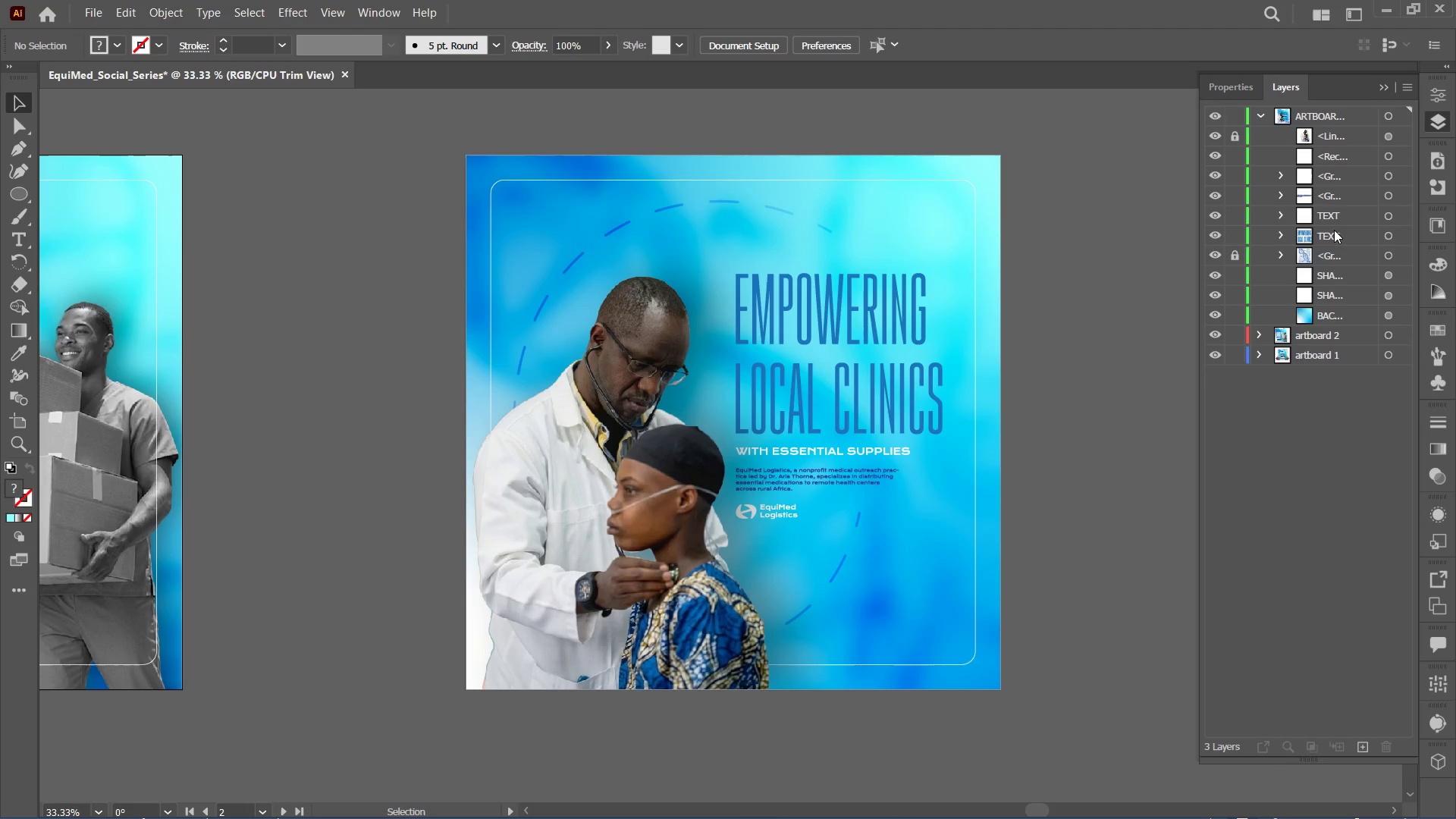 
key(Control+Z)
 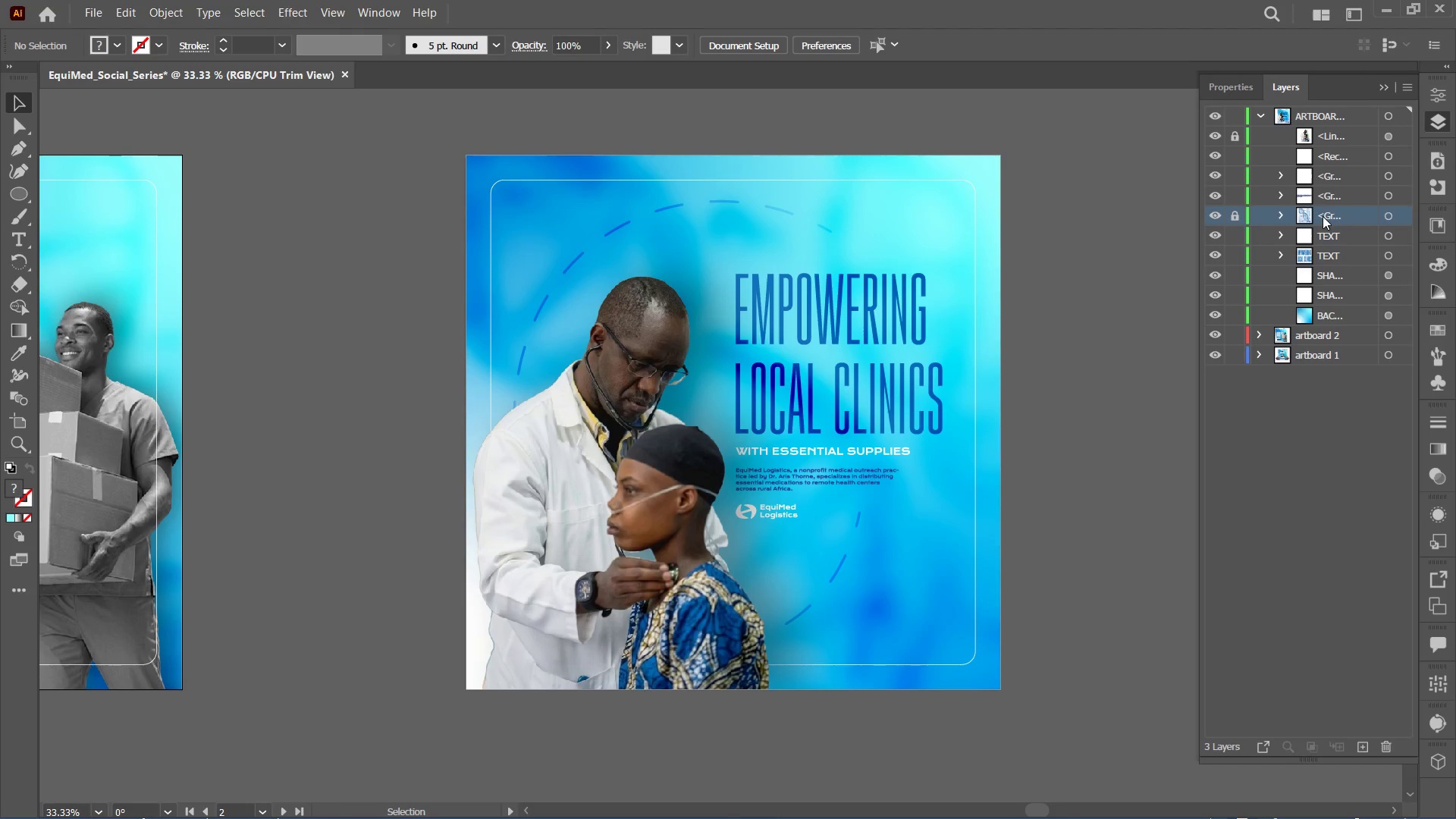 
double_click([1336, 218])
 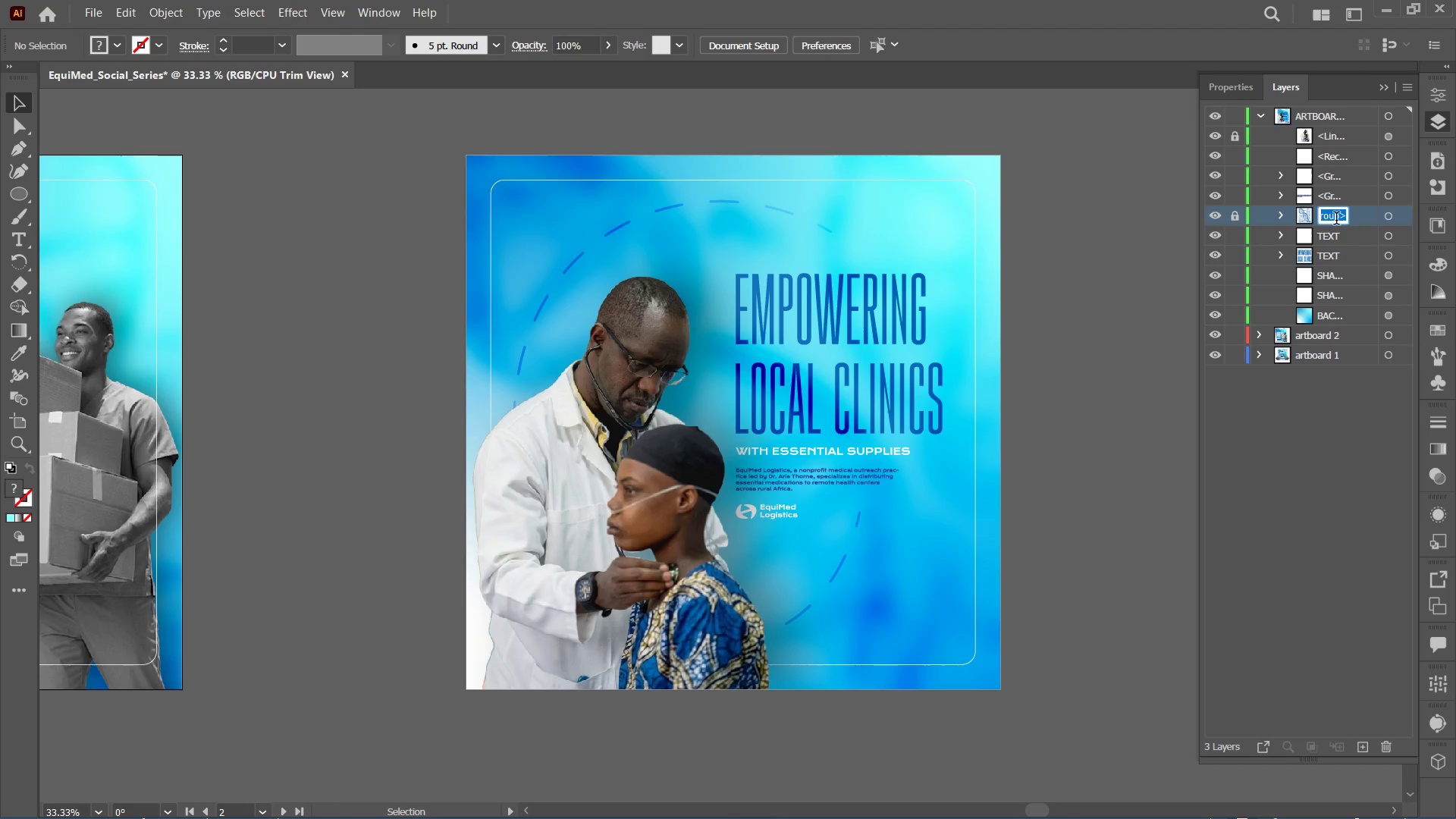 
type(IMAGE)
 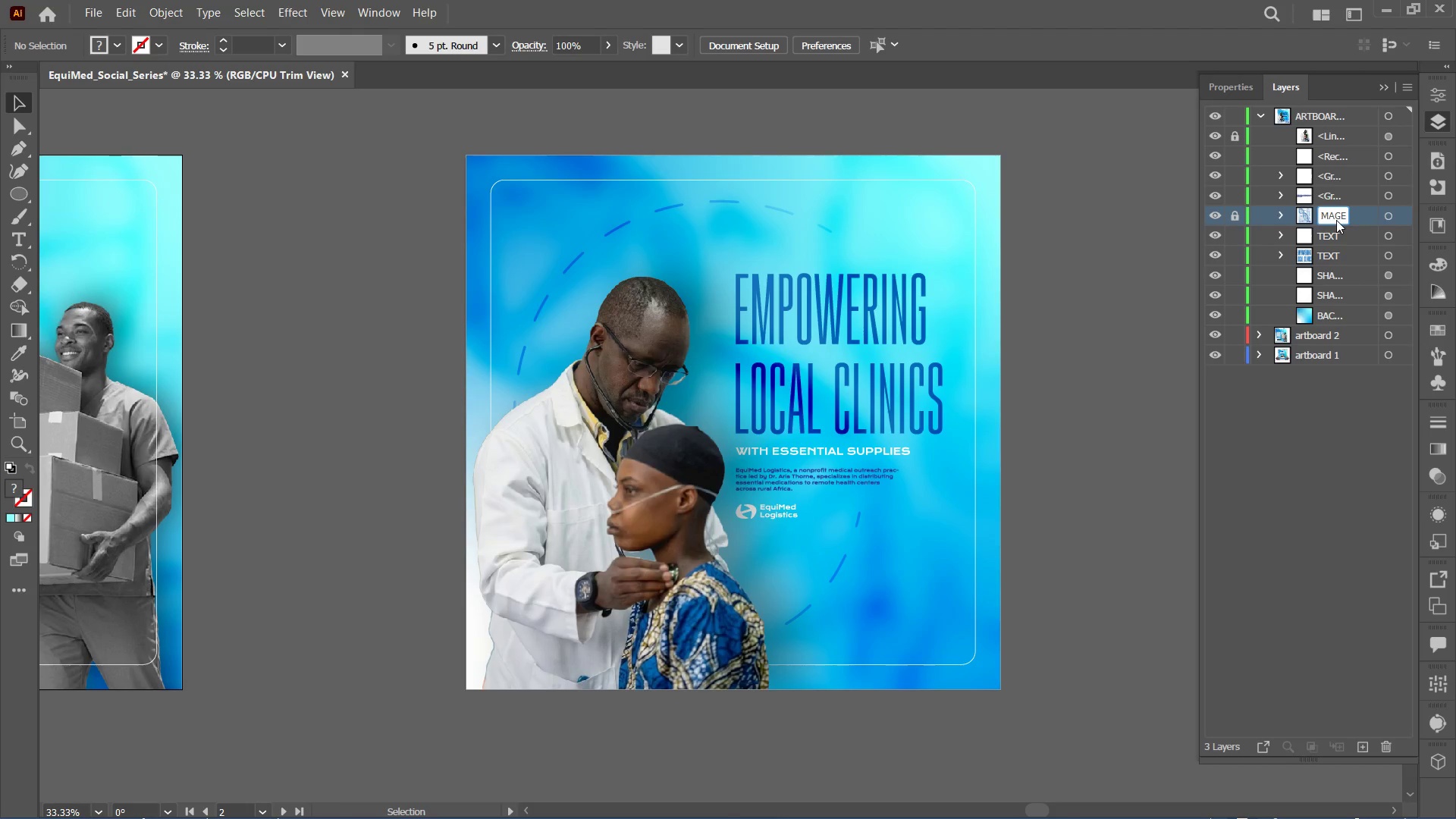 
key(Enter)
 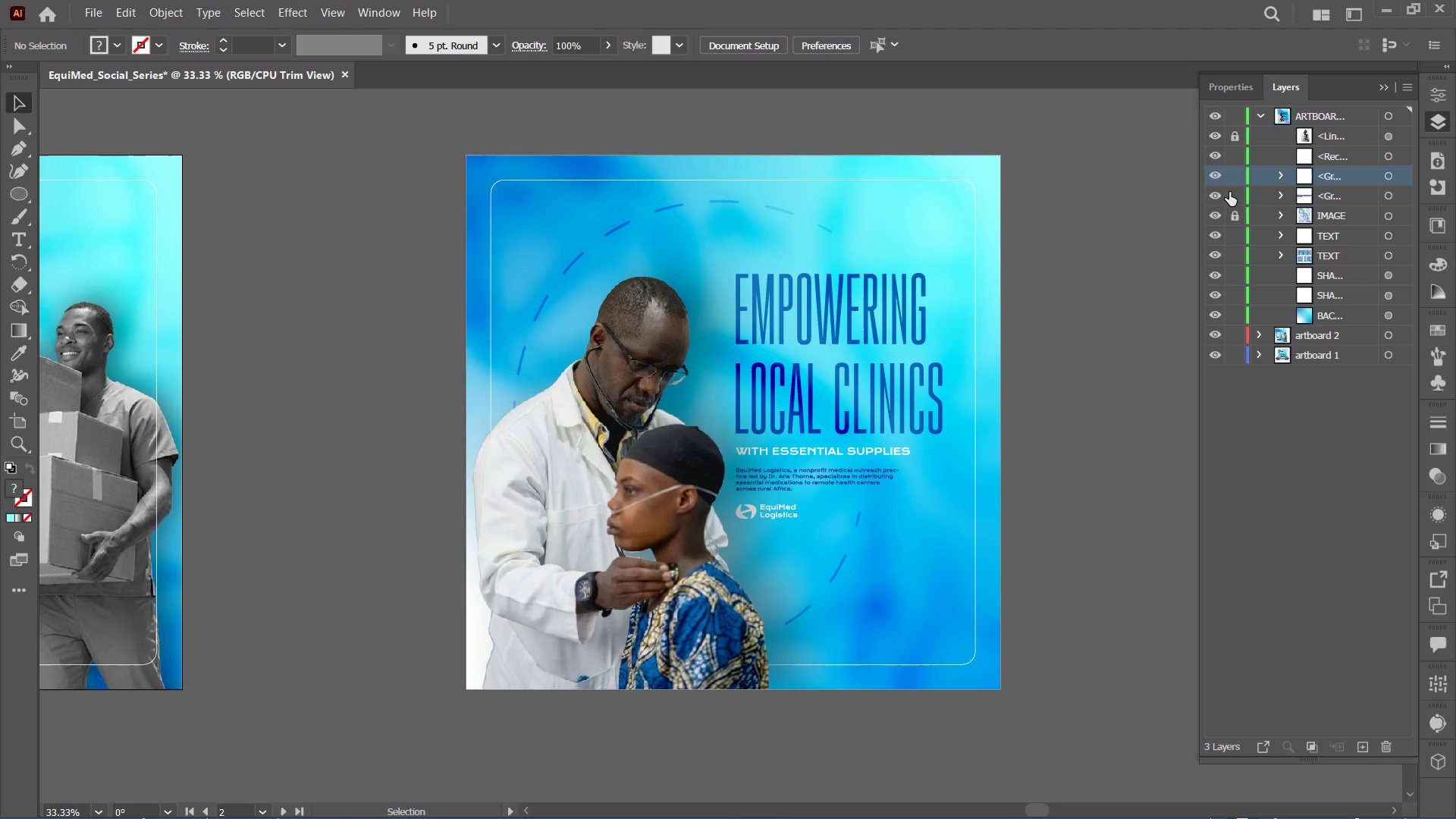 
left_click([1218, 191])
 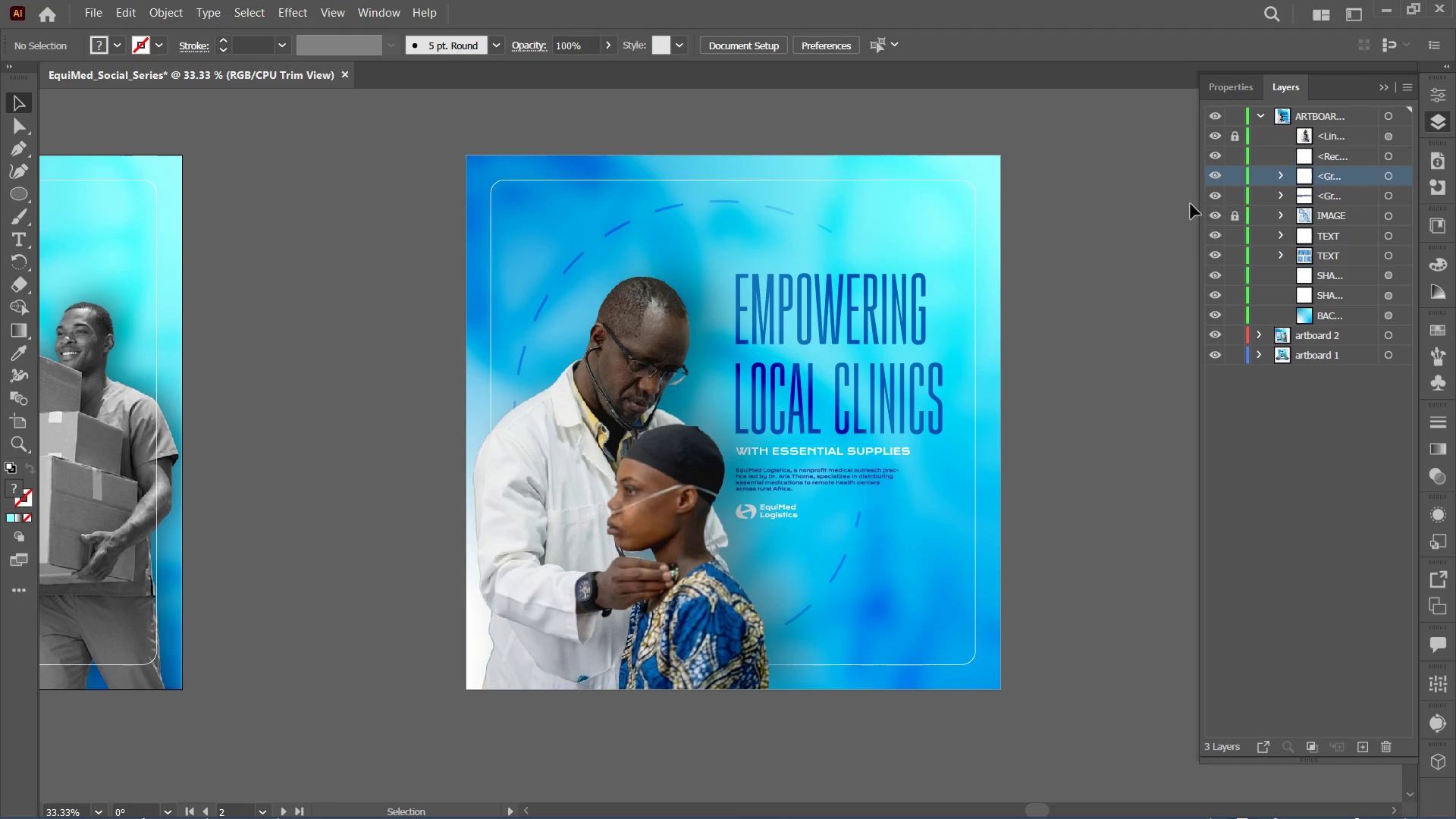 
left_click([1240, 198])
 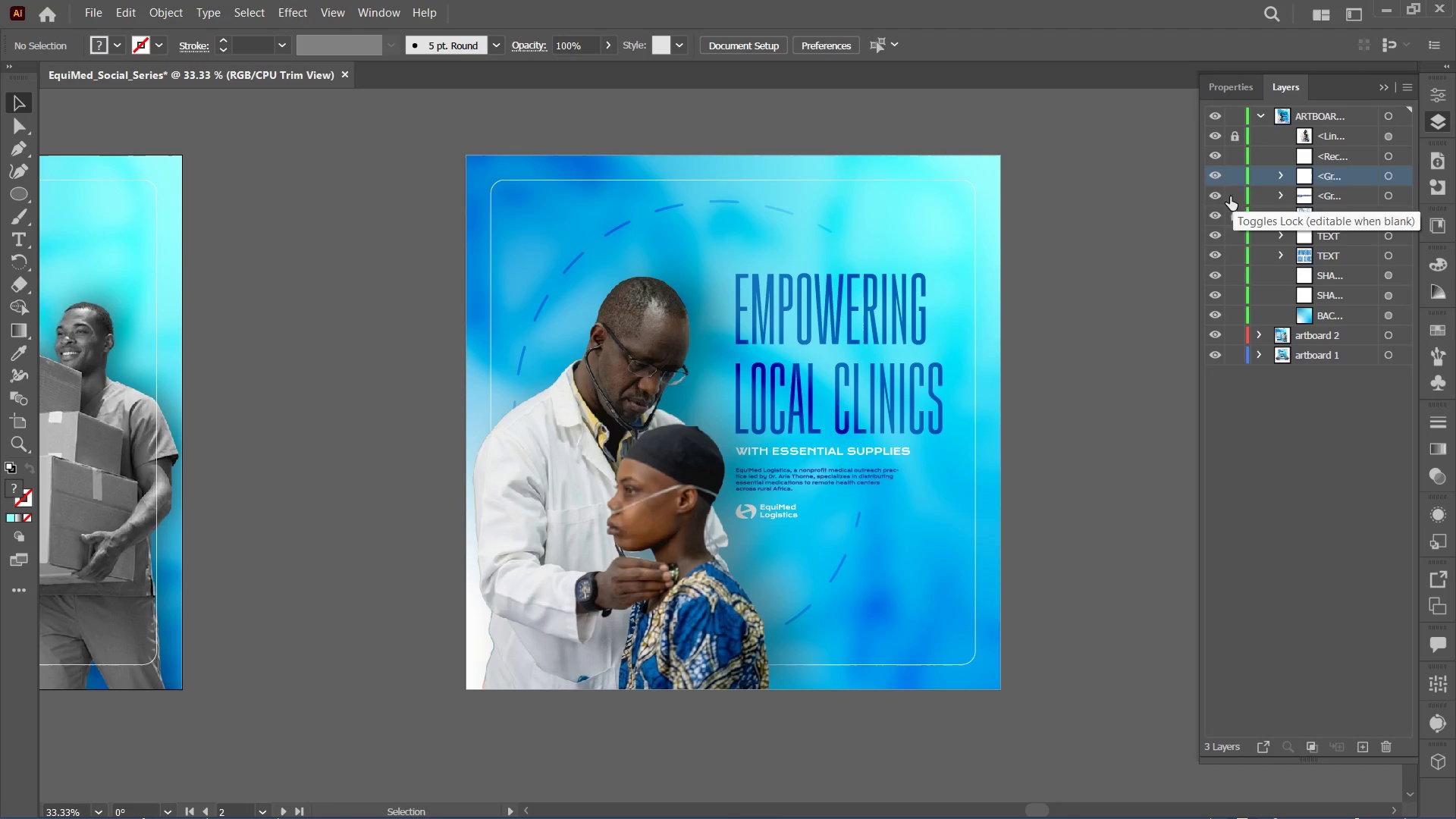 
triple_click([1213, 196])
 